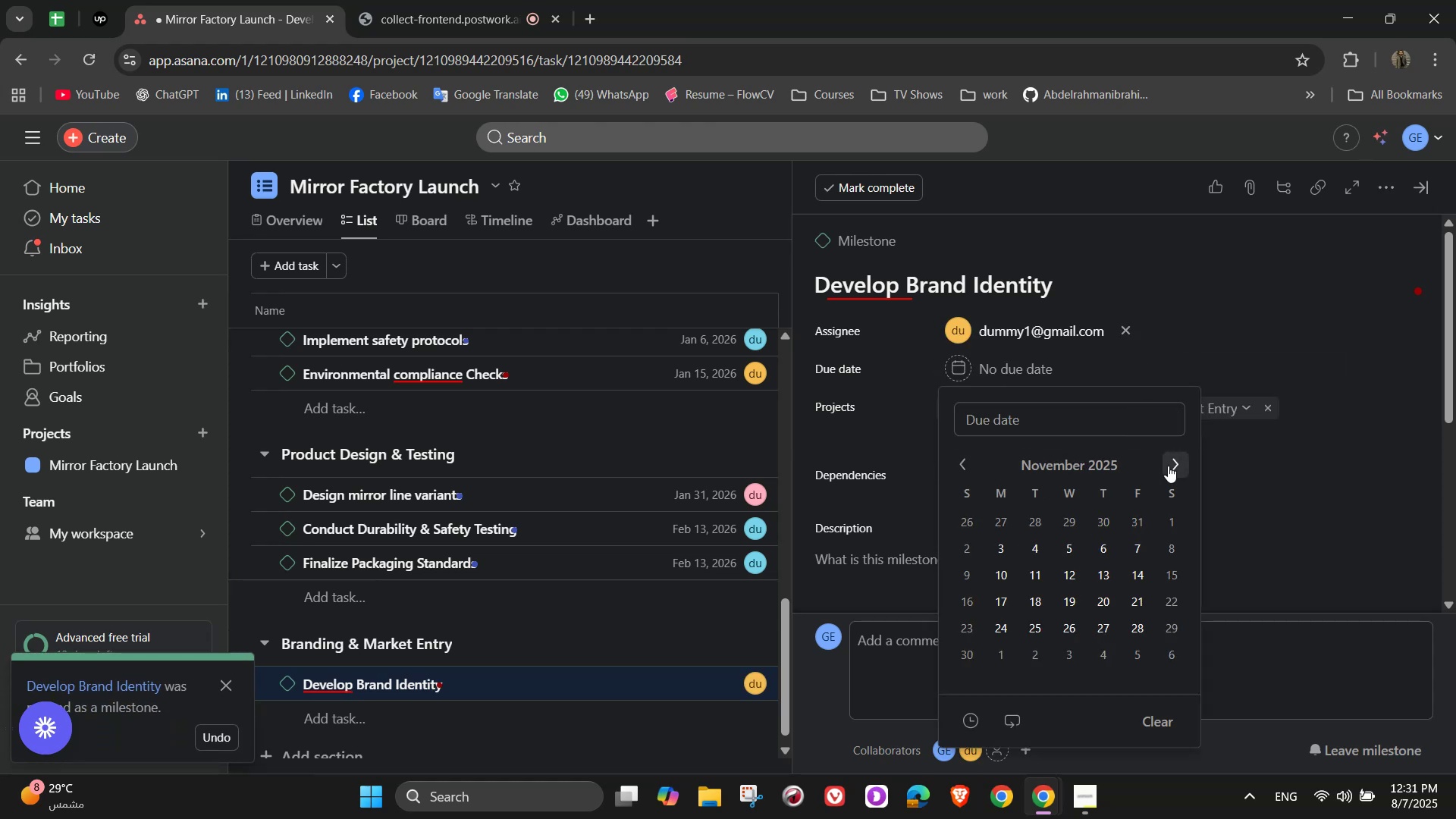 
triple_click([1168, 466])
 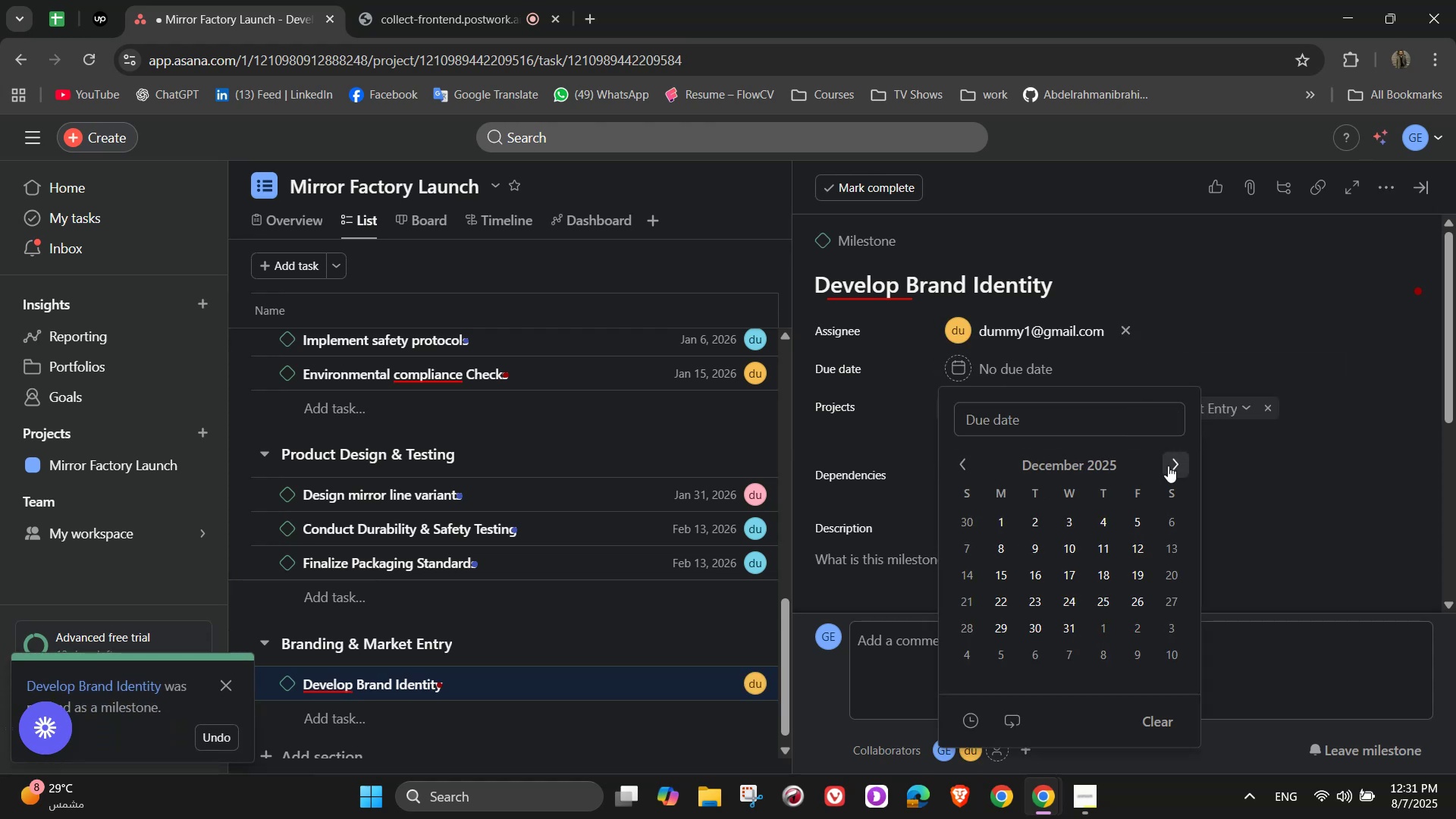 
triple_click([1168, 466])
 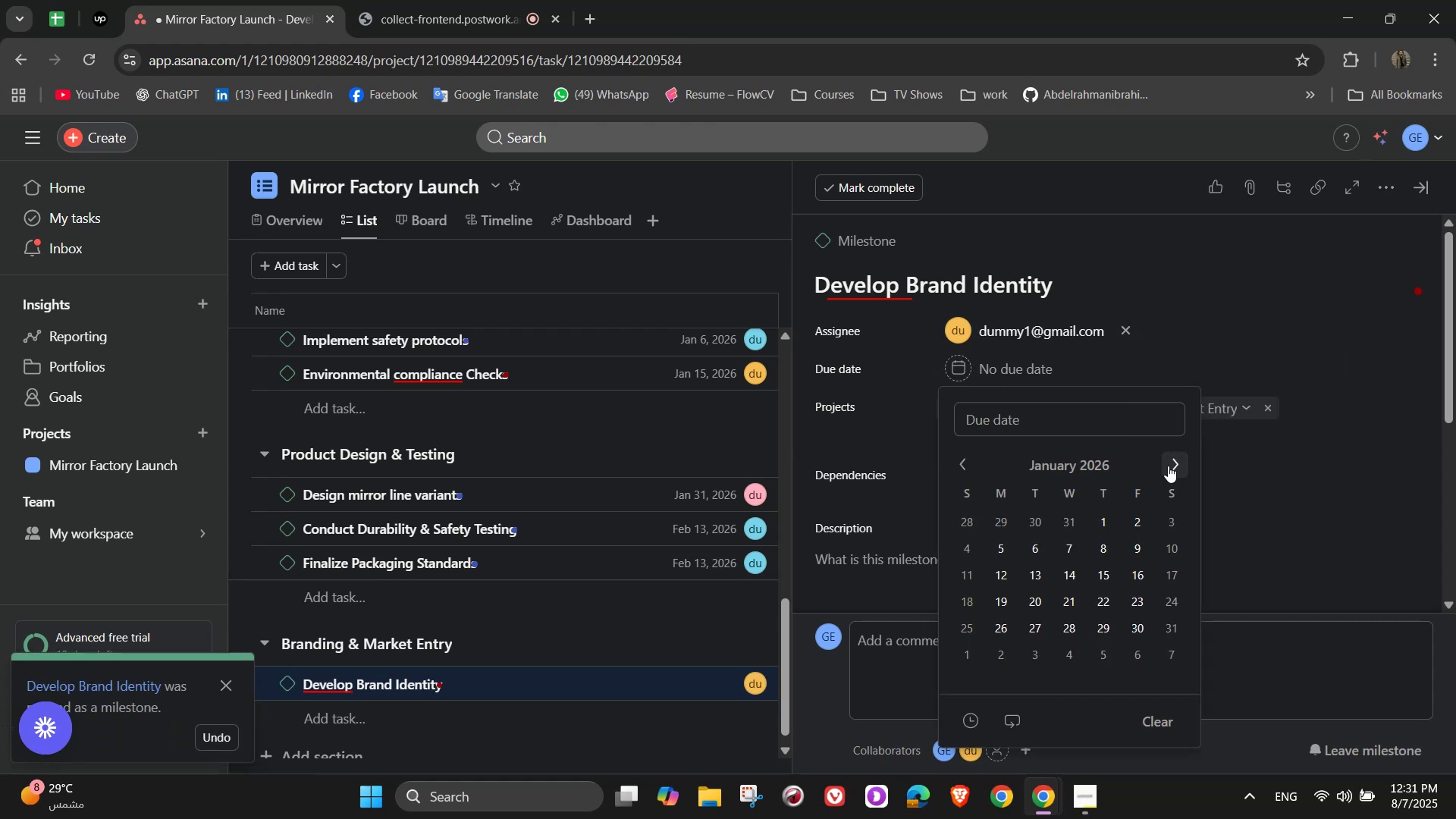 
left_click([1168, 466])
 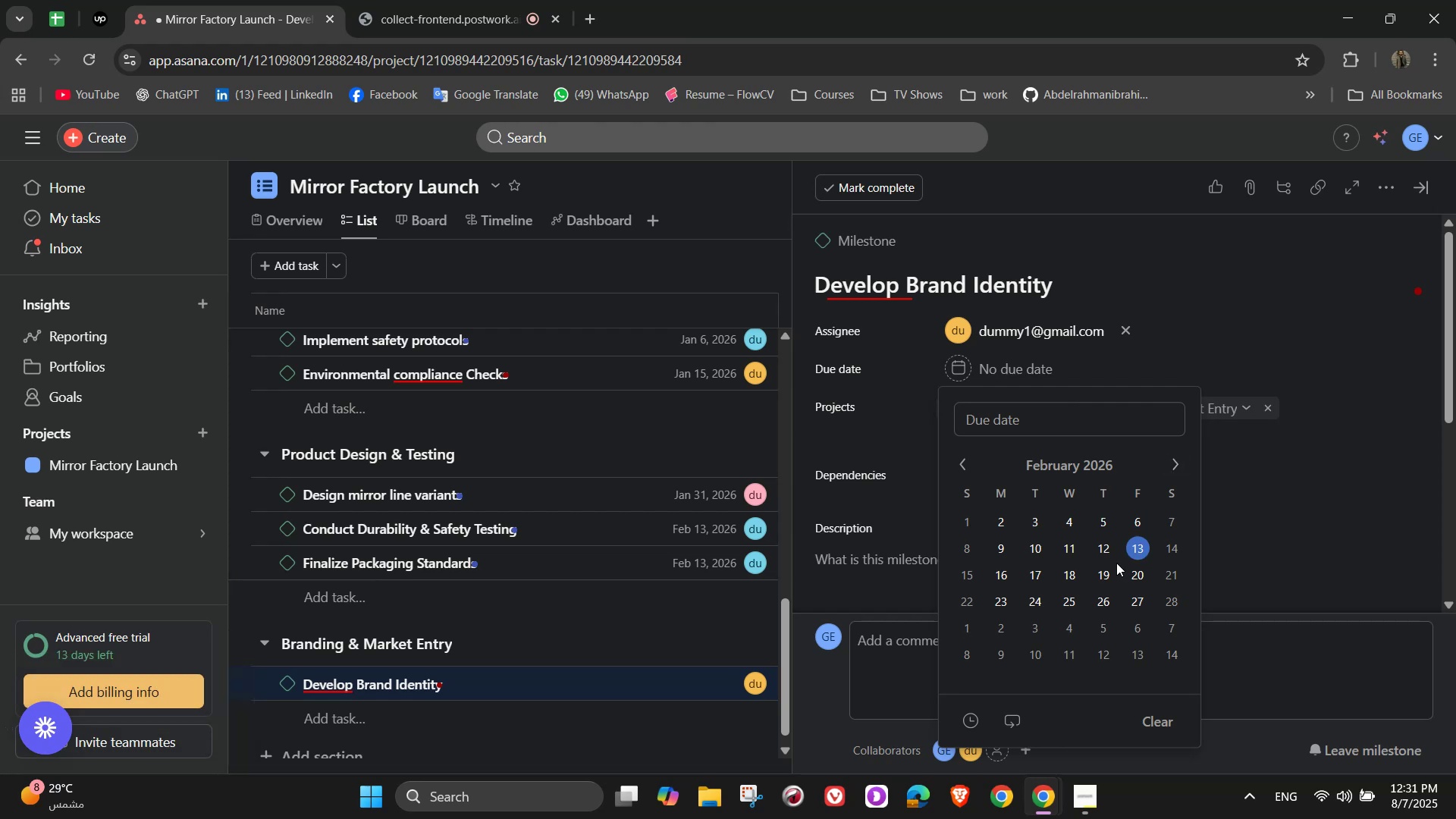 
wait(5.73)
 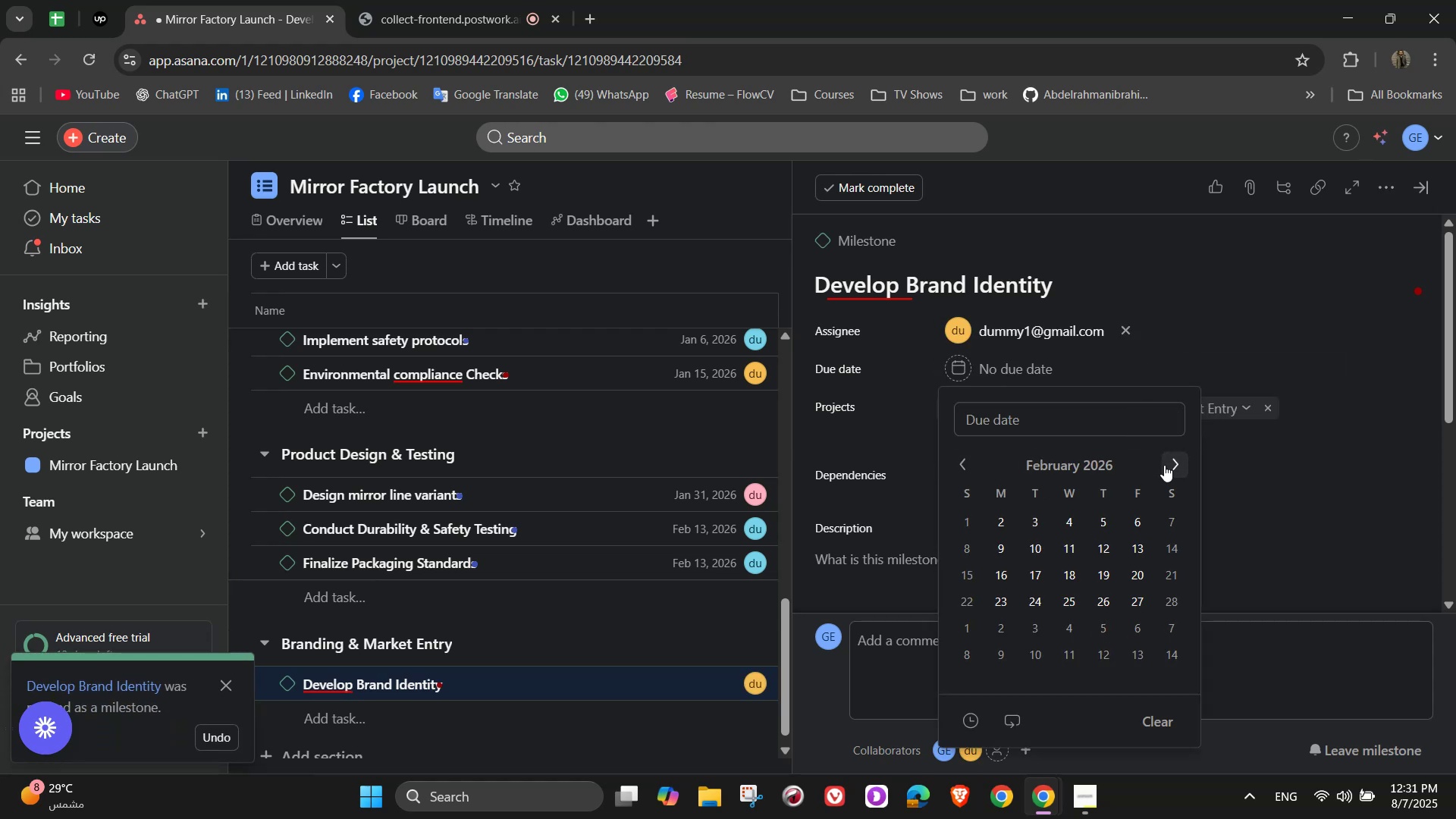 
left_click([1109, 598])
 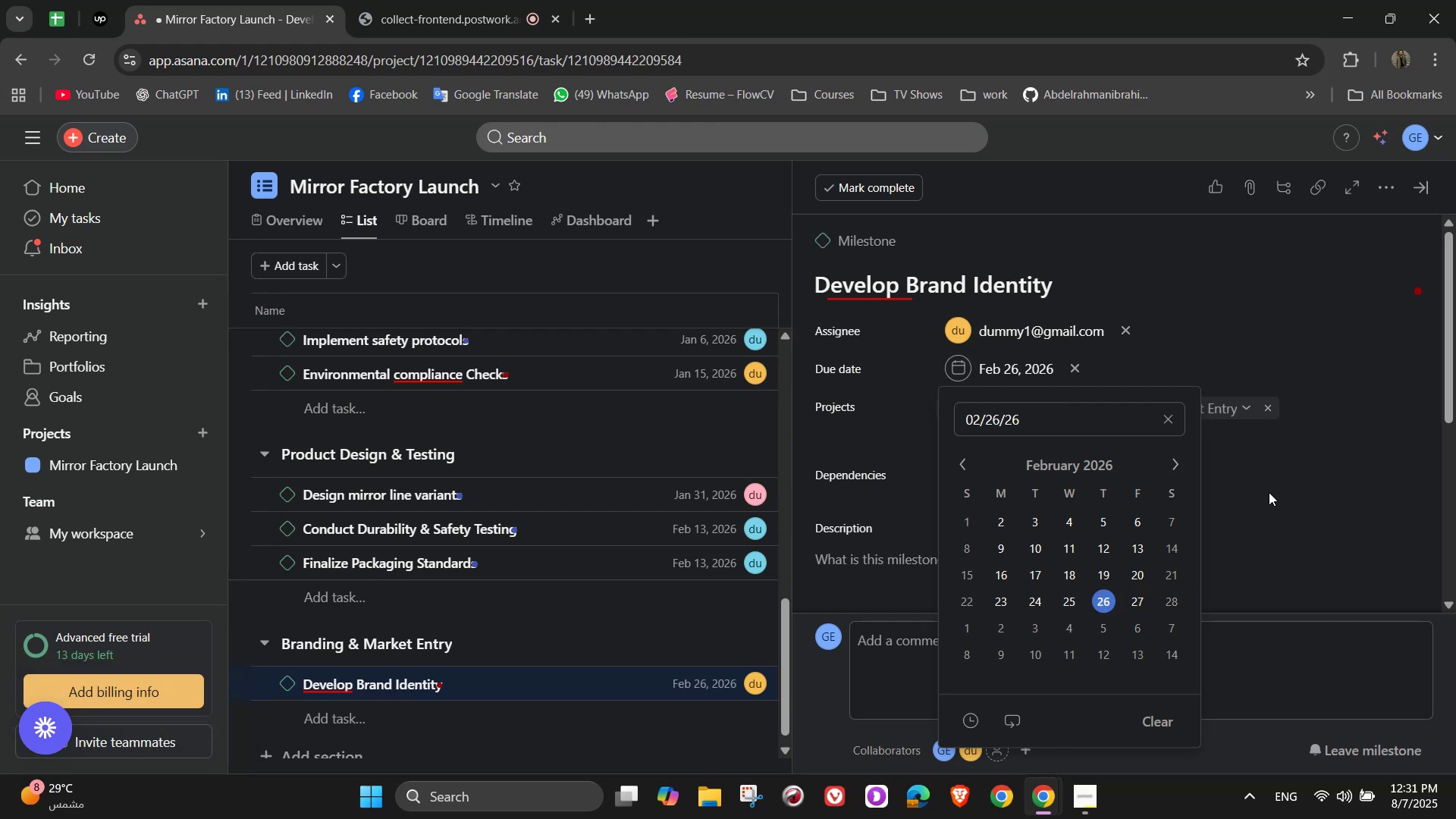 
left_click([1269, 491])
 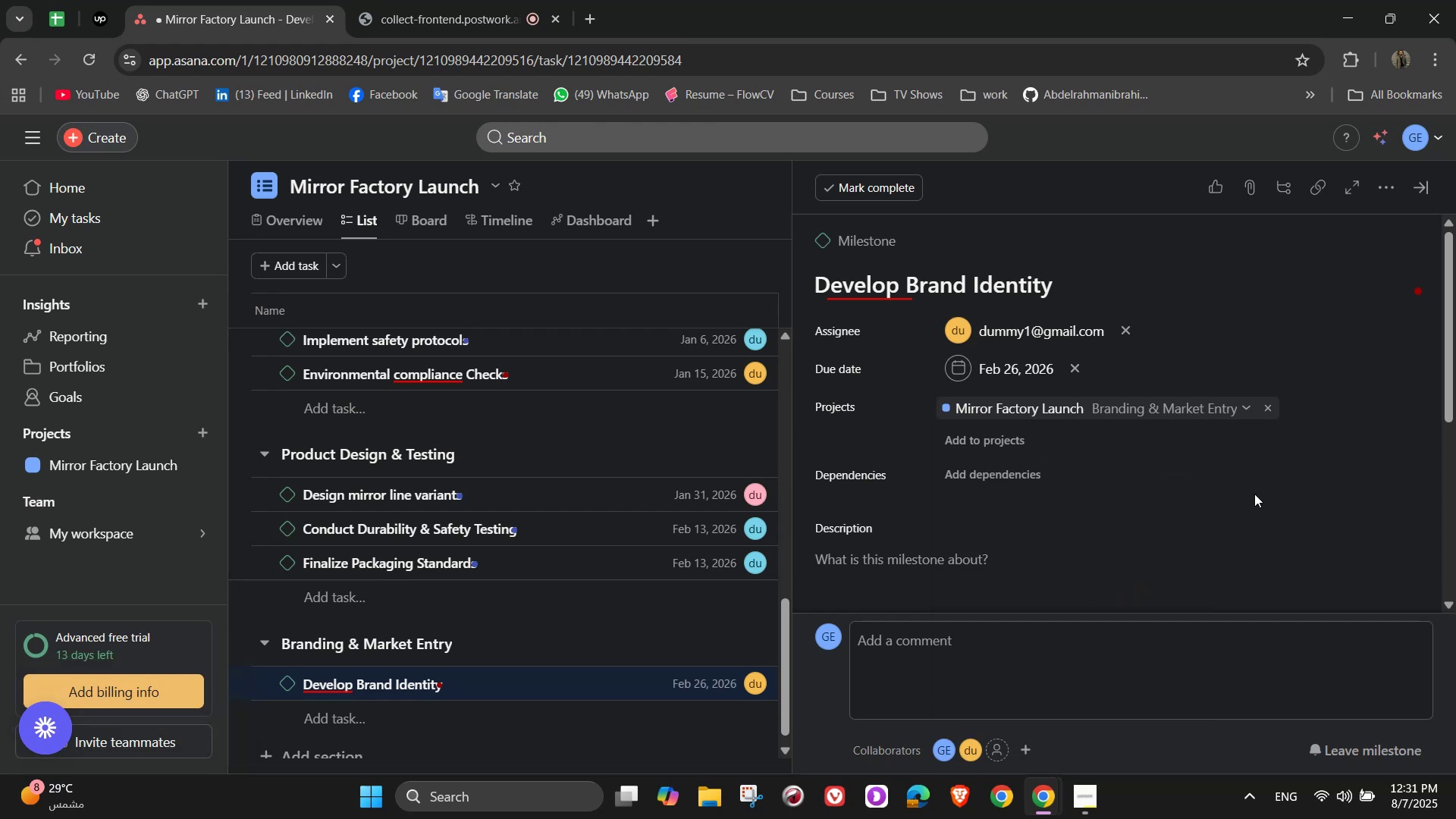 
scroll: coordinate [1181, 525], scroll_direction: down, amount: 1.0
 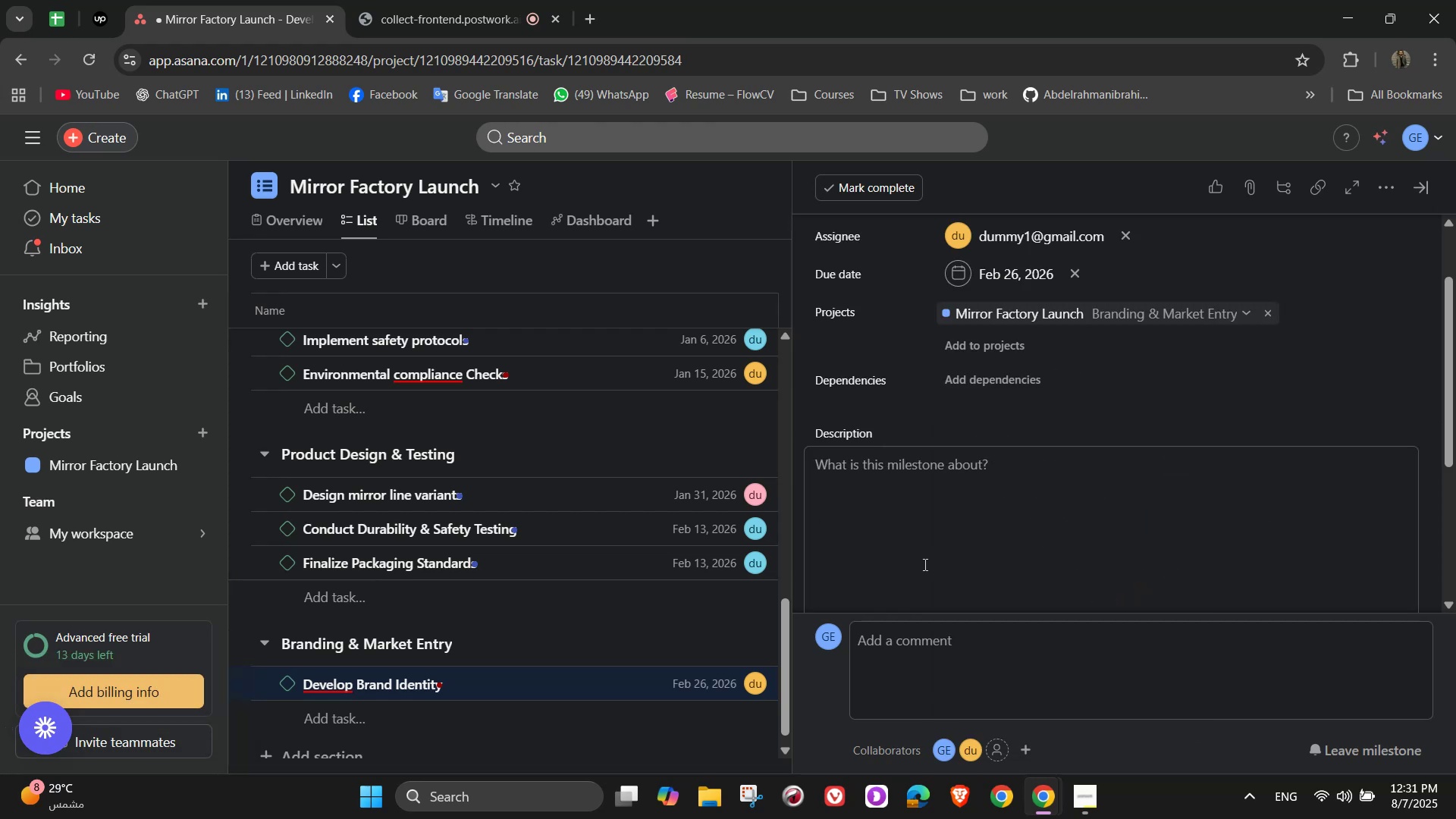 
left_click([932, 544])
 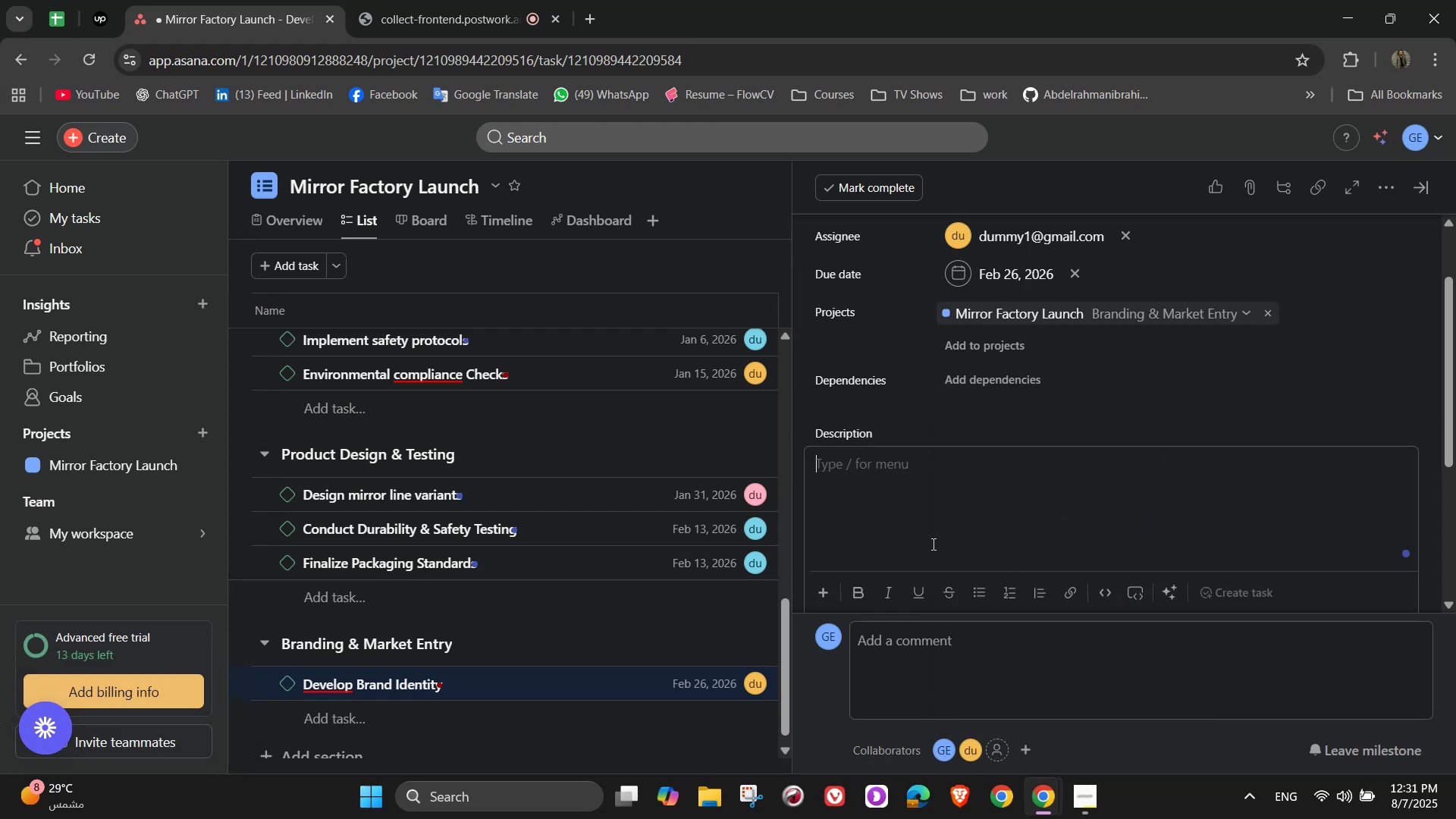 
type(Create logo, color palette )
key(Backspace)
type(, typogt)
key(Backspace)
type(raphy, and bram)
key(Backspace)
type(nd tom)
key(Backspace)
type(ne)
 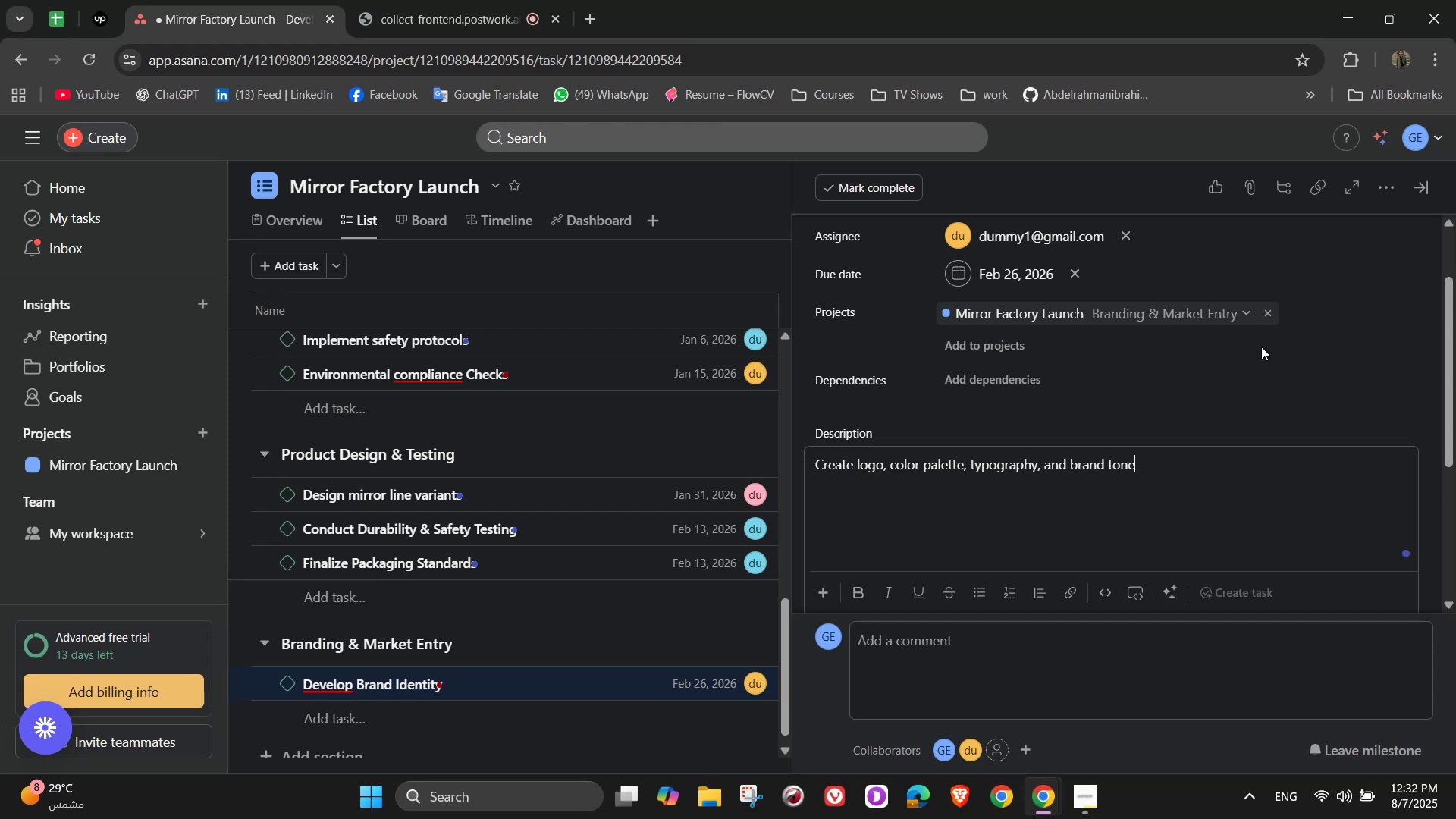 
scroll: coordinate [1356, 422], scroll_direction: up, amount: 3.0
 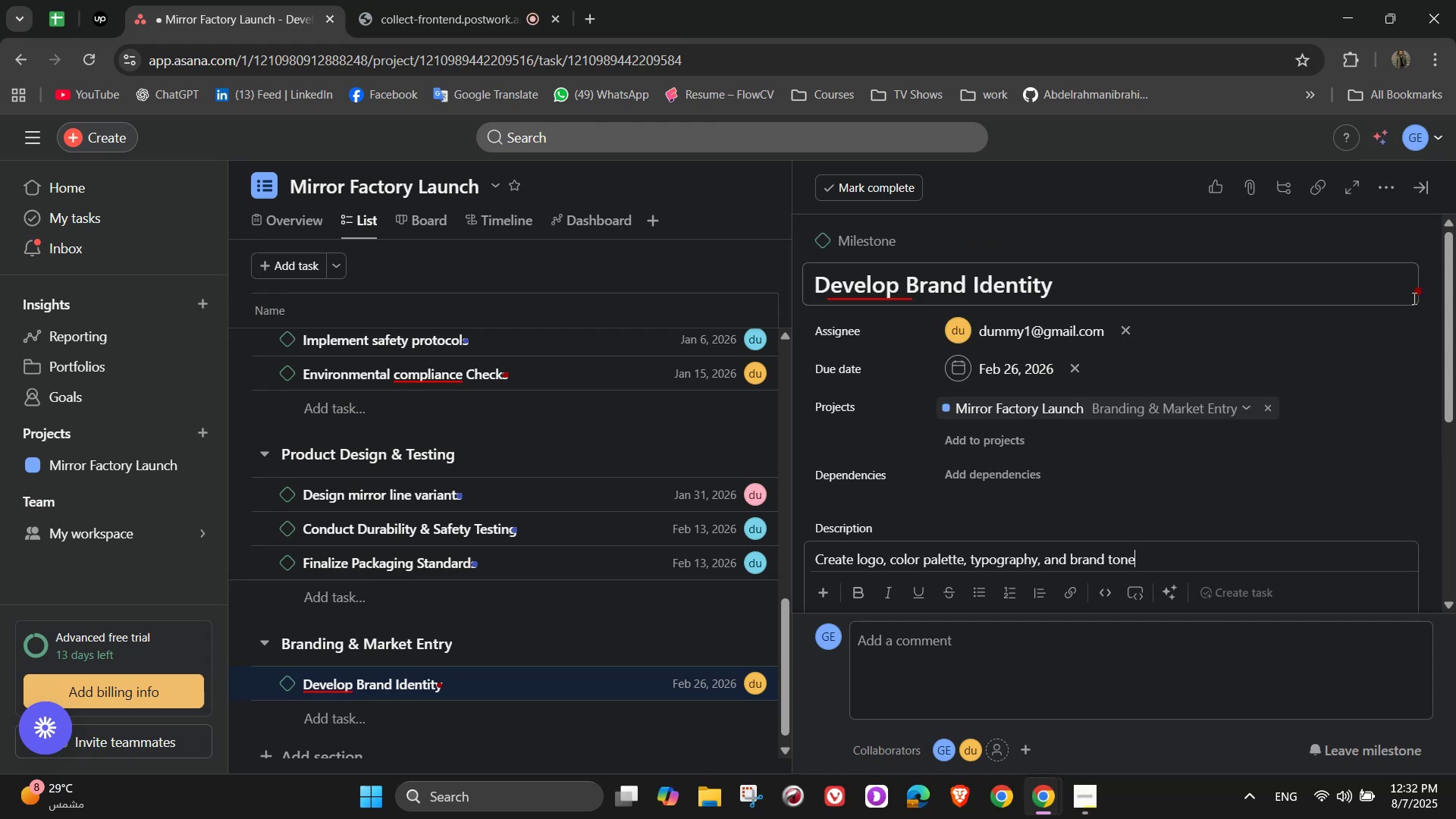 
scroll: coordinate [1318, 361], scroll_direction: down, amount: 1.0
 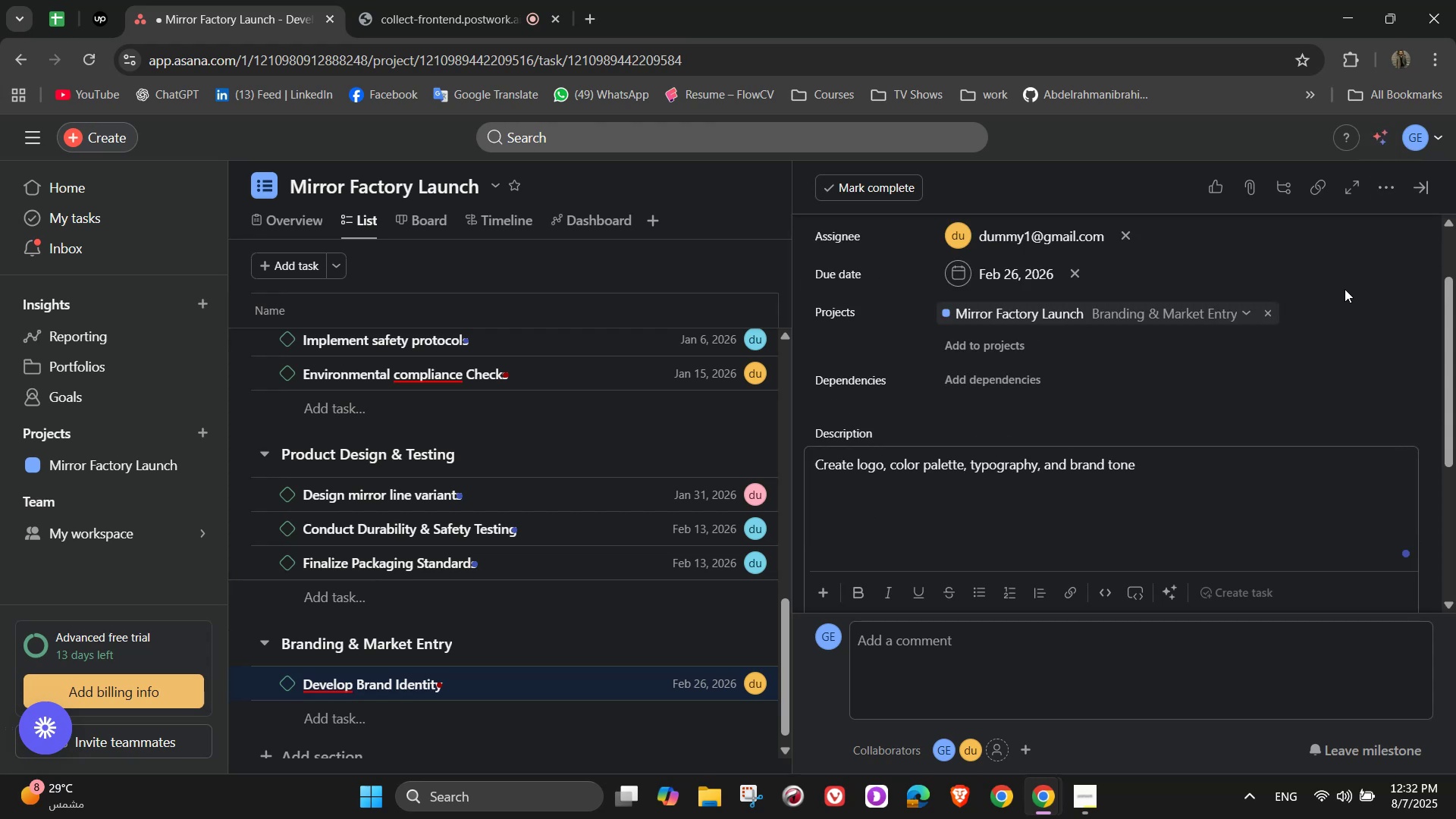 
scroll: coordinate [1348, 306], scroll_direction: up, amount: 2.0
 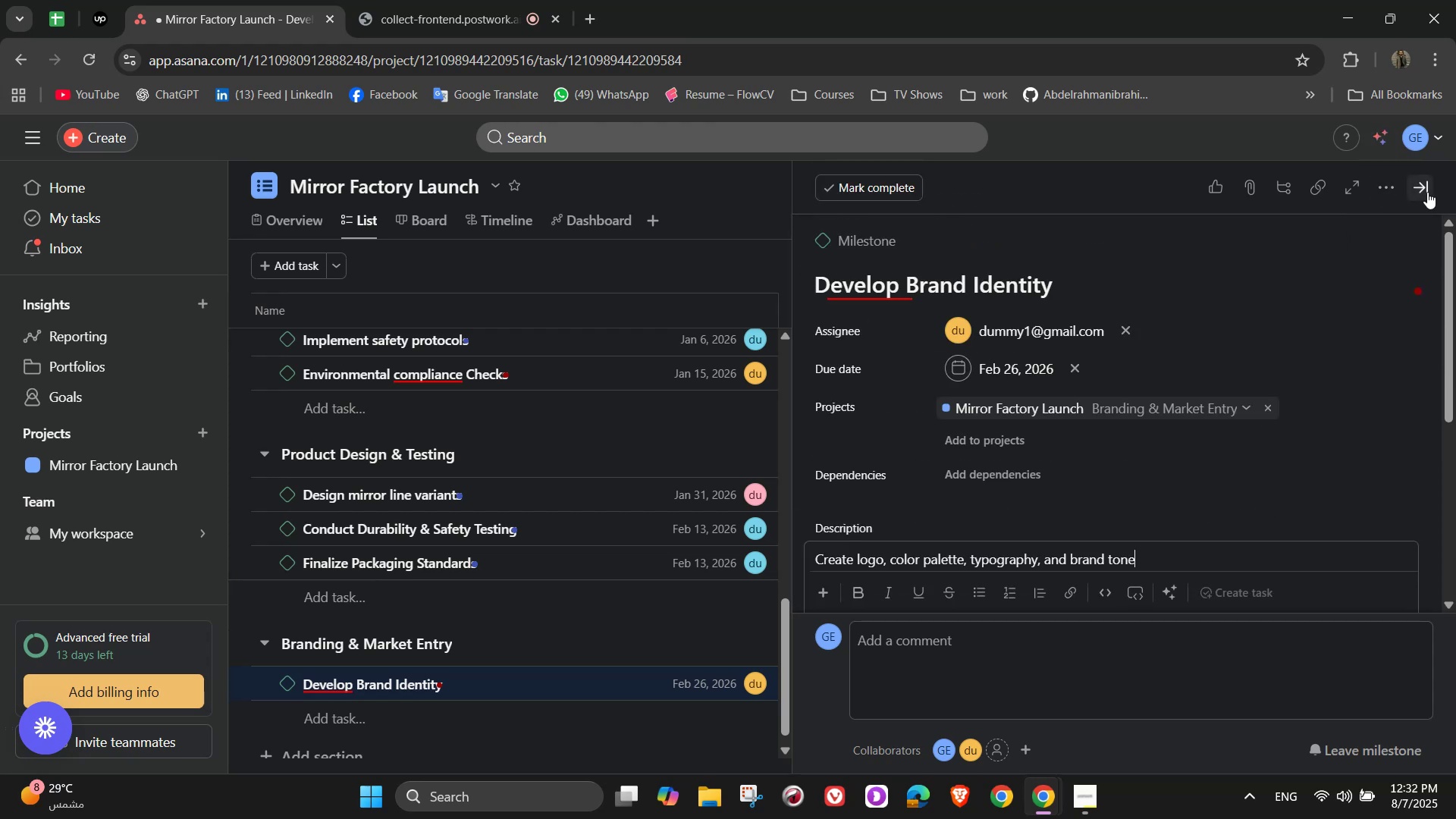 
left_click([1426, 192])
 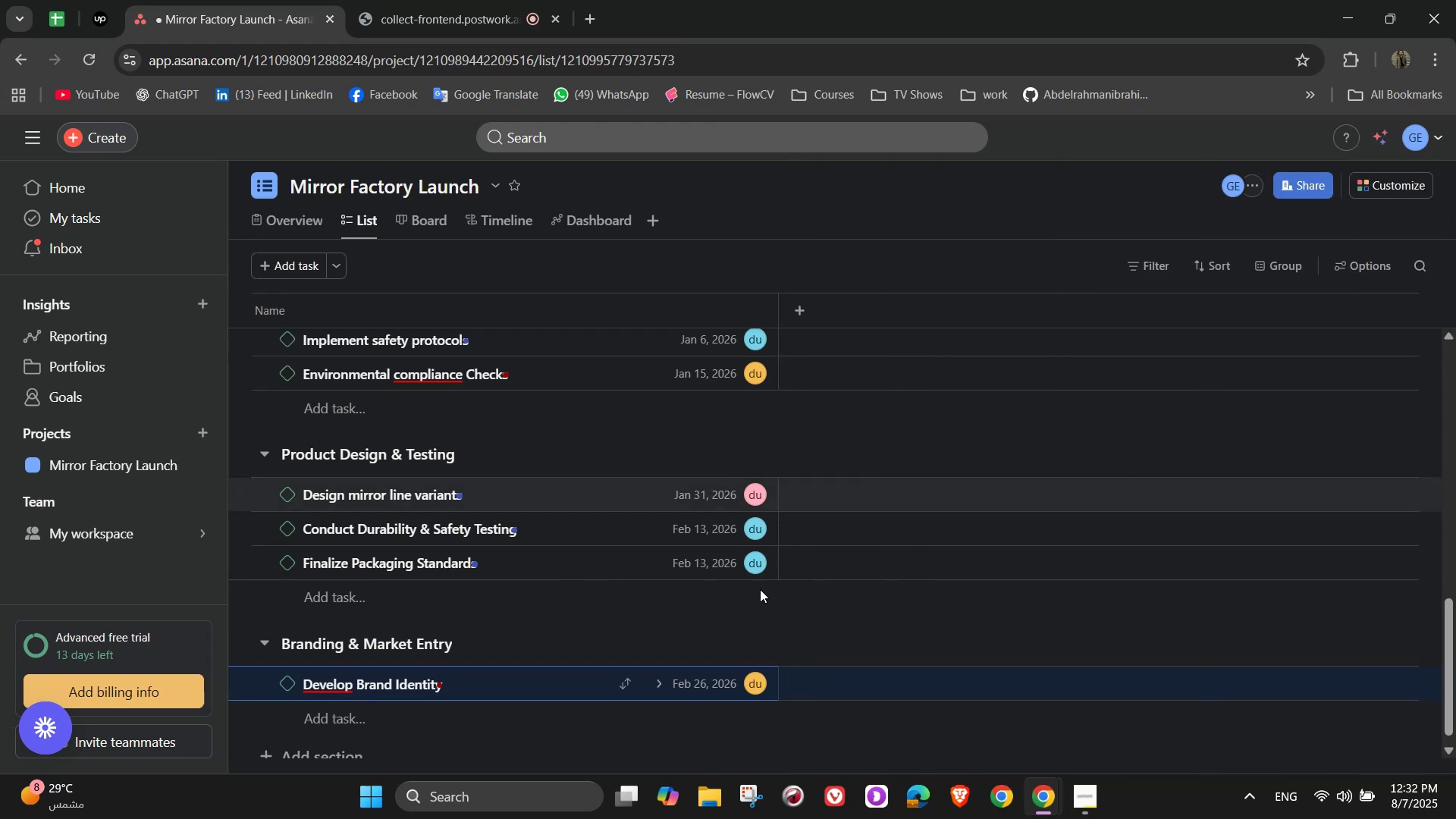 
scroll: coordinate [489, 733], scroll_direction: down, amount: 2.0
 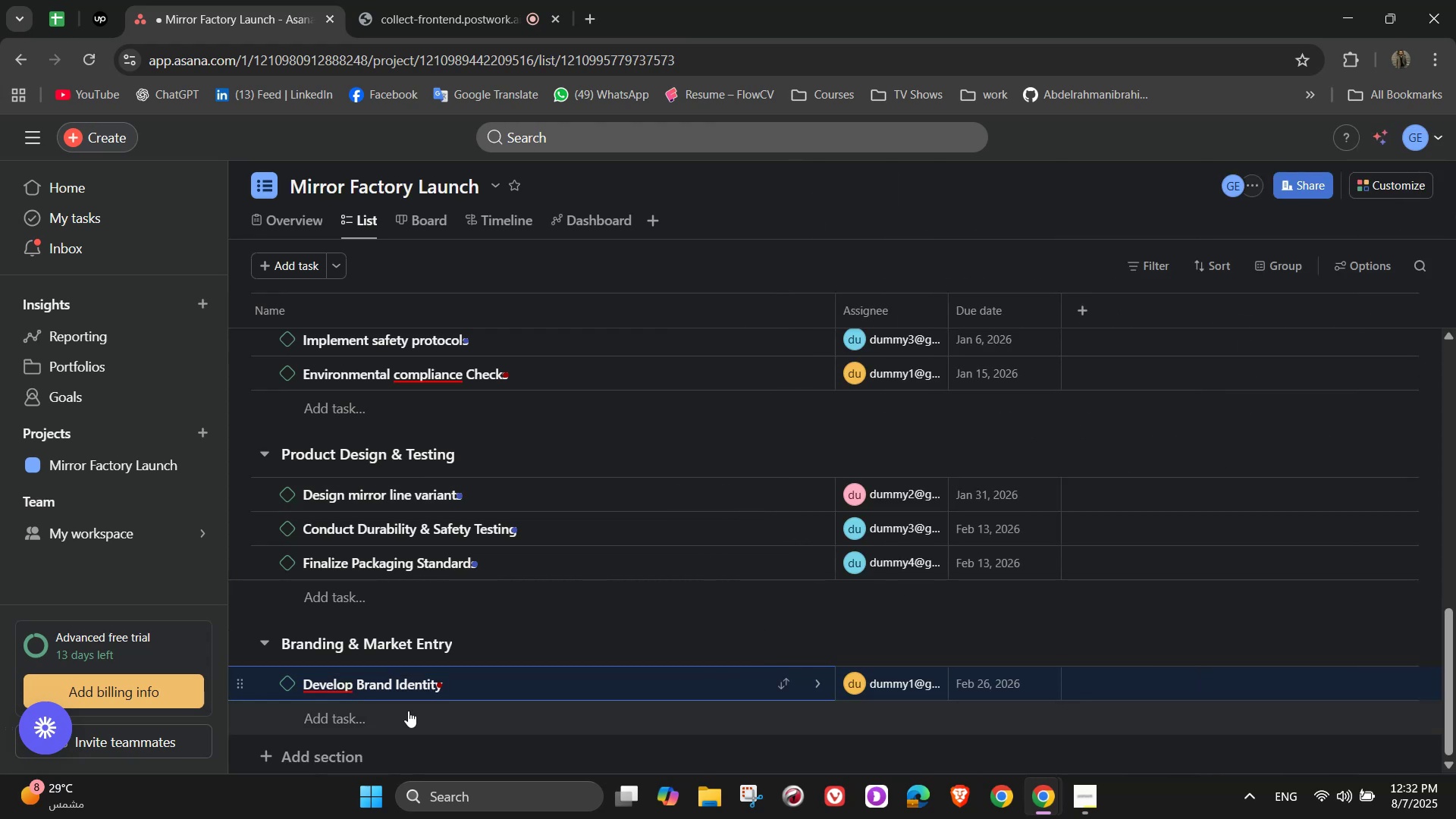 
left_click([408, 712])
 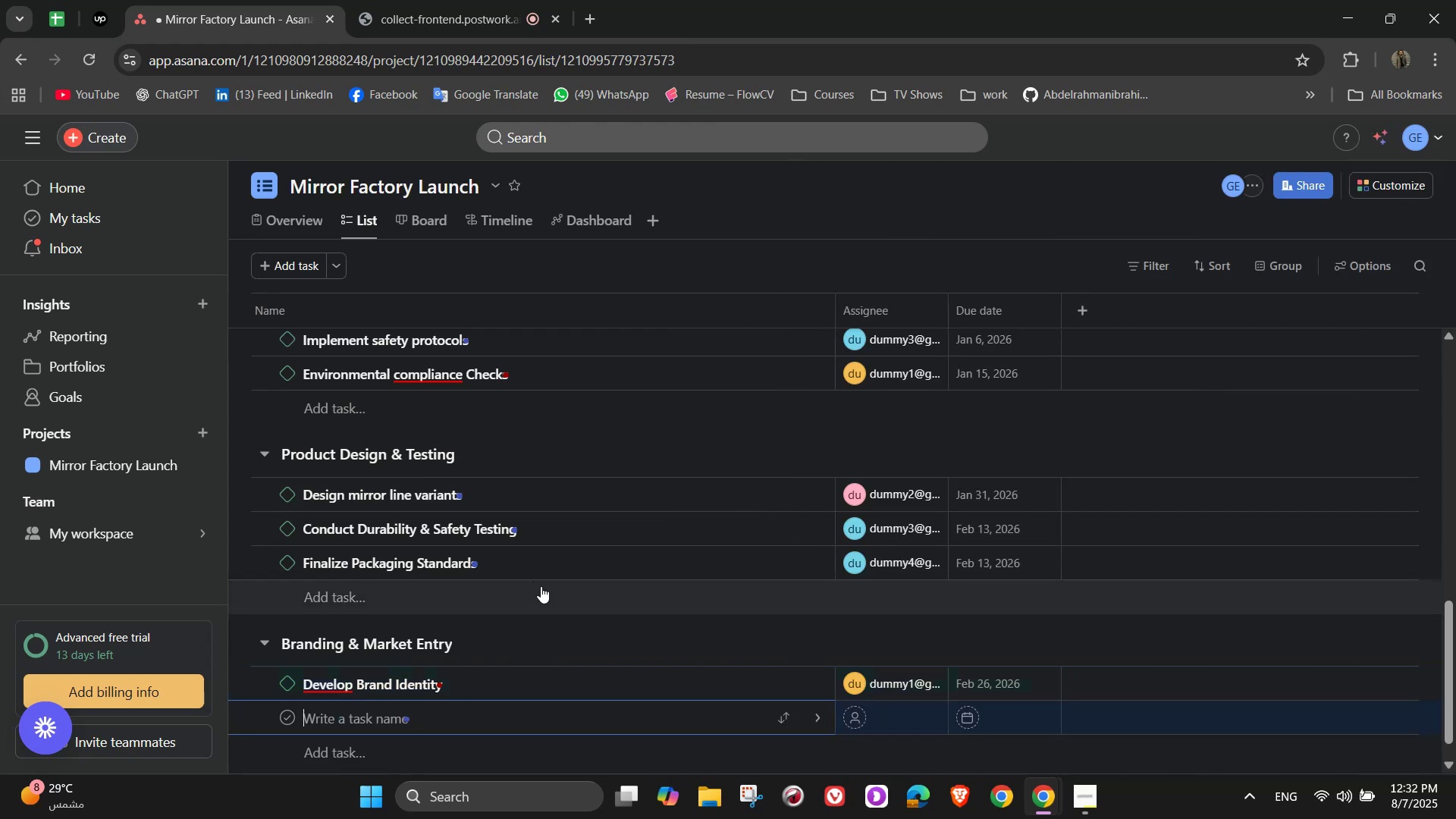 
type(Launch w)
key(Backspace)
type(Website & Product Catalog)
 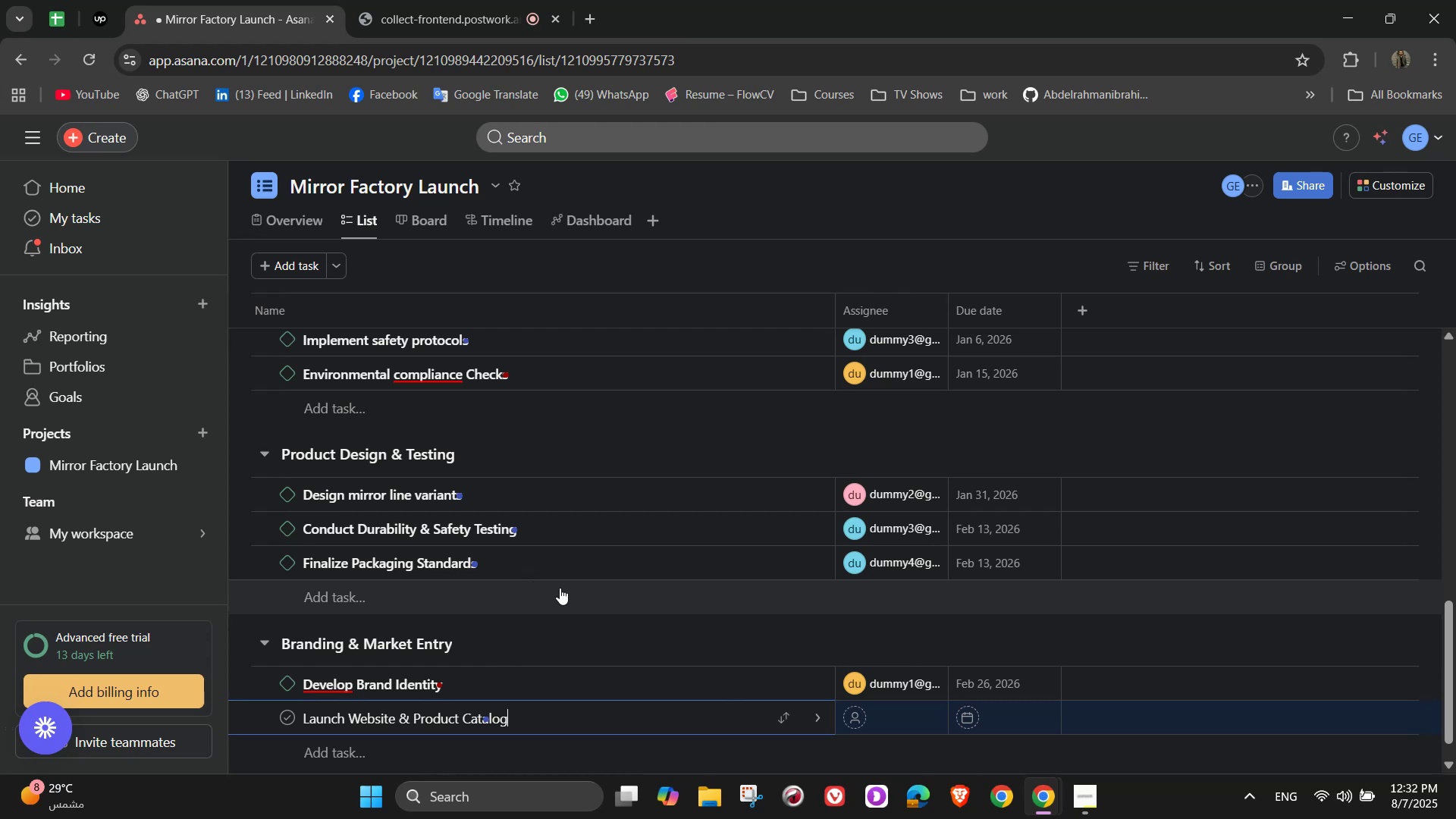 
wait(6.88)
 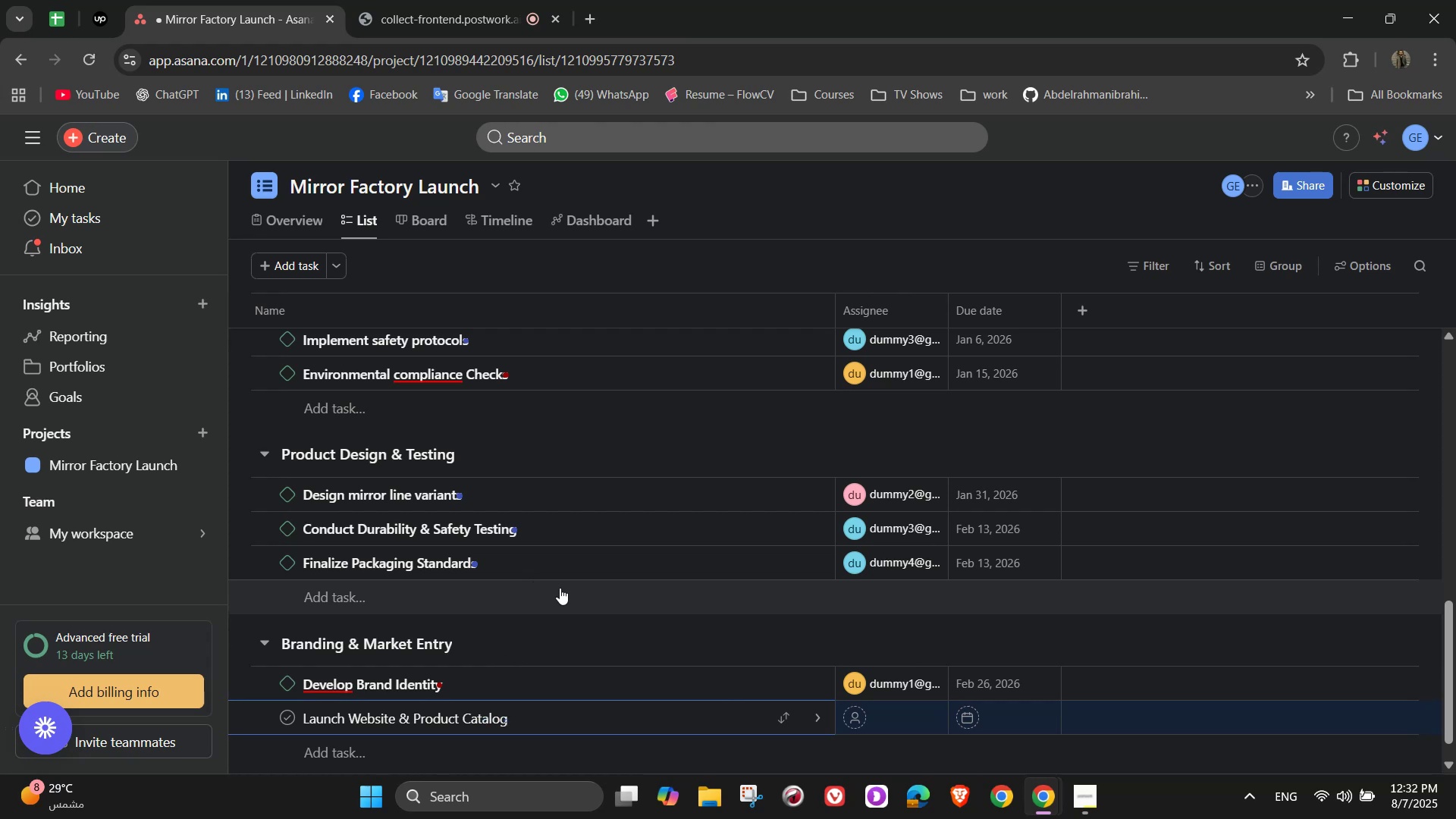 
left_click([812, 716])
 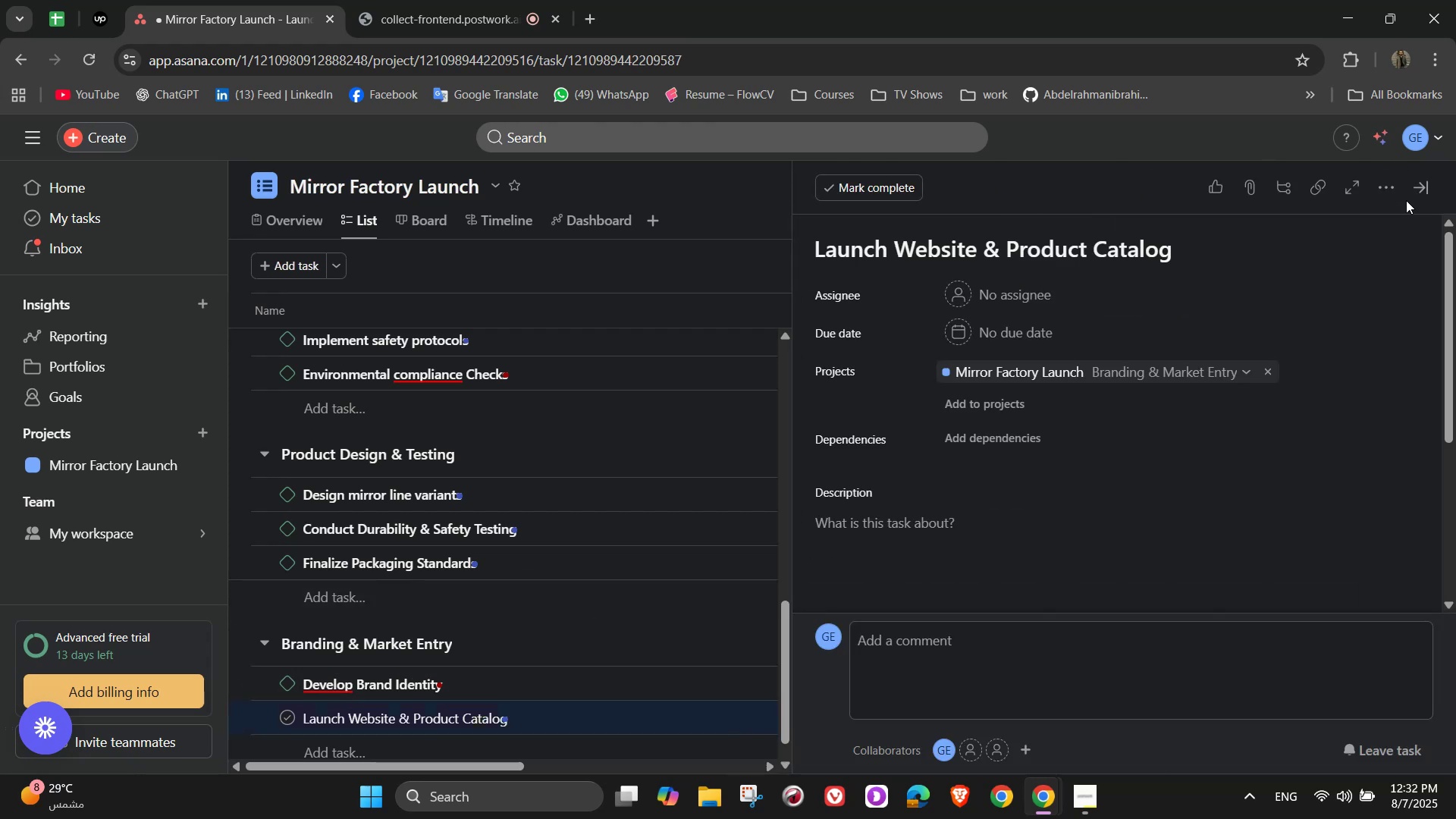 
left_click([1386, 187])
 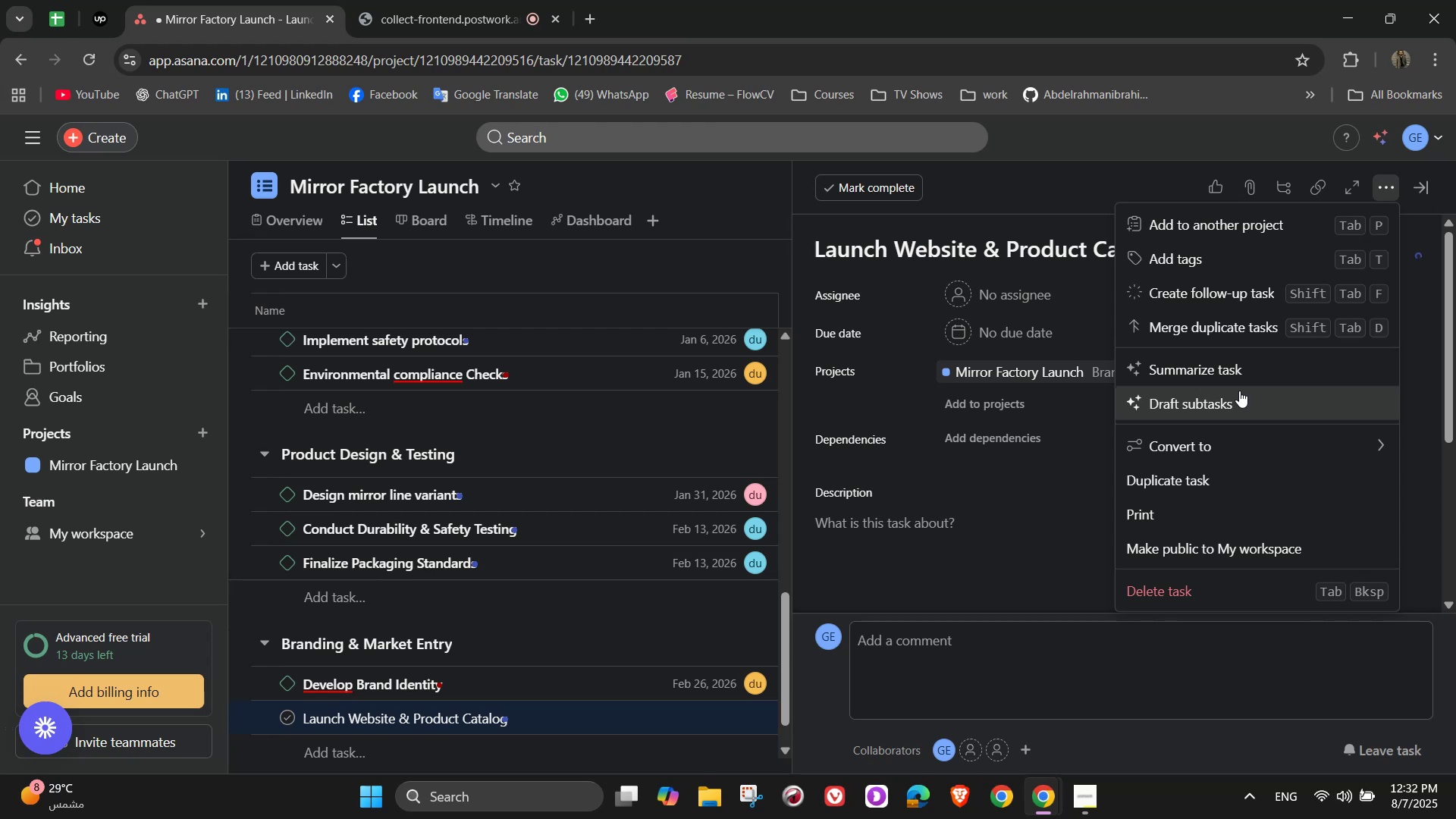 
left_click([1196, 449])
 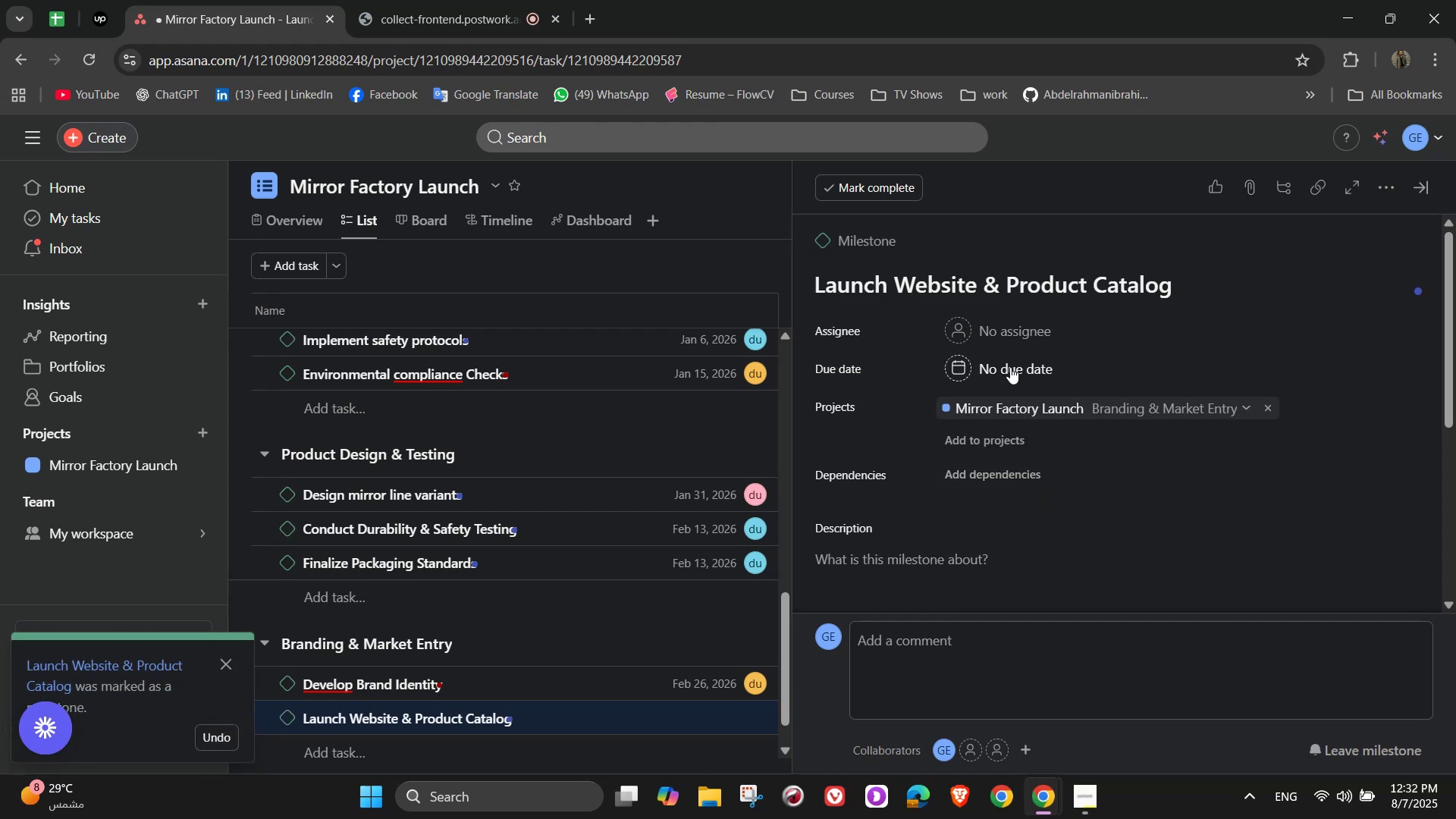 
left_click([985, 340])
 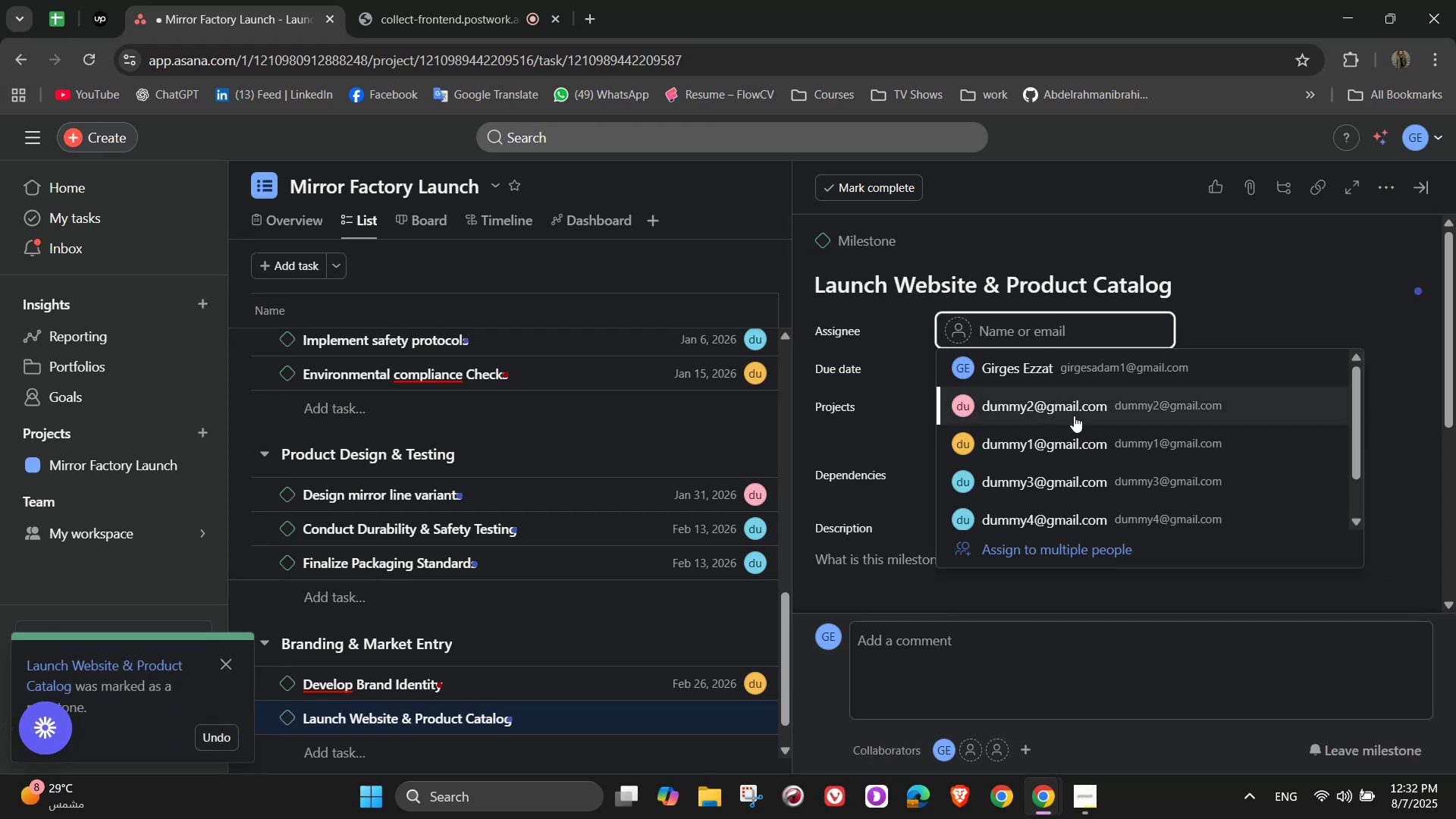 
left_click([1073, 416])
 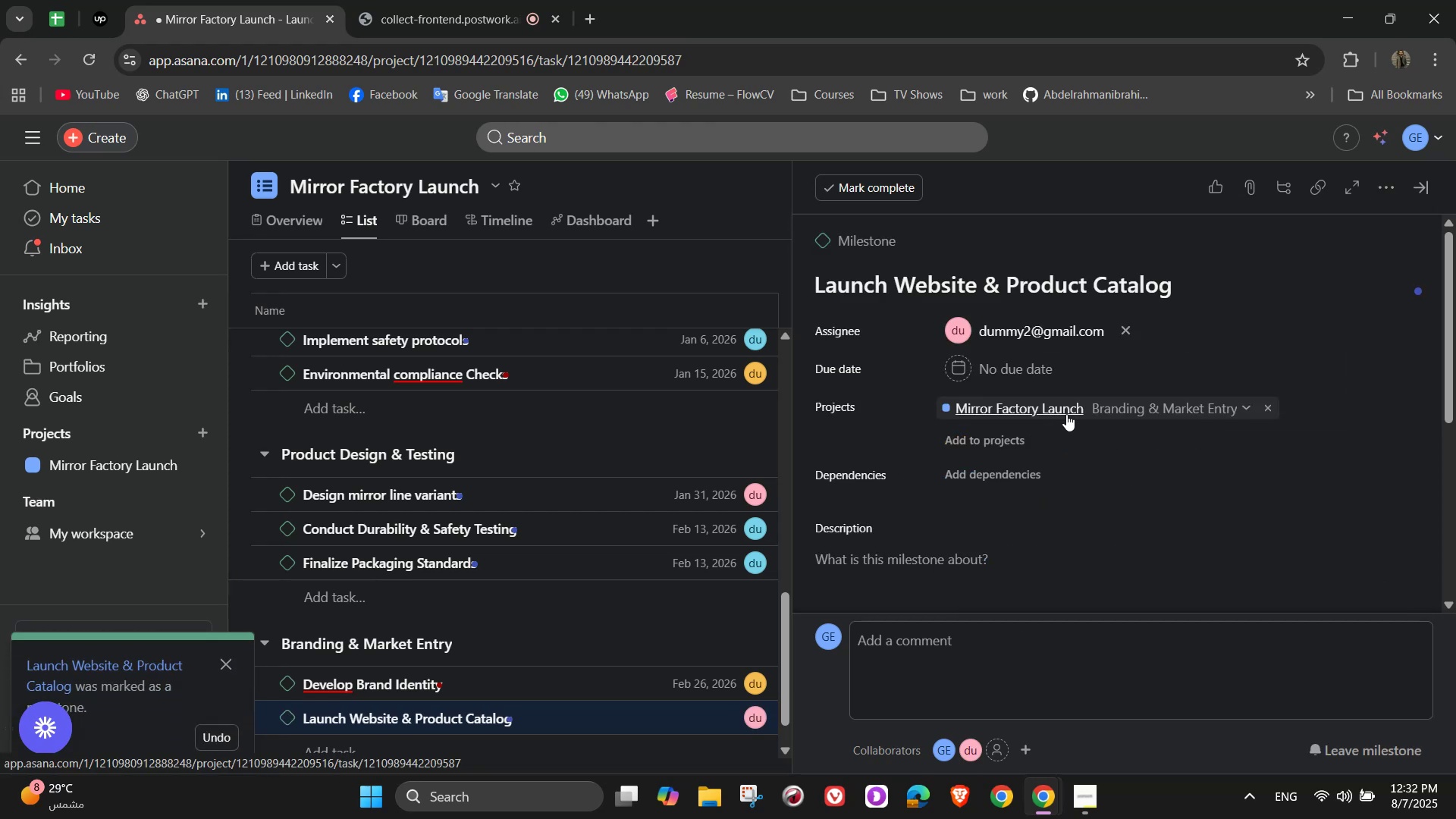 
left_click([1010, 376])
 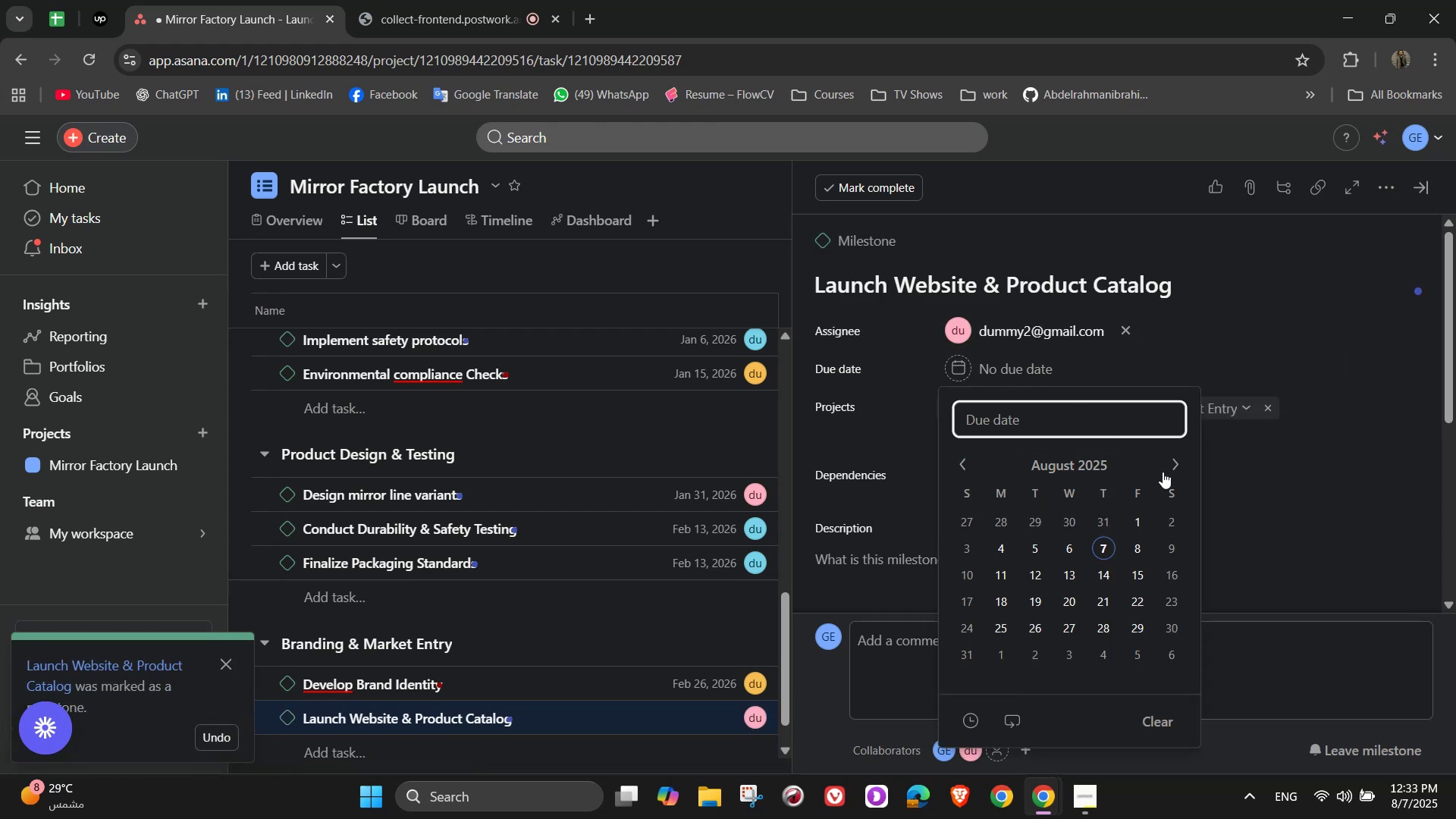 
double_click([1163, 460])
 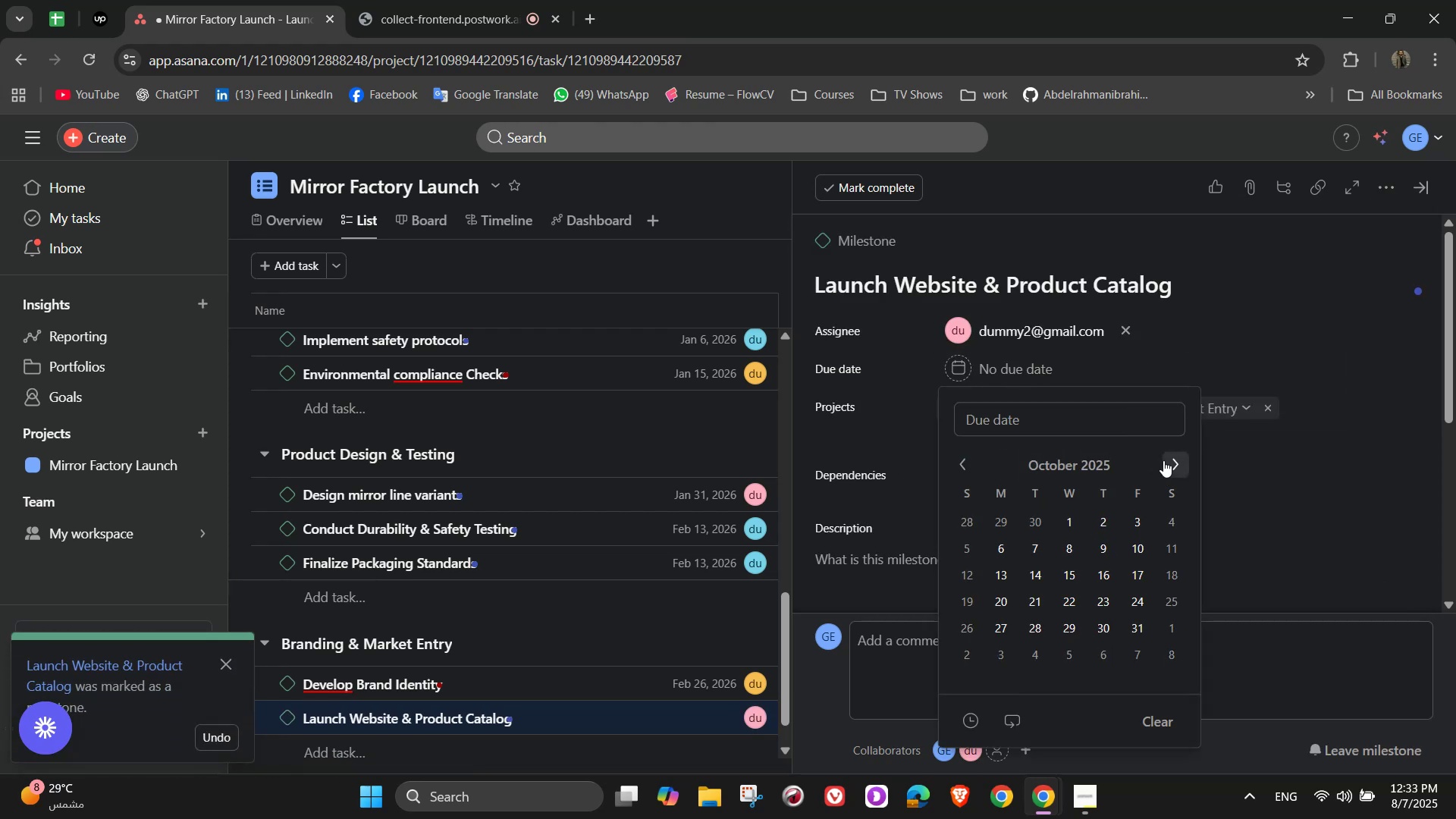 
triple_click([1163, 460])
 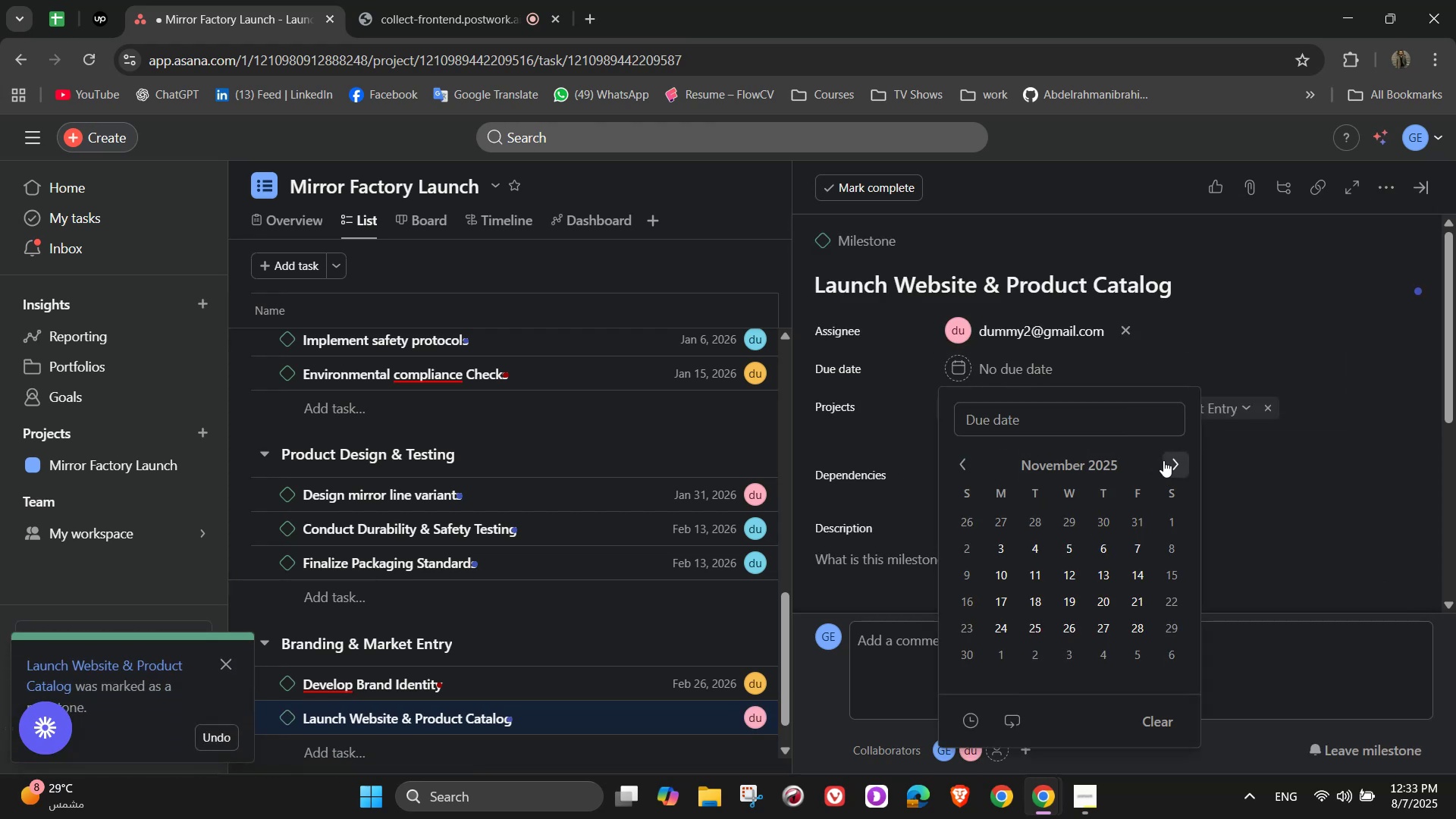 
triple_click([1163, 460])
 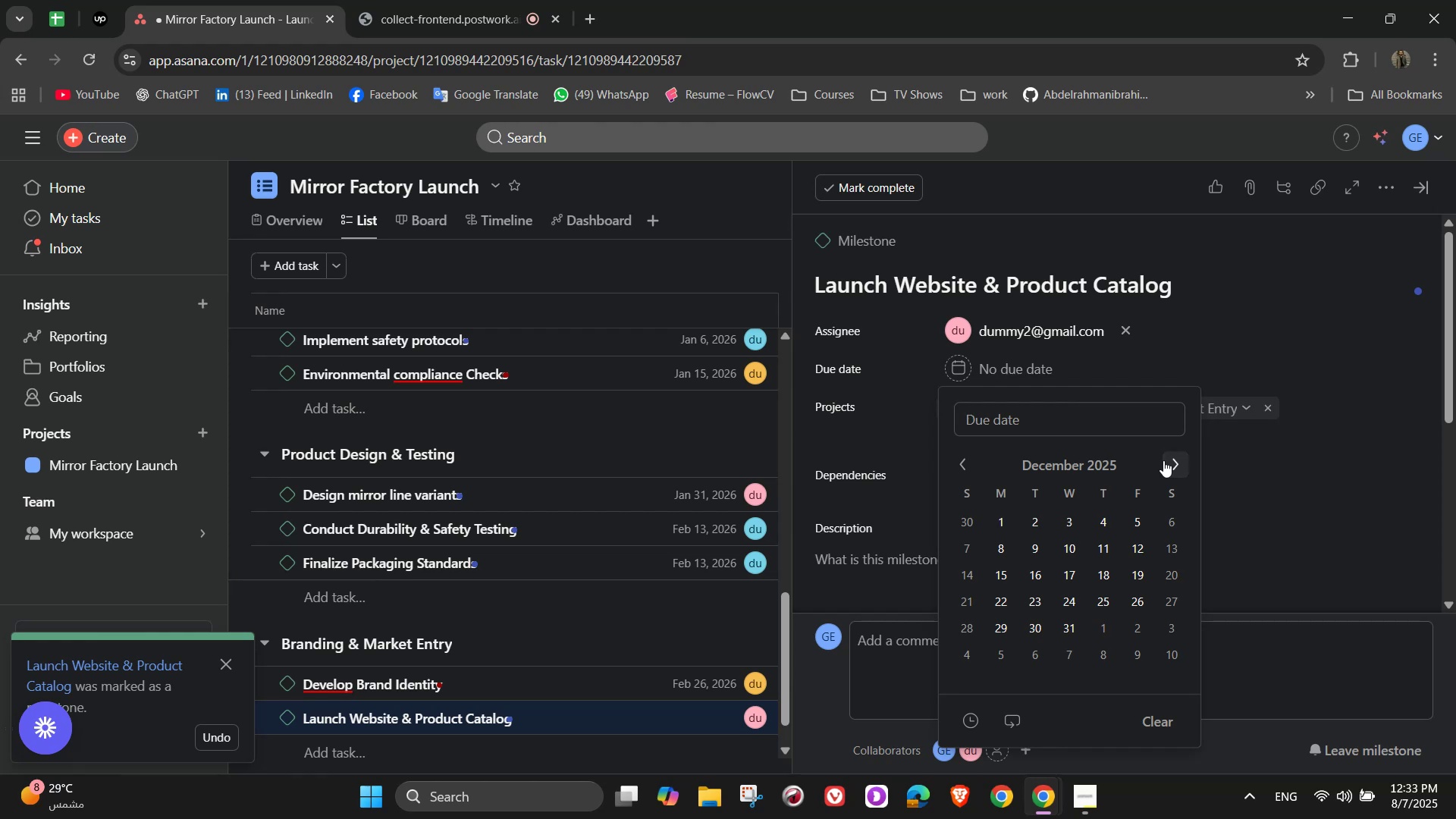 
triple_click([1163, 460])
 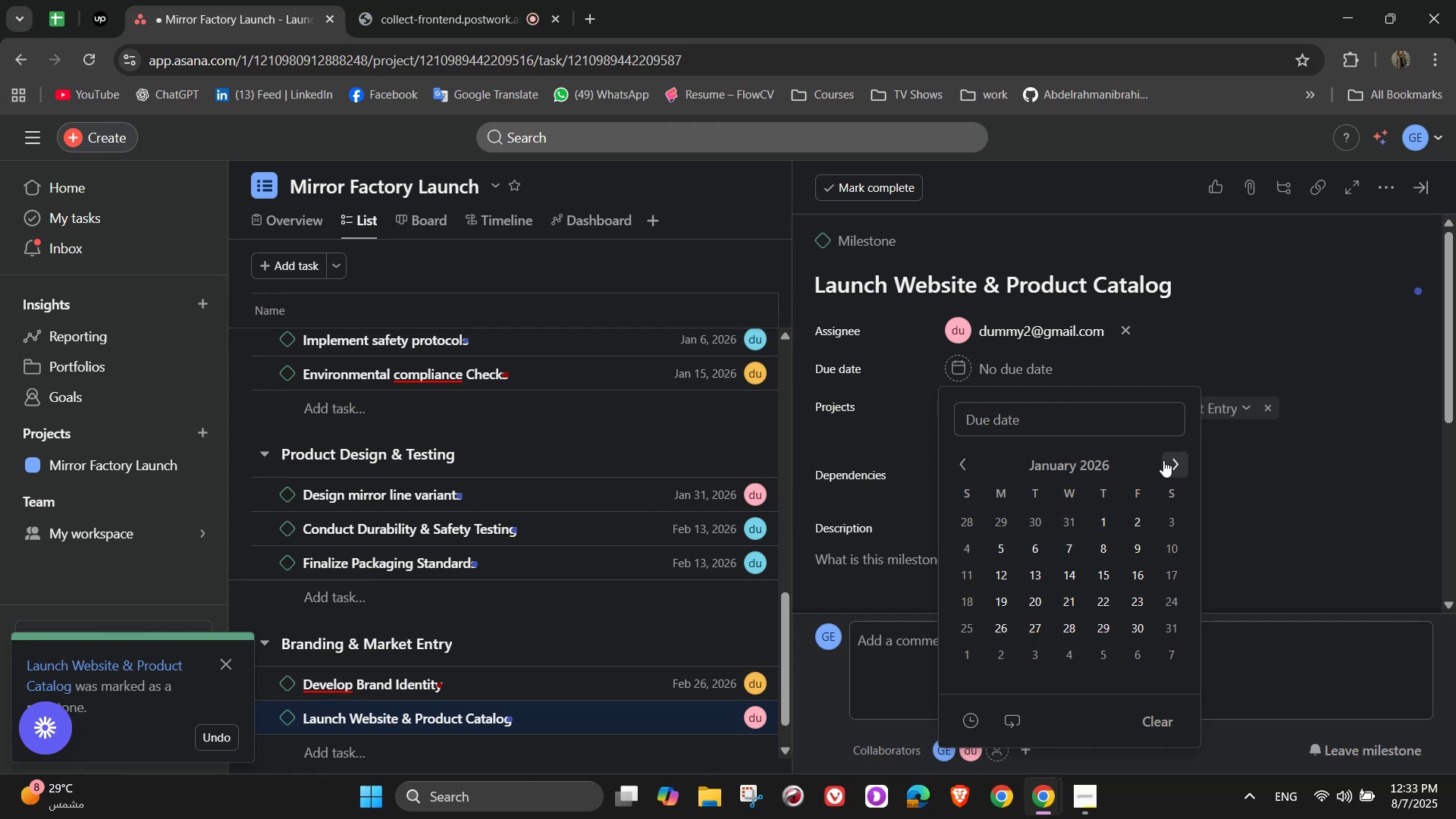 
triple_click([1163, 460])
 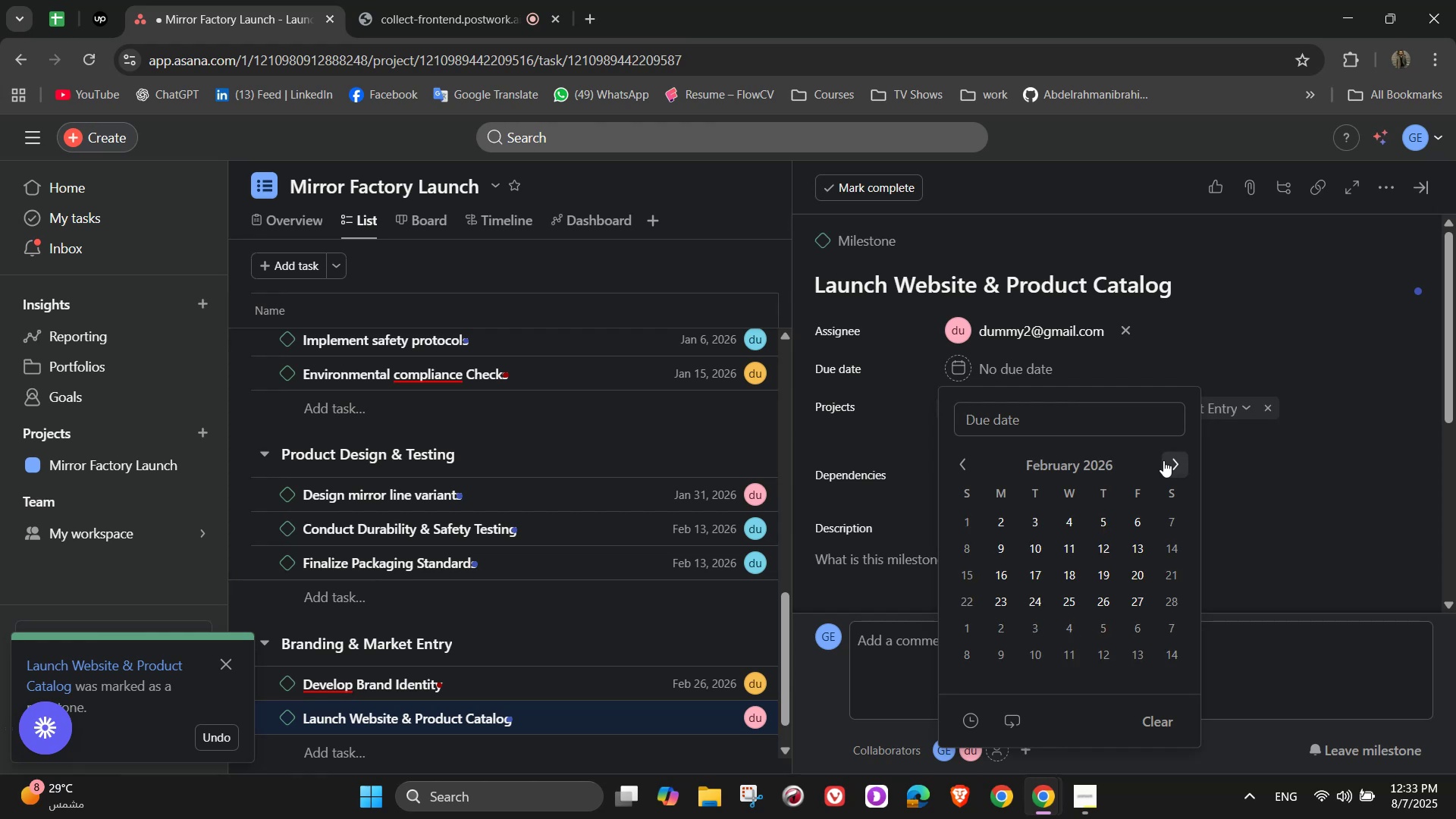 
triple_click([1163, 460])
 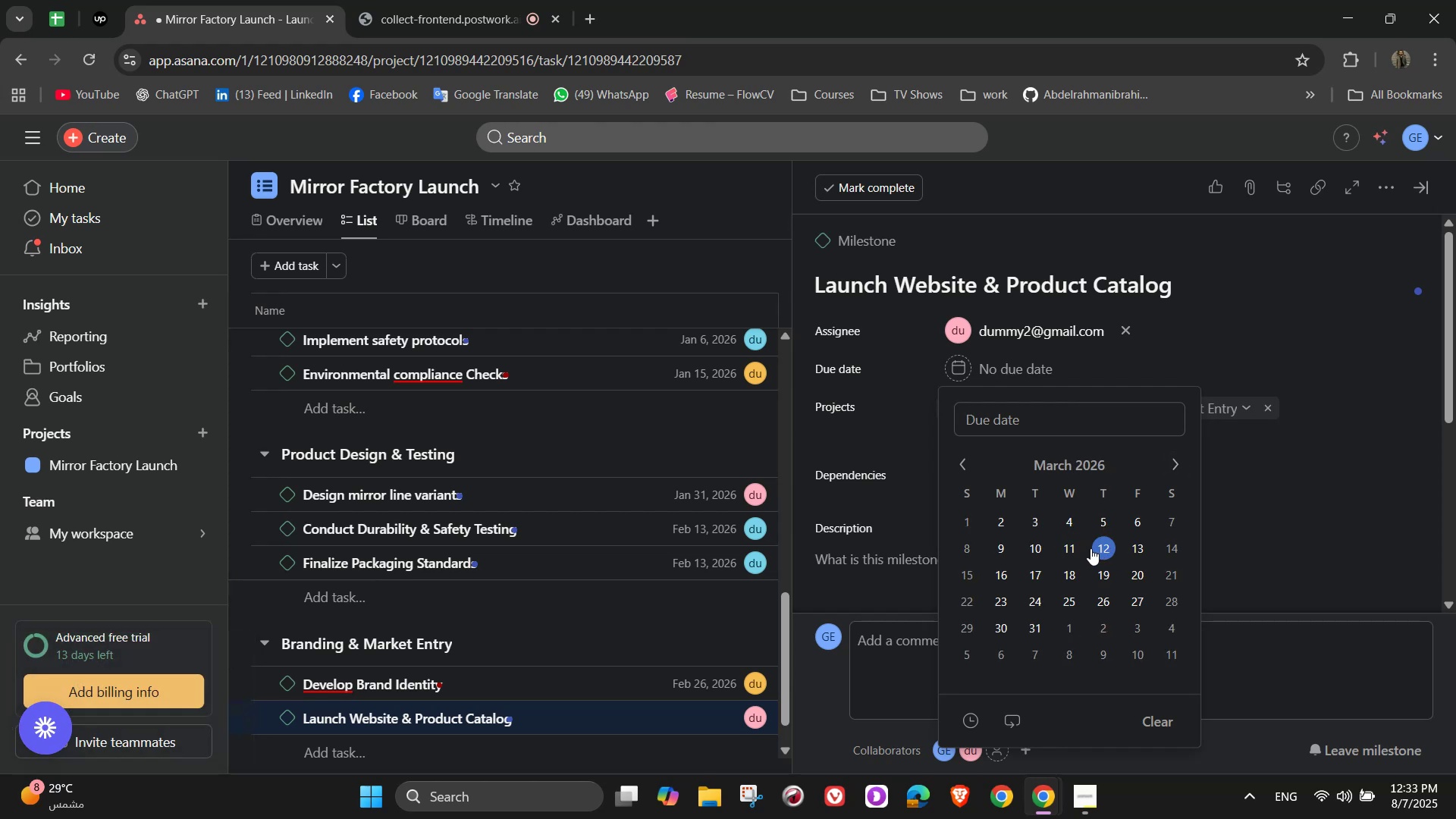 
left_click([1115, 526])
 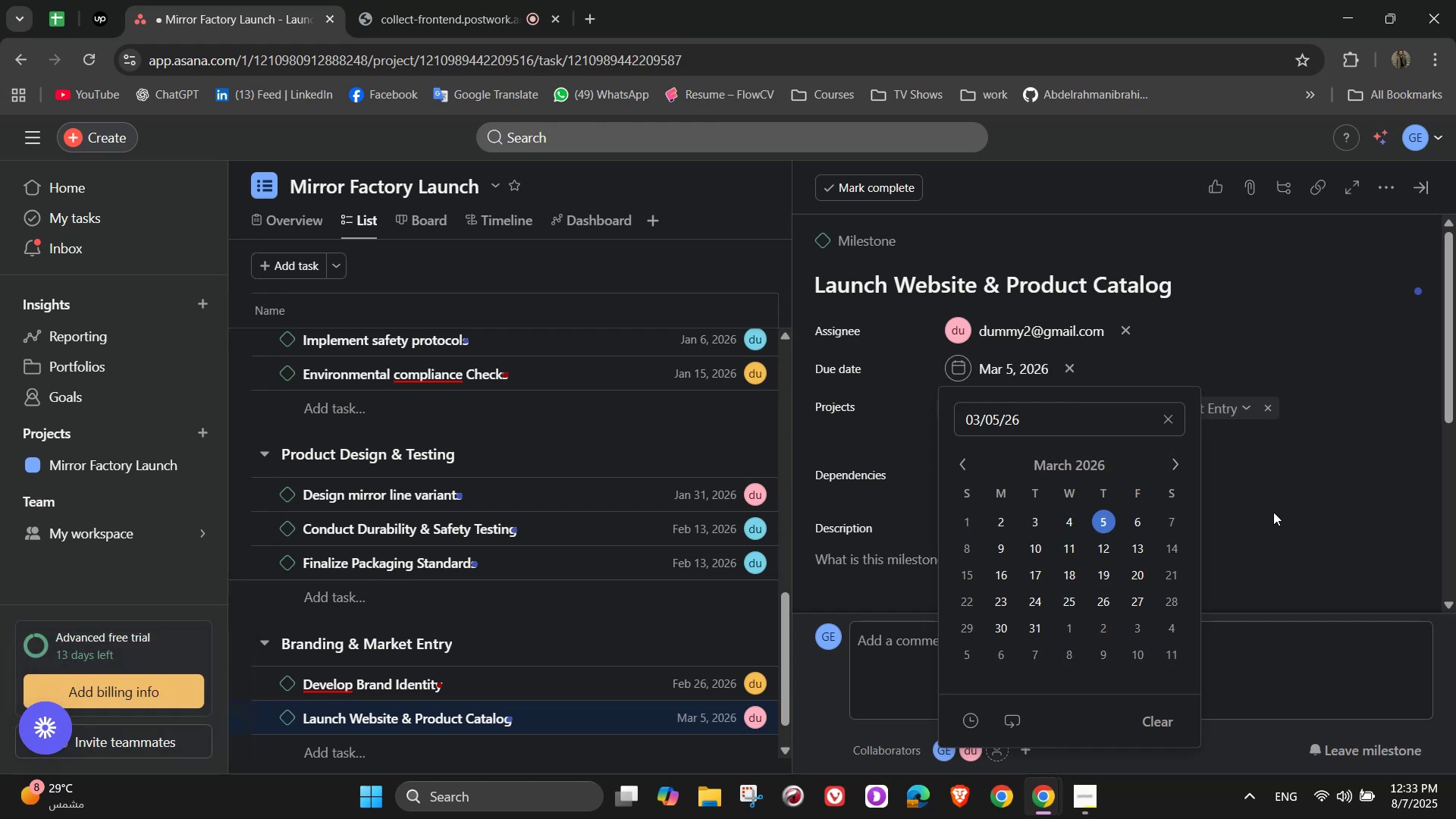 
left_click([1300, 497])
 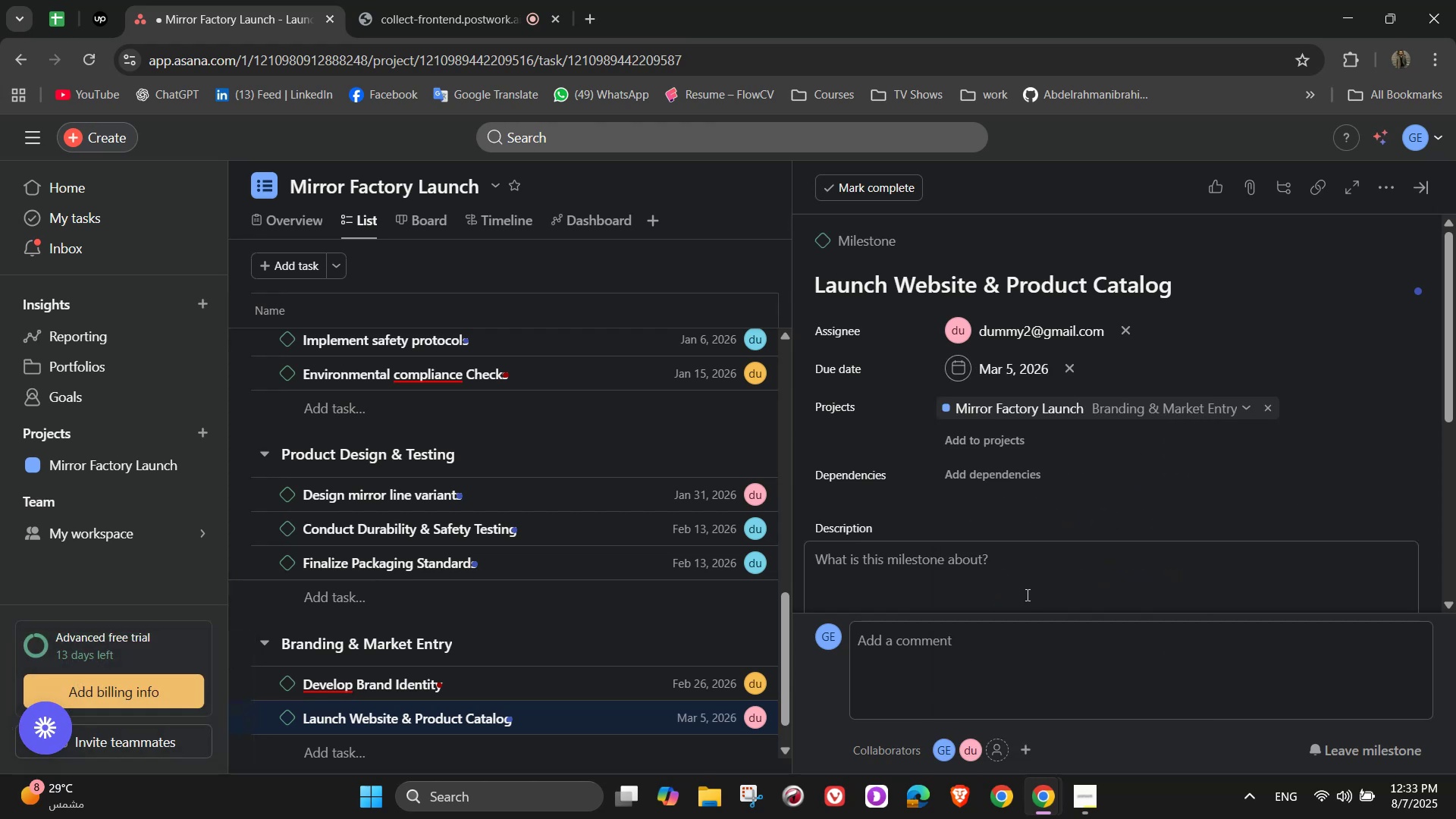 
left_click([1024, 595])
 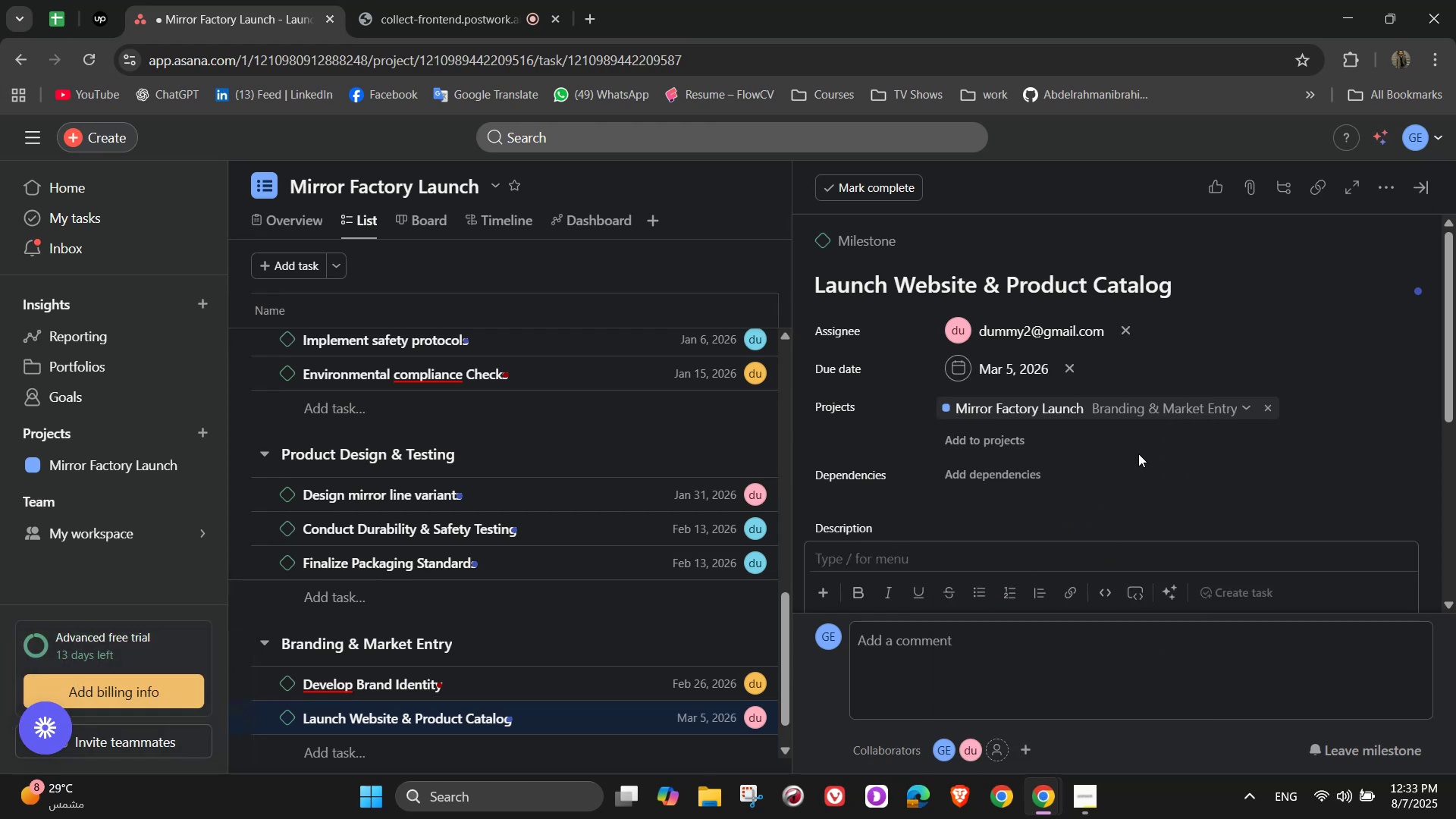 
left_click([1030, 364])
 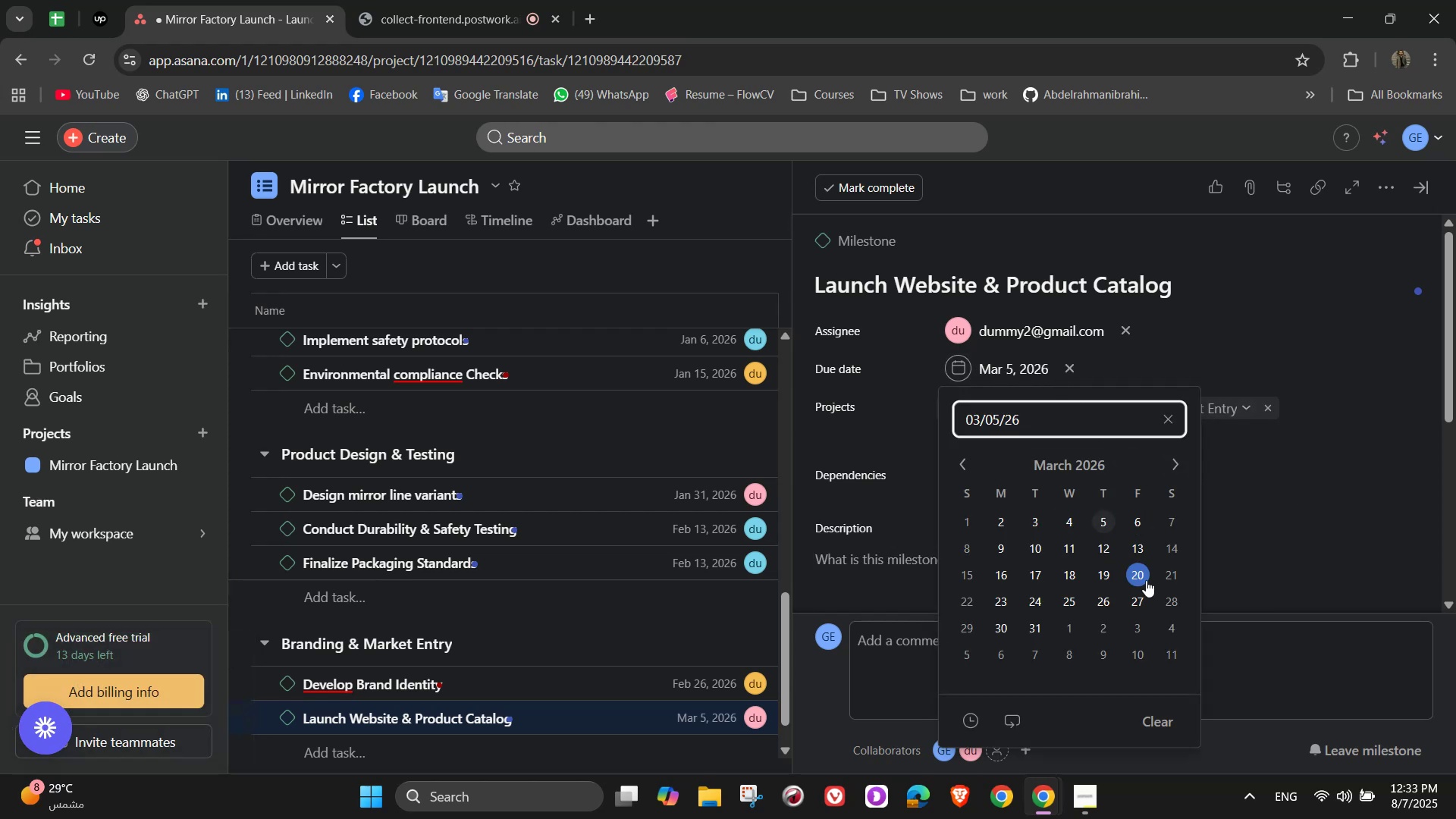 
left_click([1134, 576])
 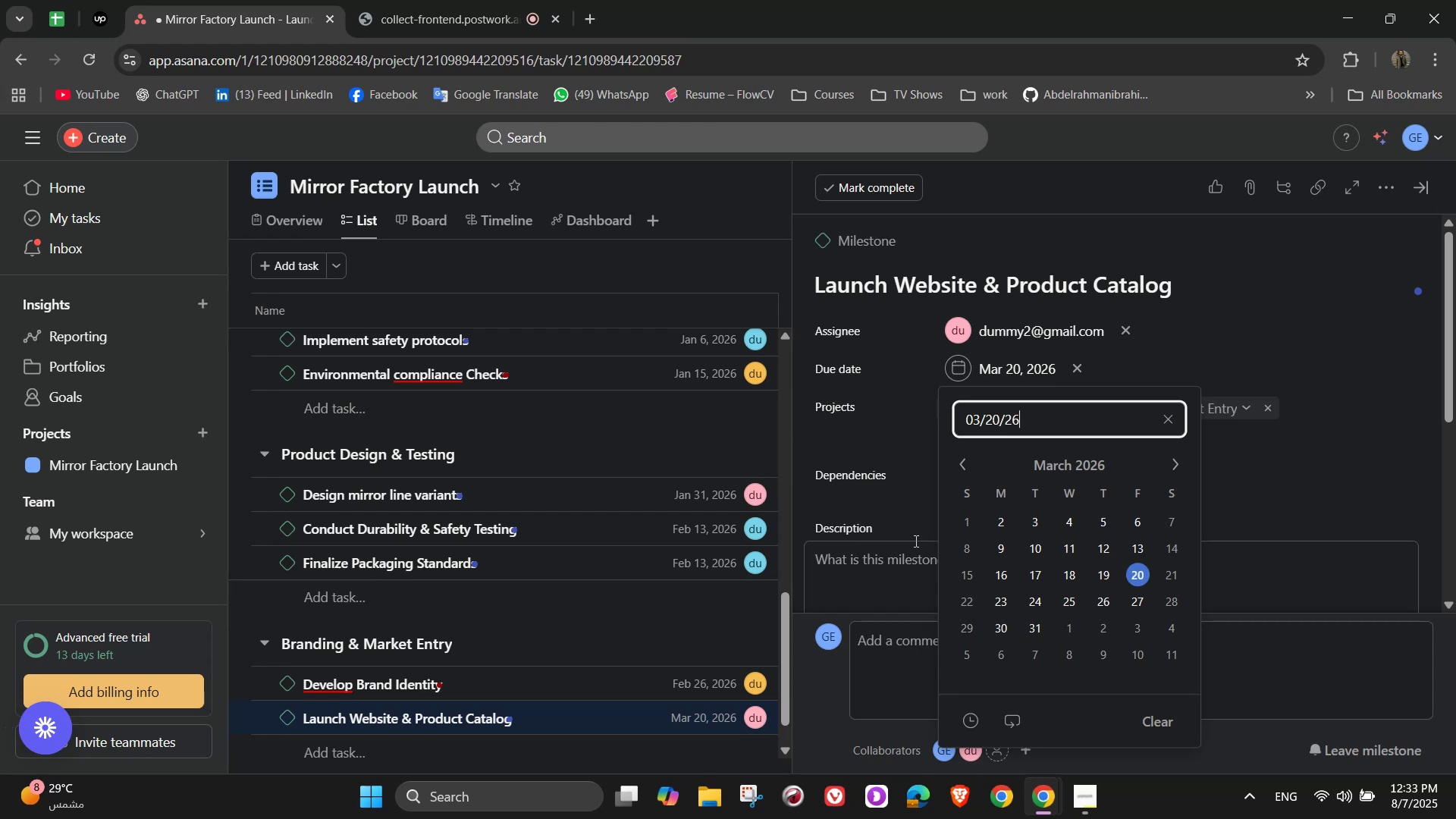 
left_click([905, 539])
 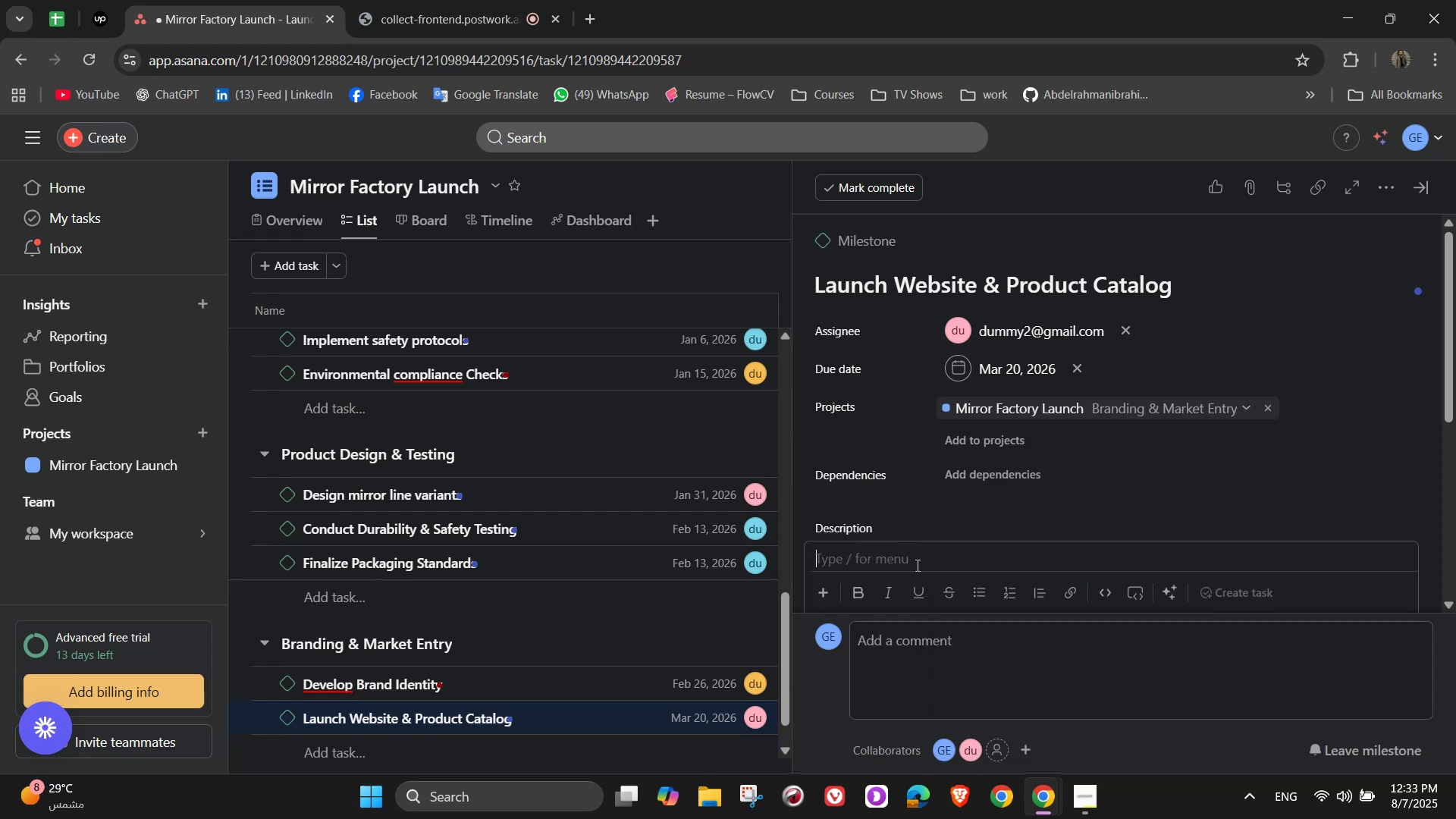 
scroll: coordinate [1050, 458], scroll_direction: down, amount: 1.0
 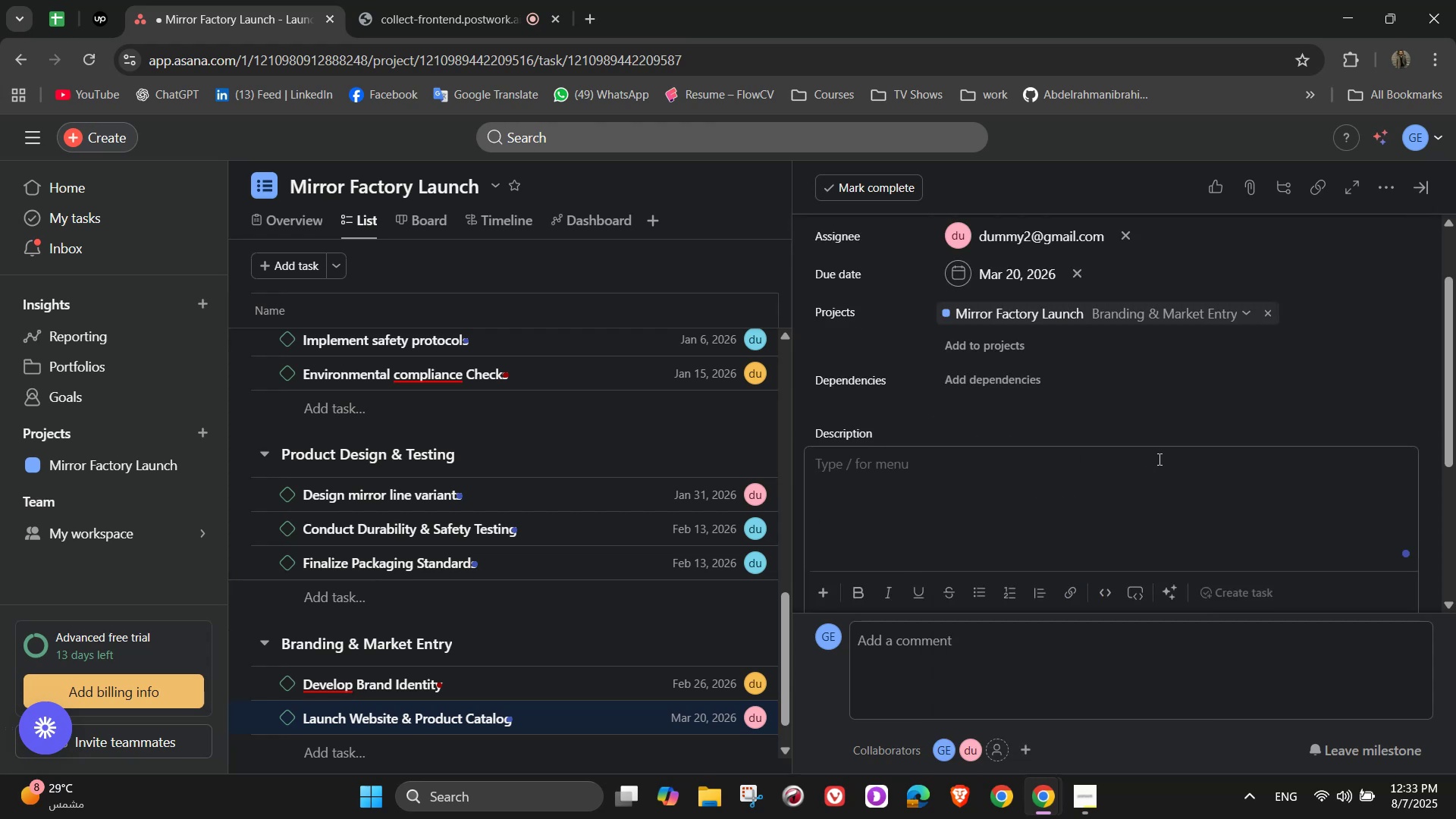 
type(Build an e-commece-)
 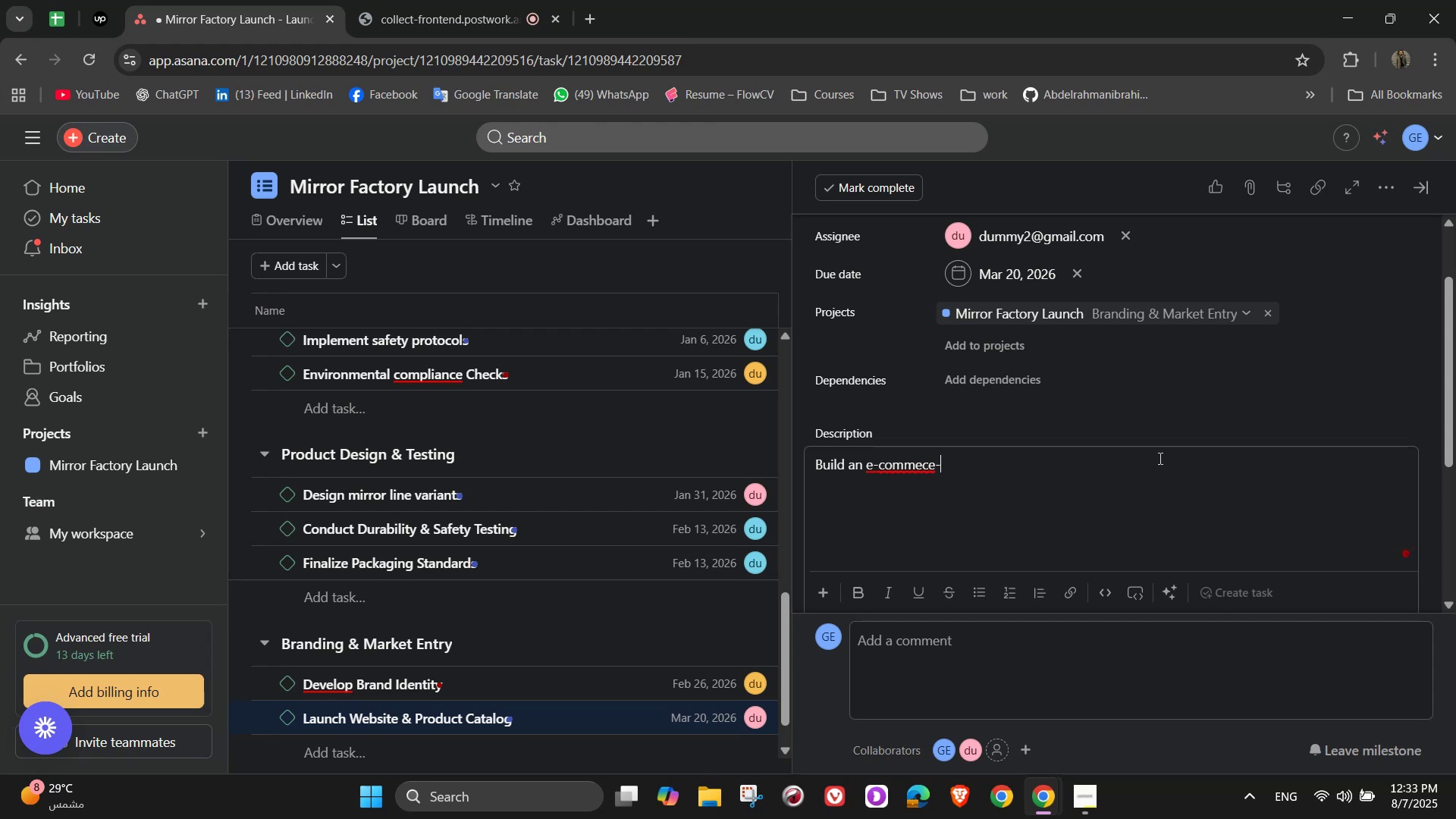 
type(ready site with full product info and 3D previewa)
key(Backspace)
type(s)
 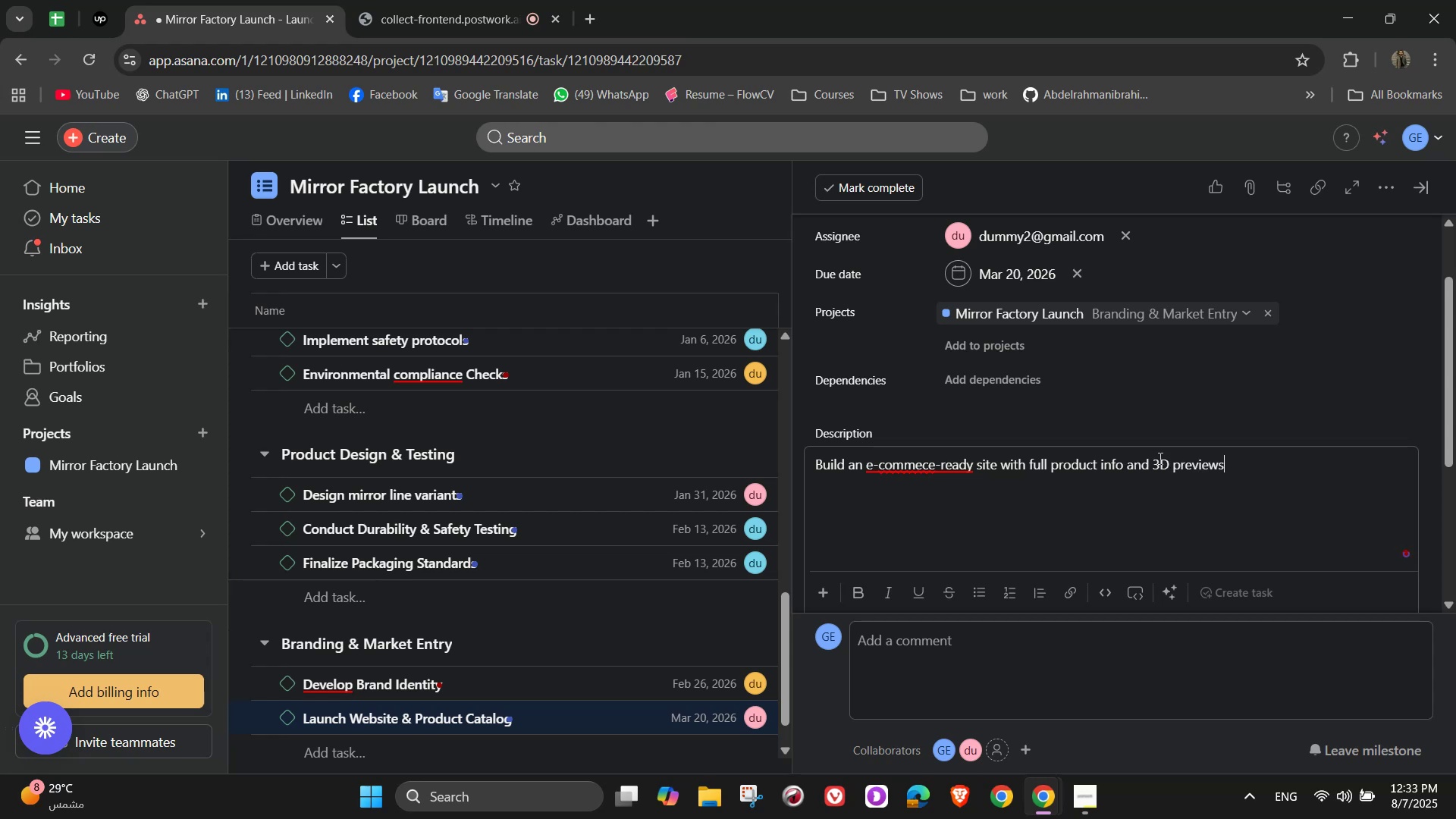 
left_click([899, 475])
 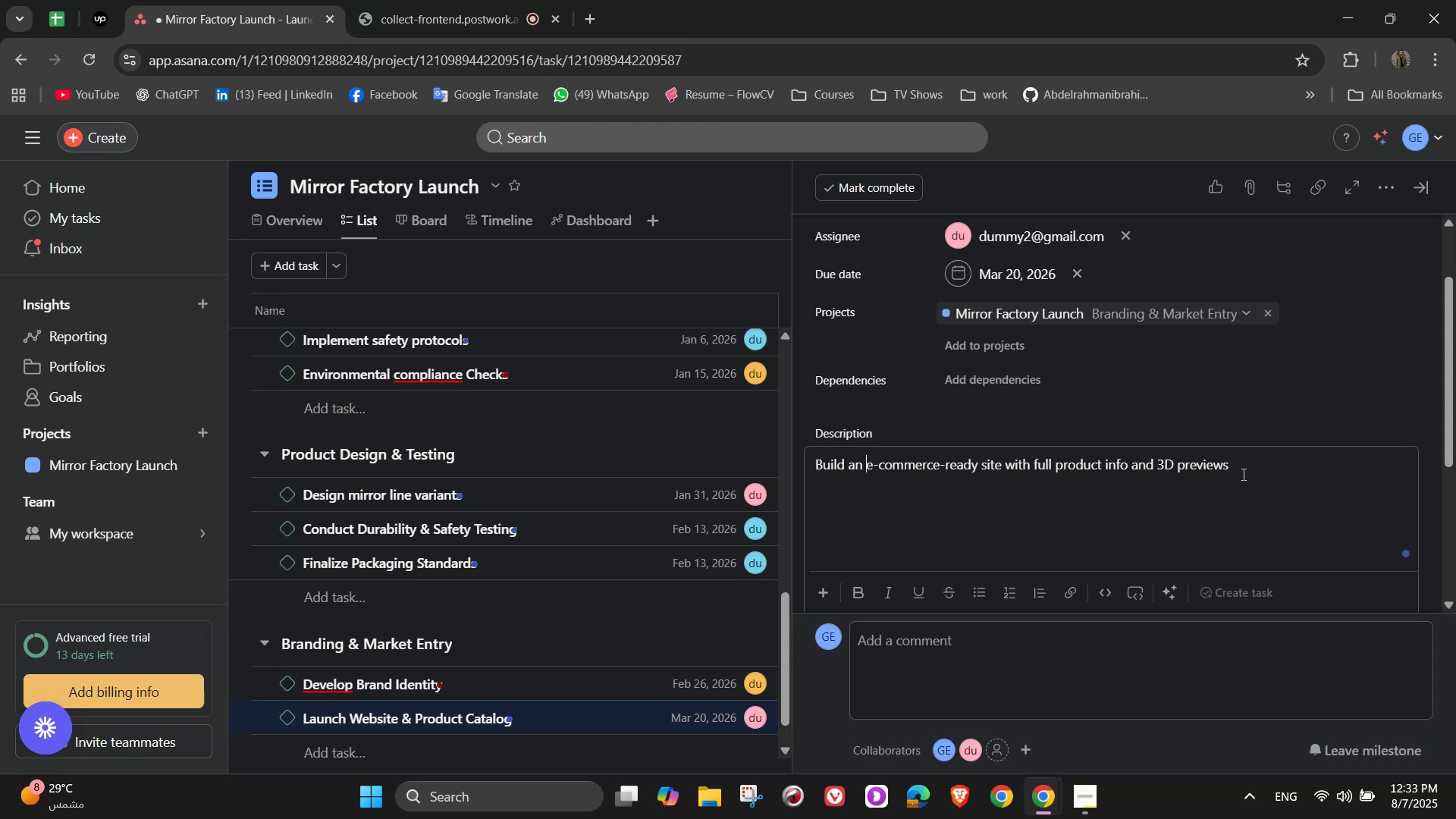 
left_click([1242, 474])
 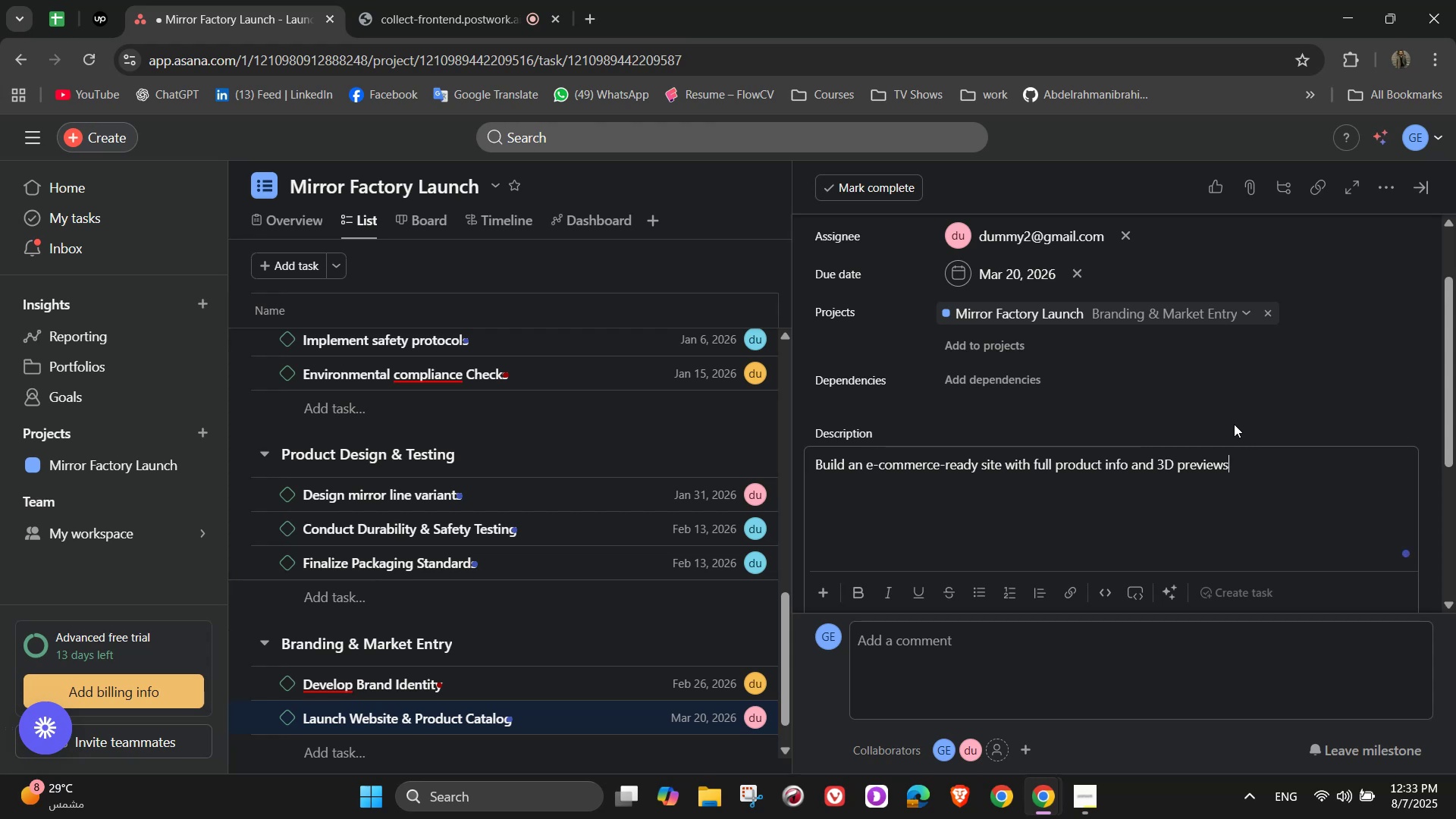 
scroll: coordinate [1279, 300], scroll_direction: up, amount: 4.0
 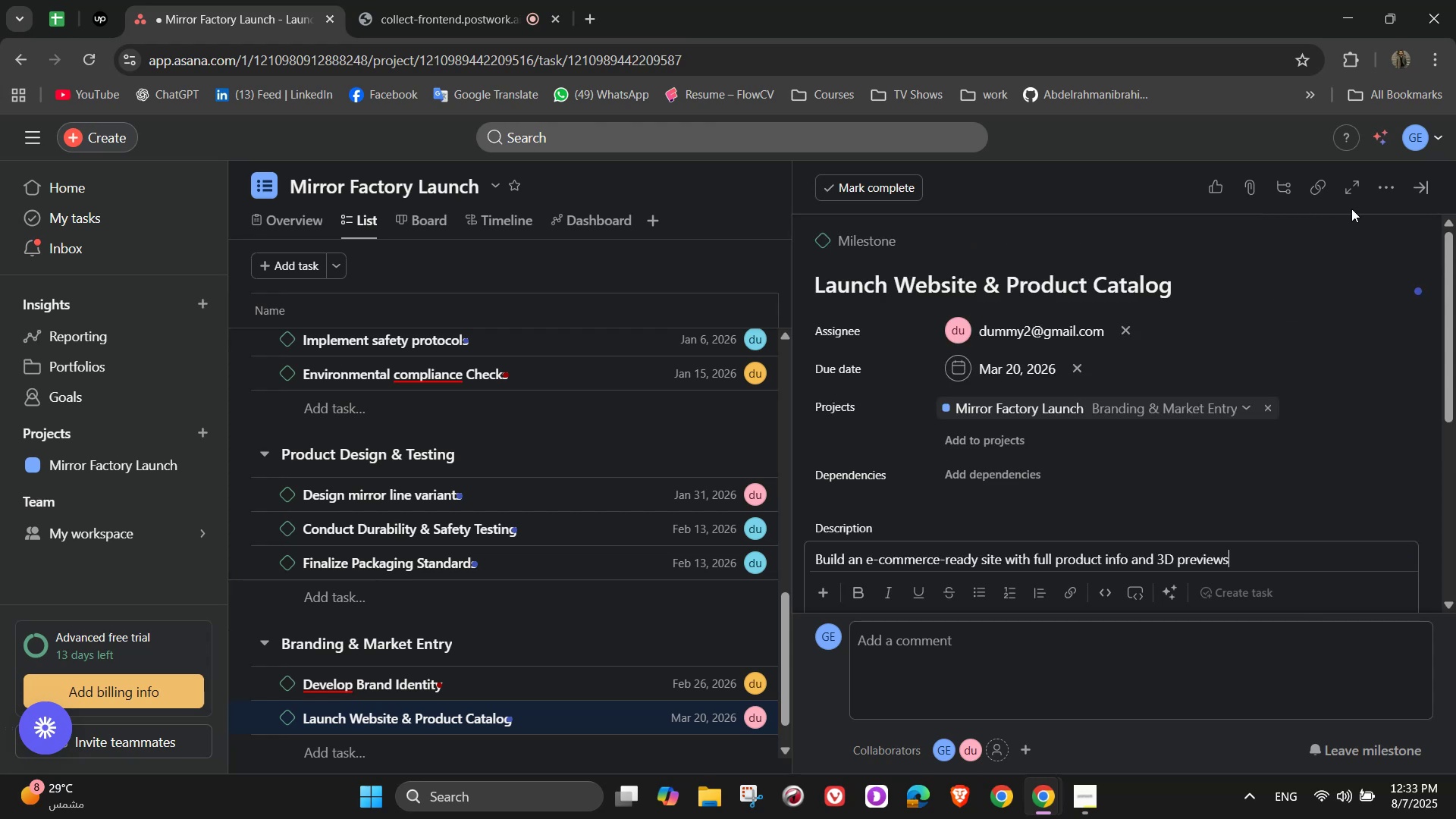 
left_click([1379, 188])
 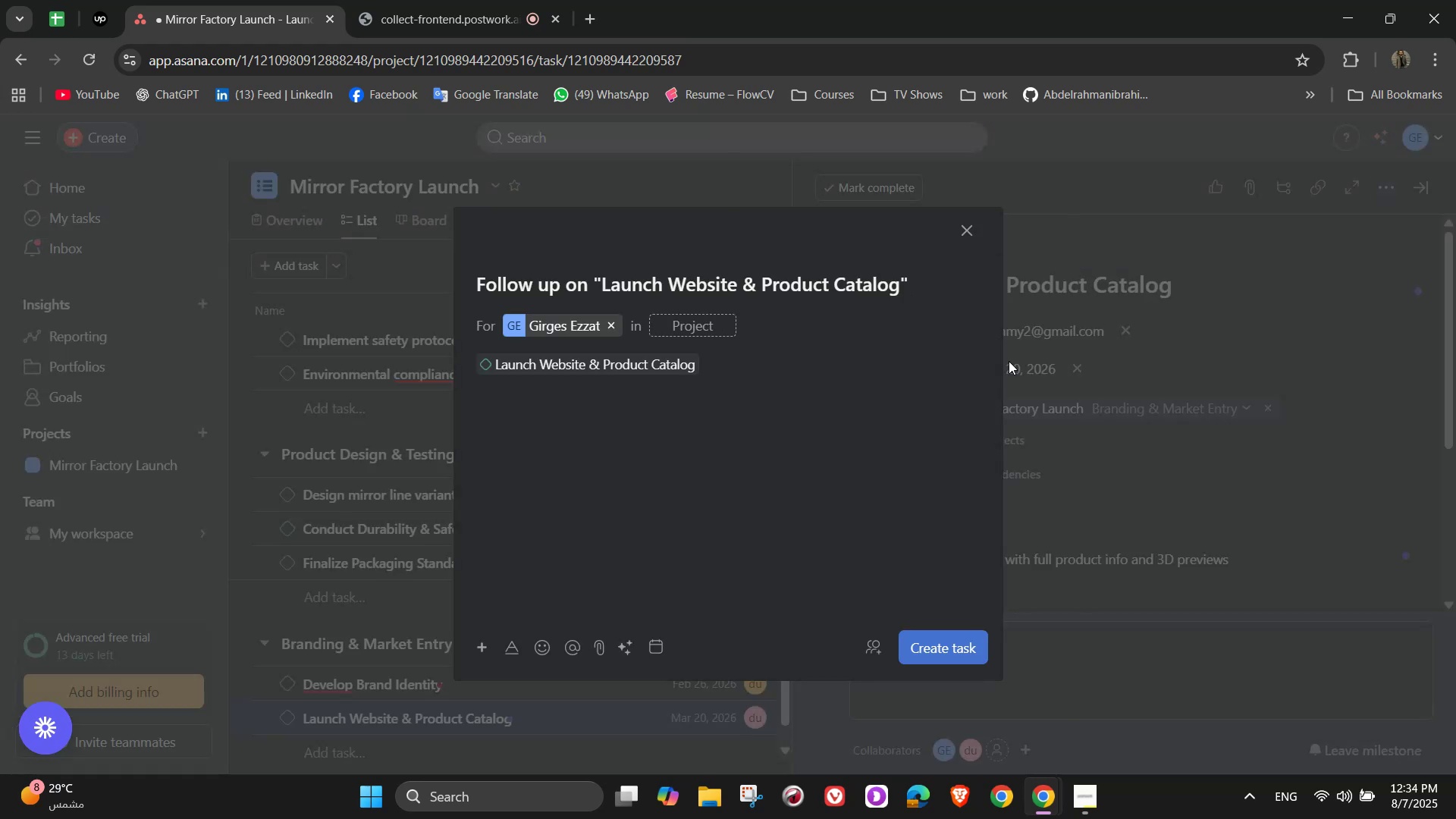 
wait(5.66)
 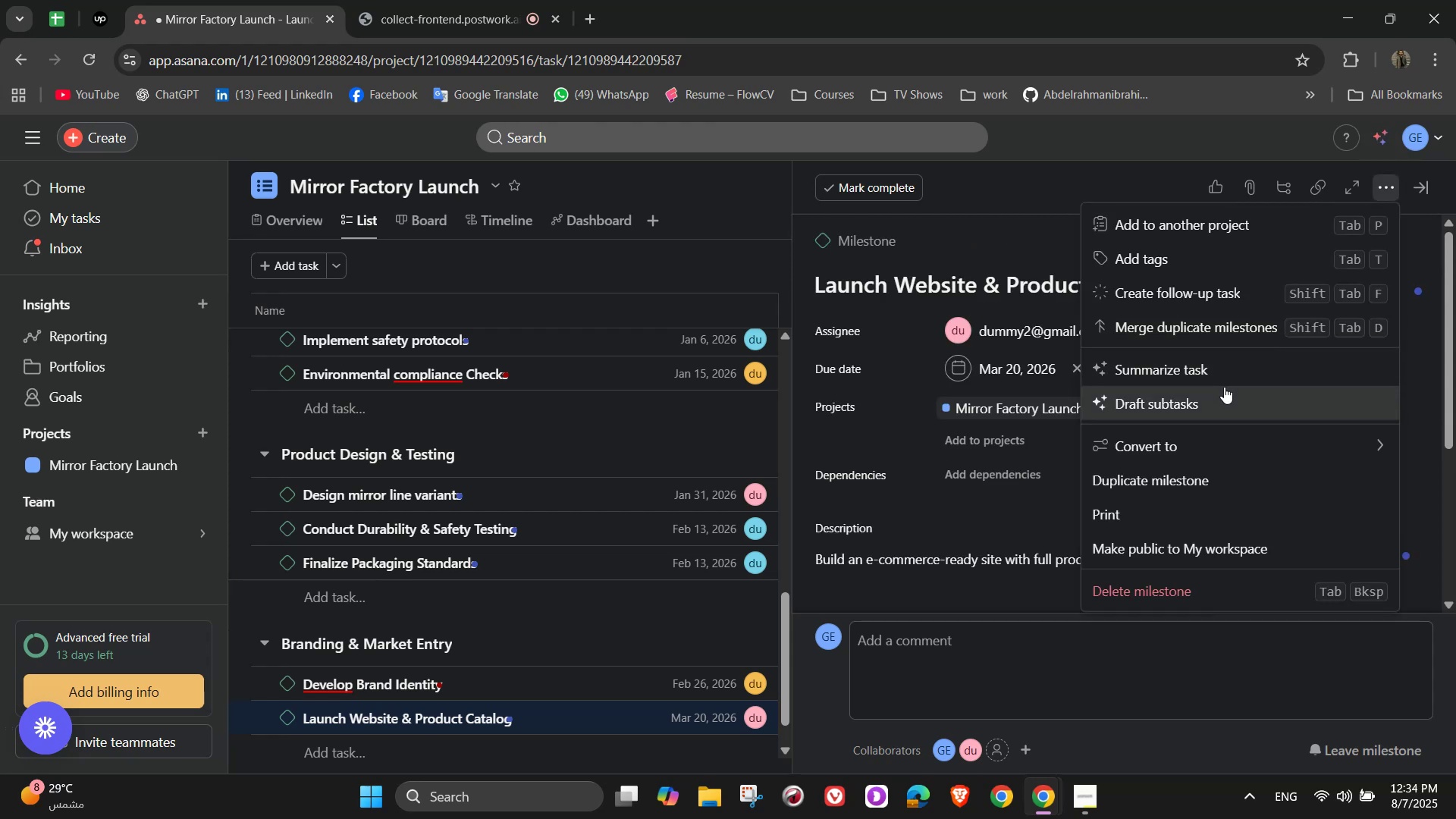 
left_click([724, 356])
 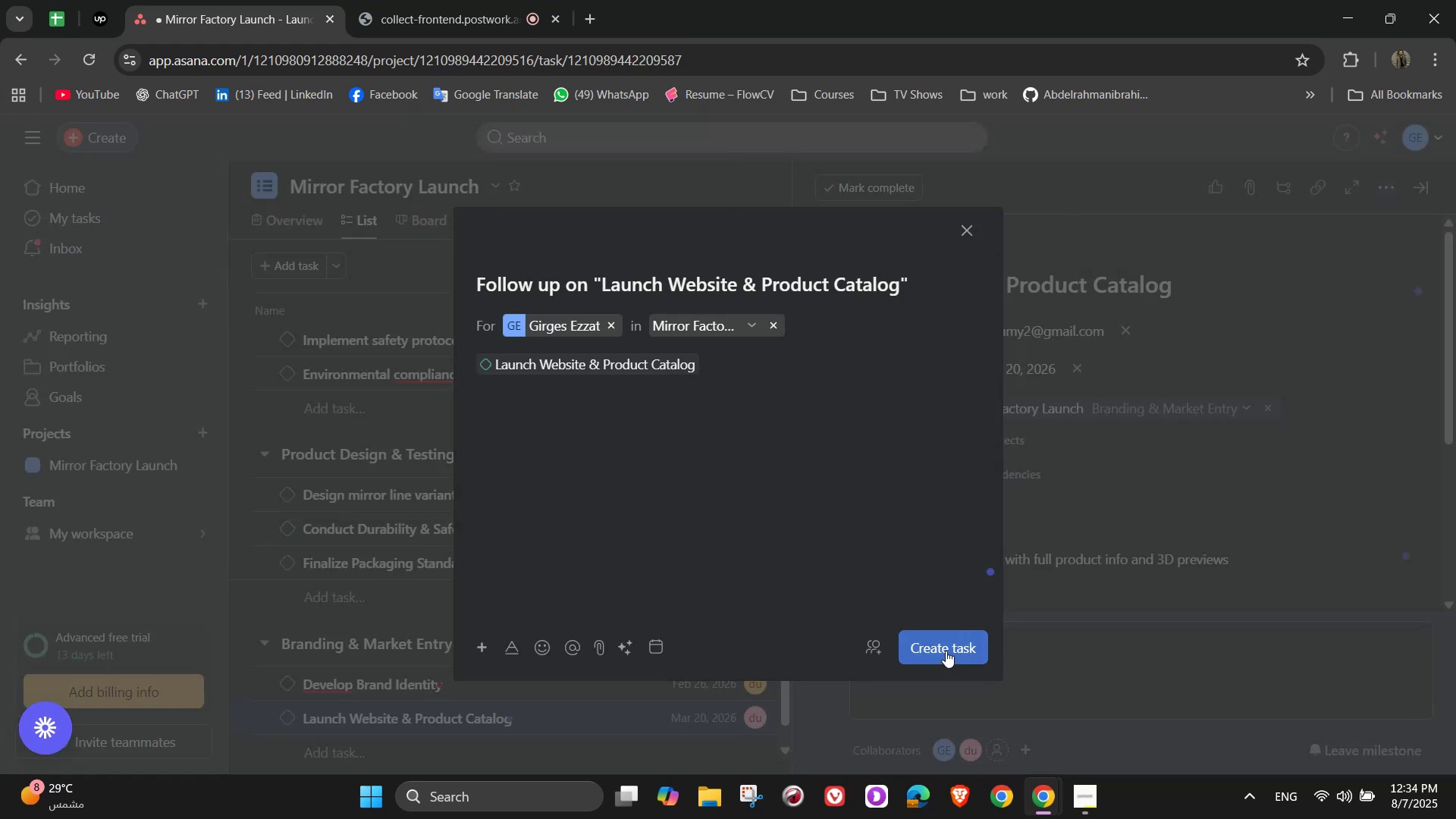 
left_click([946, 651])
 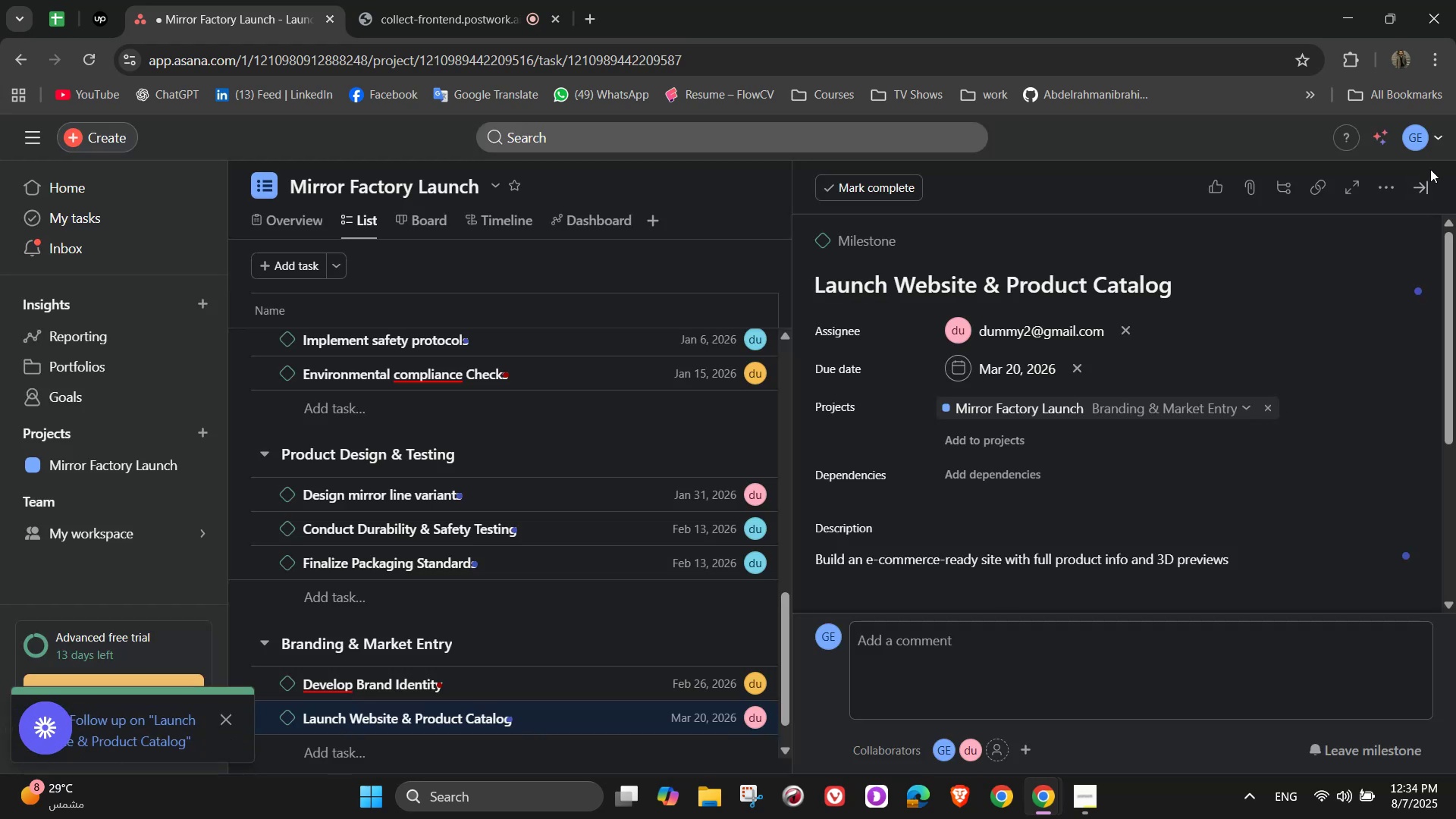 
left_click([1423, 193])
 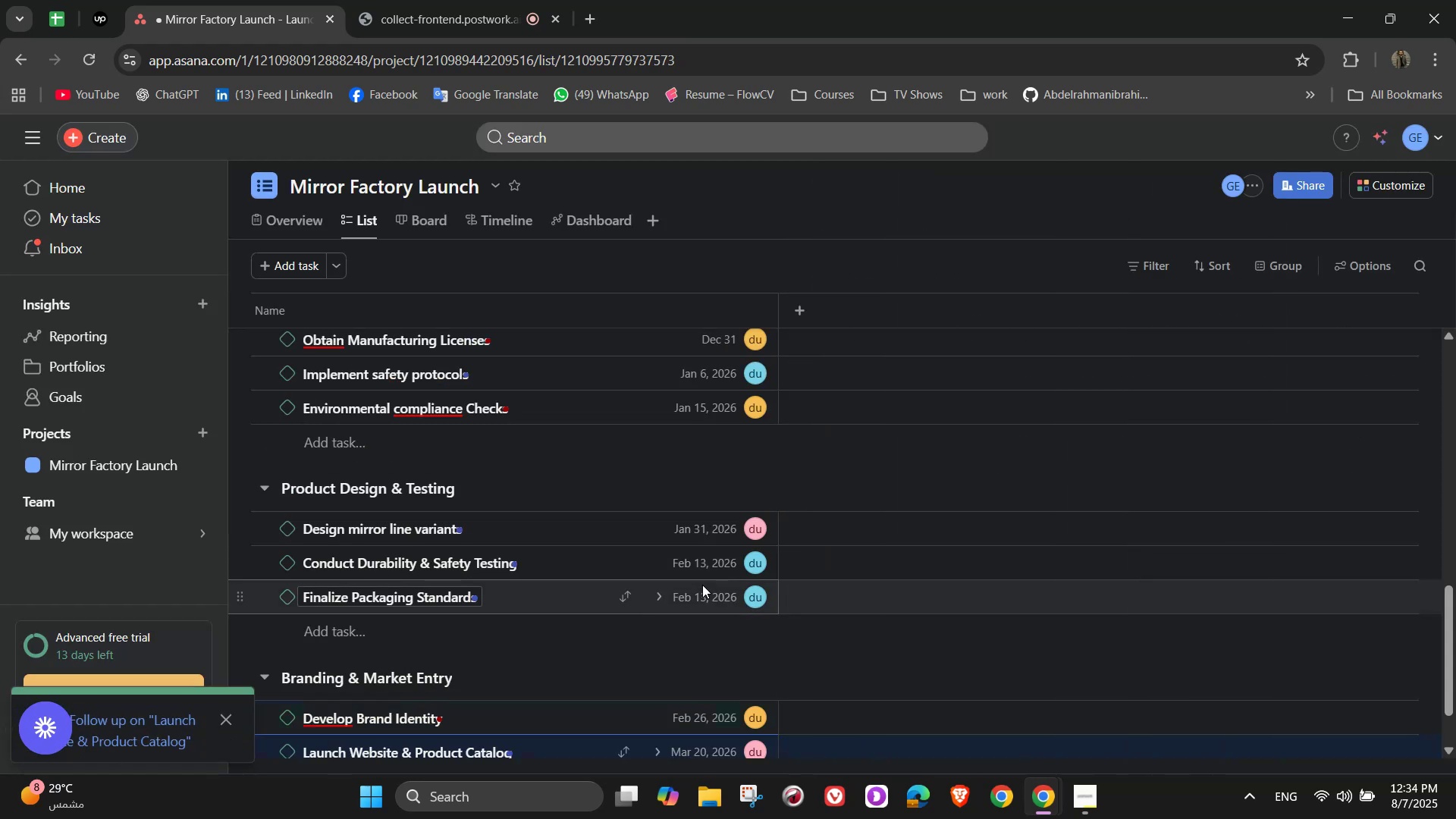 
scroll: coordinate [822, 652], scroll_direction: down, amount: 5.0
 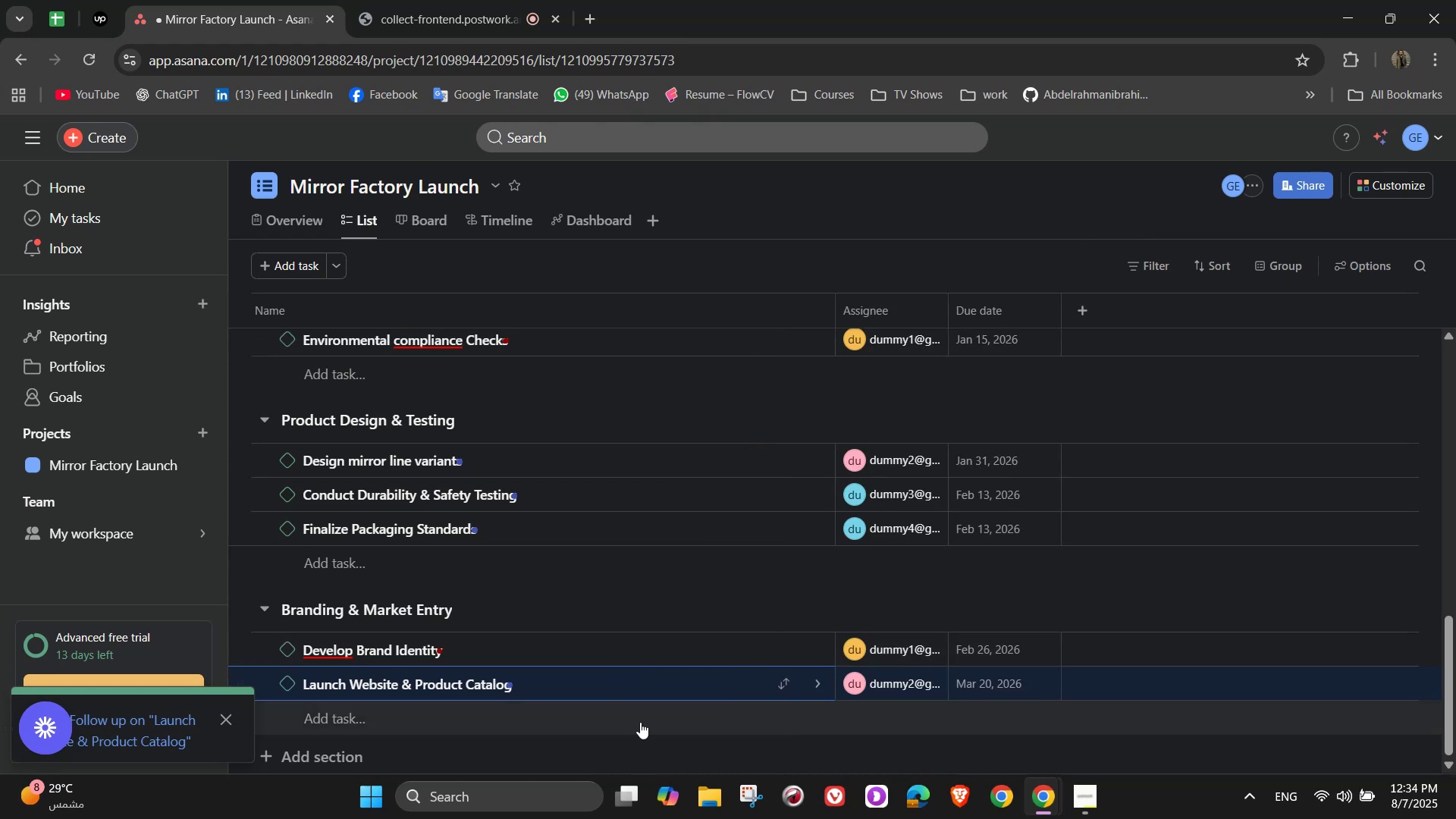 
left_click([562, 726])
 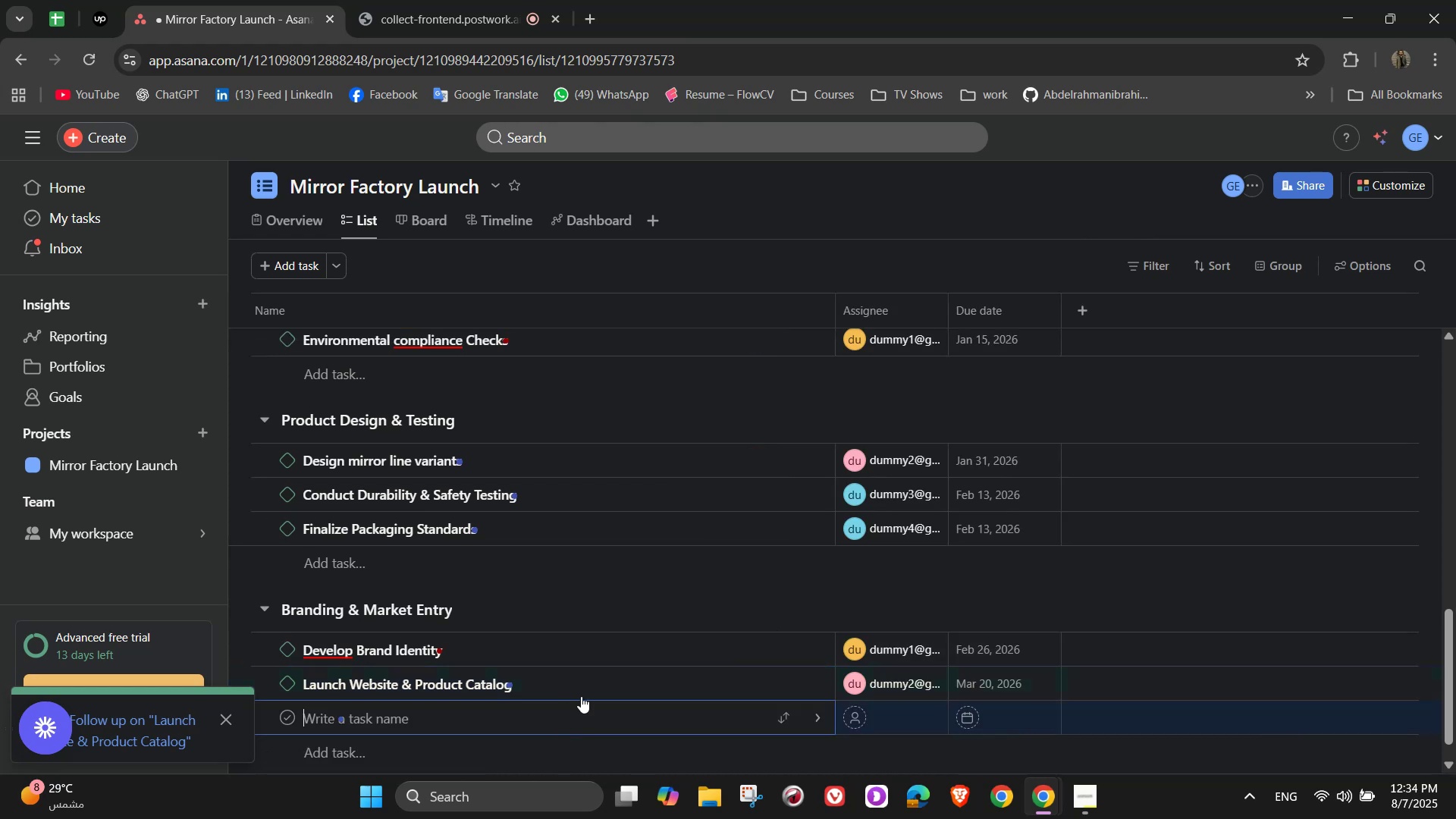 
scroll: coordinate [762, 593], scroll_direction: down, amount: 2.0
 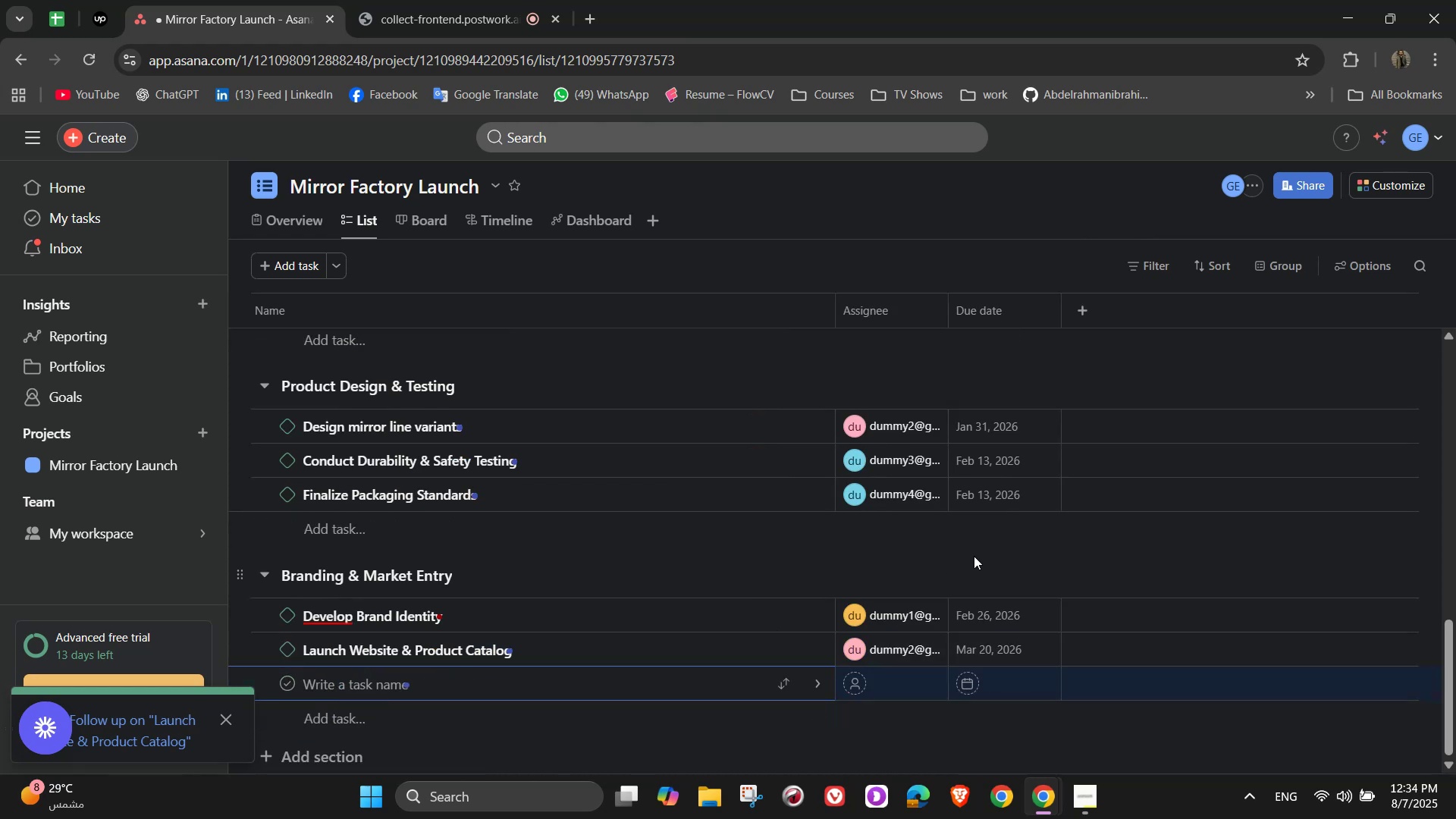 
type(Prepare Launch Campaigns)
 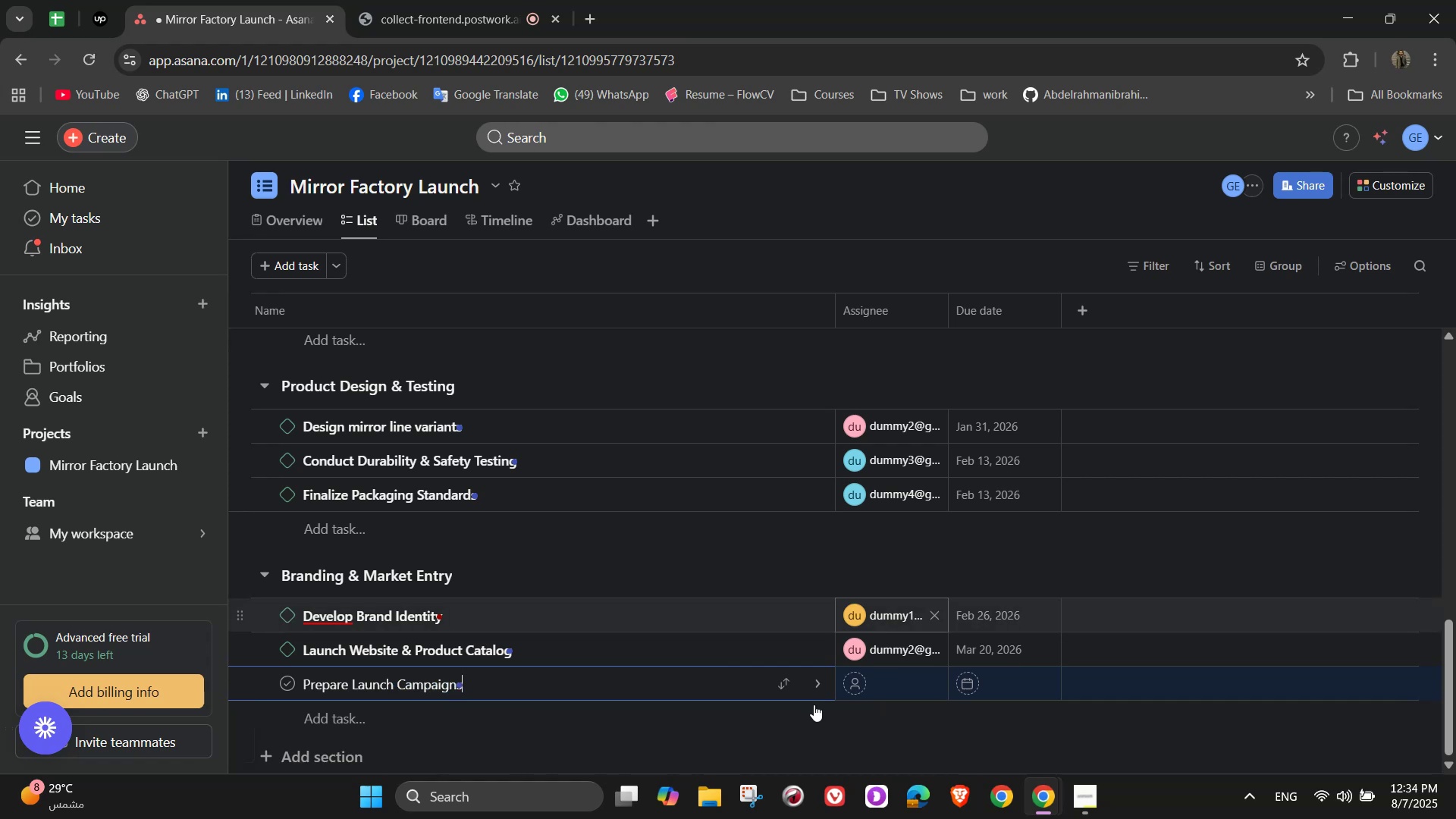 
left_click([813, 676])
 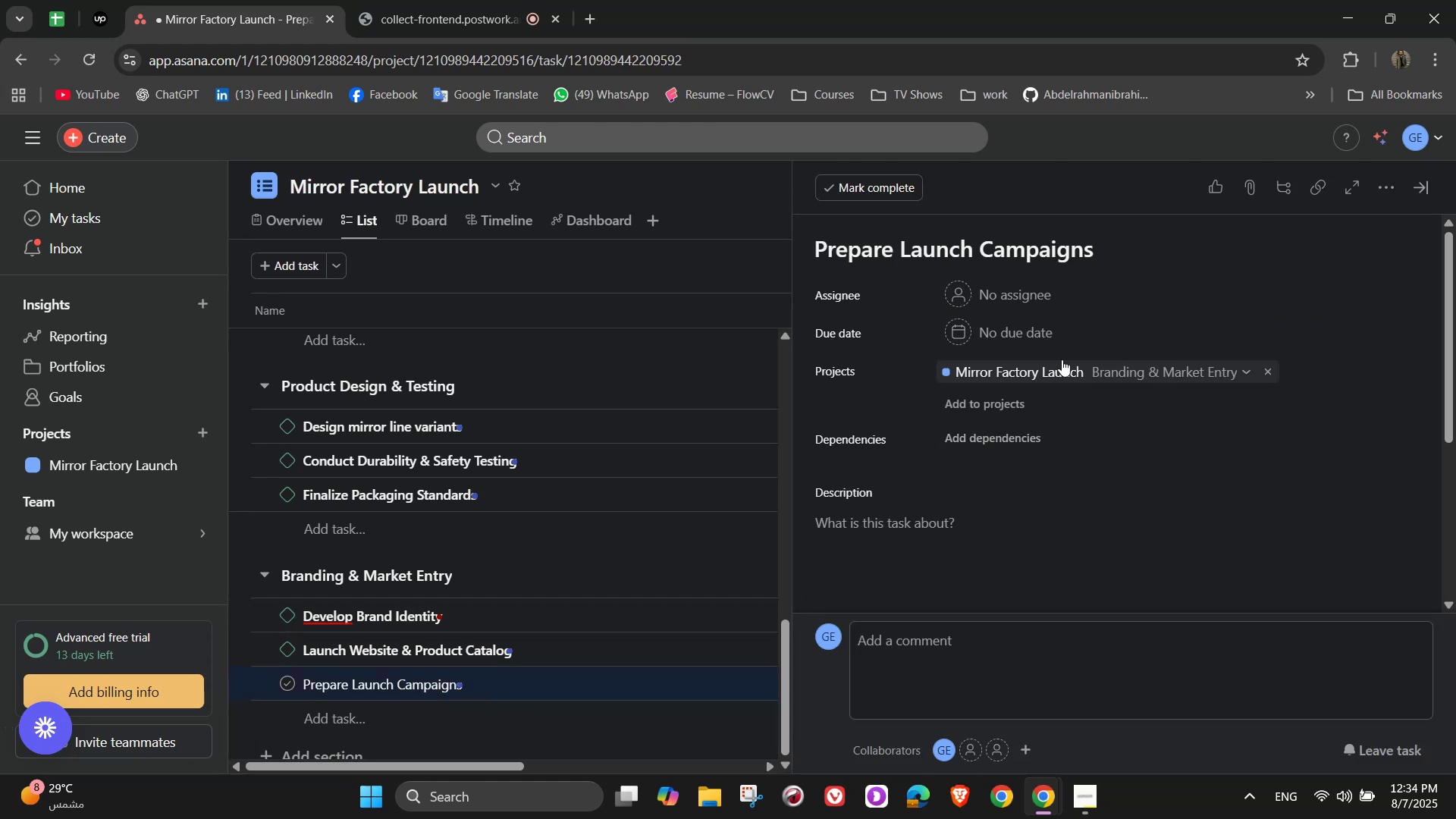 
left_click([996, 294])
 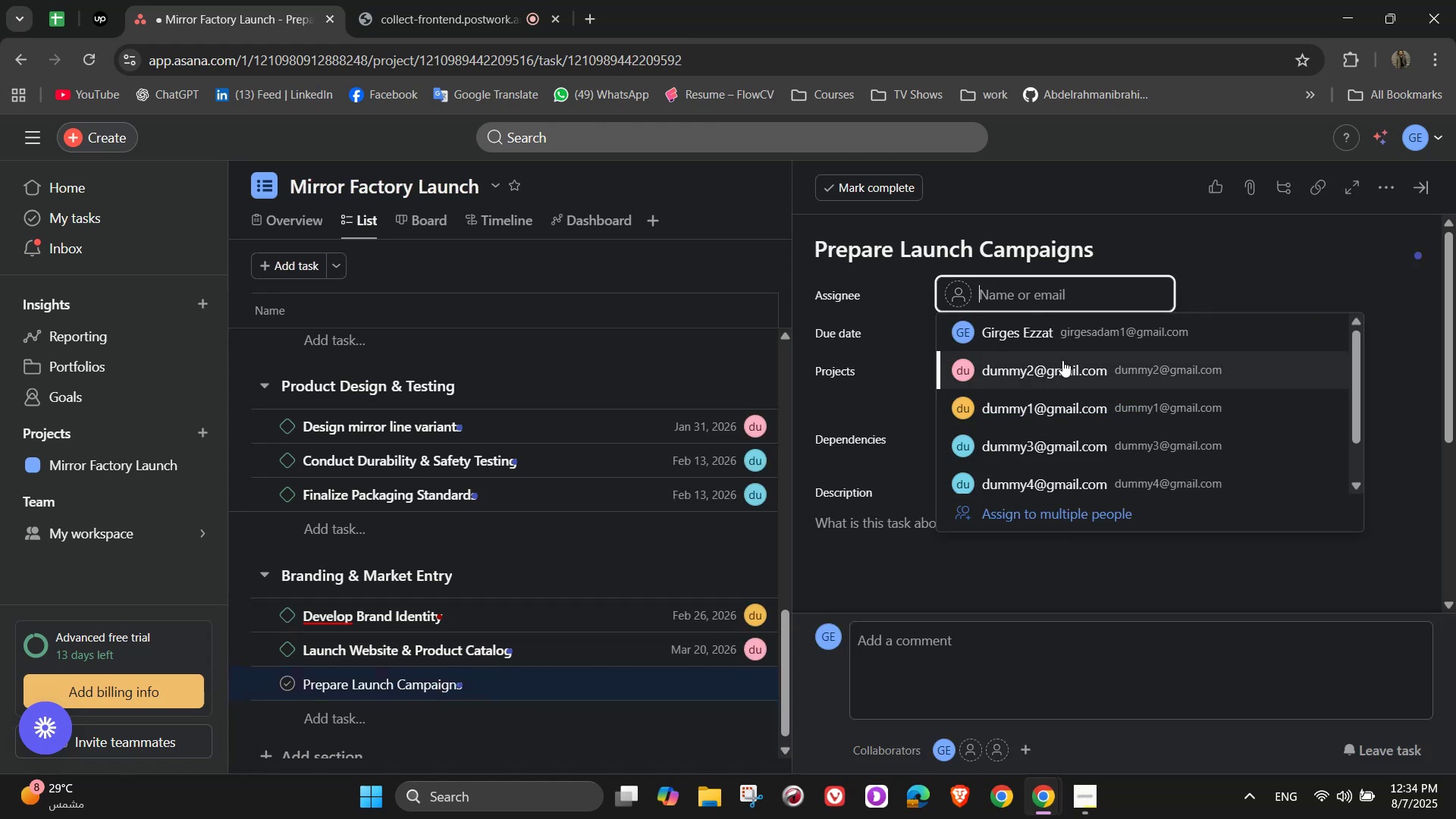 
left_click([1070, 445])
 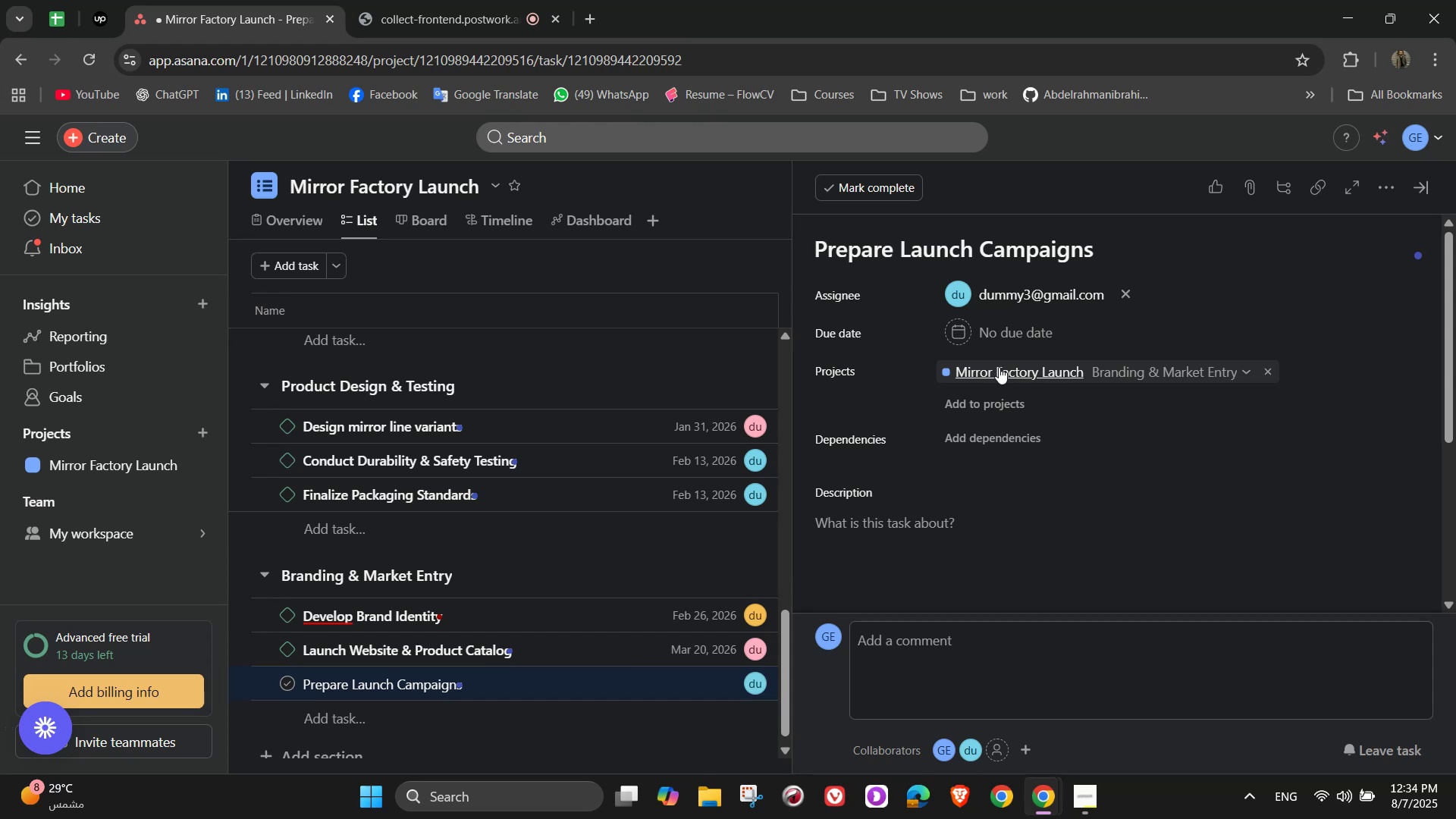 
left_click([991, 328])
 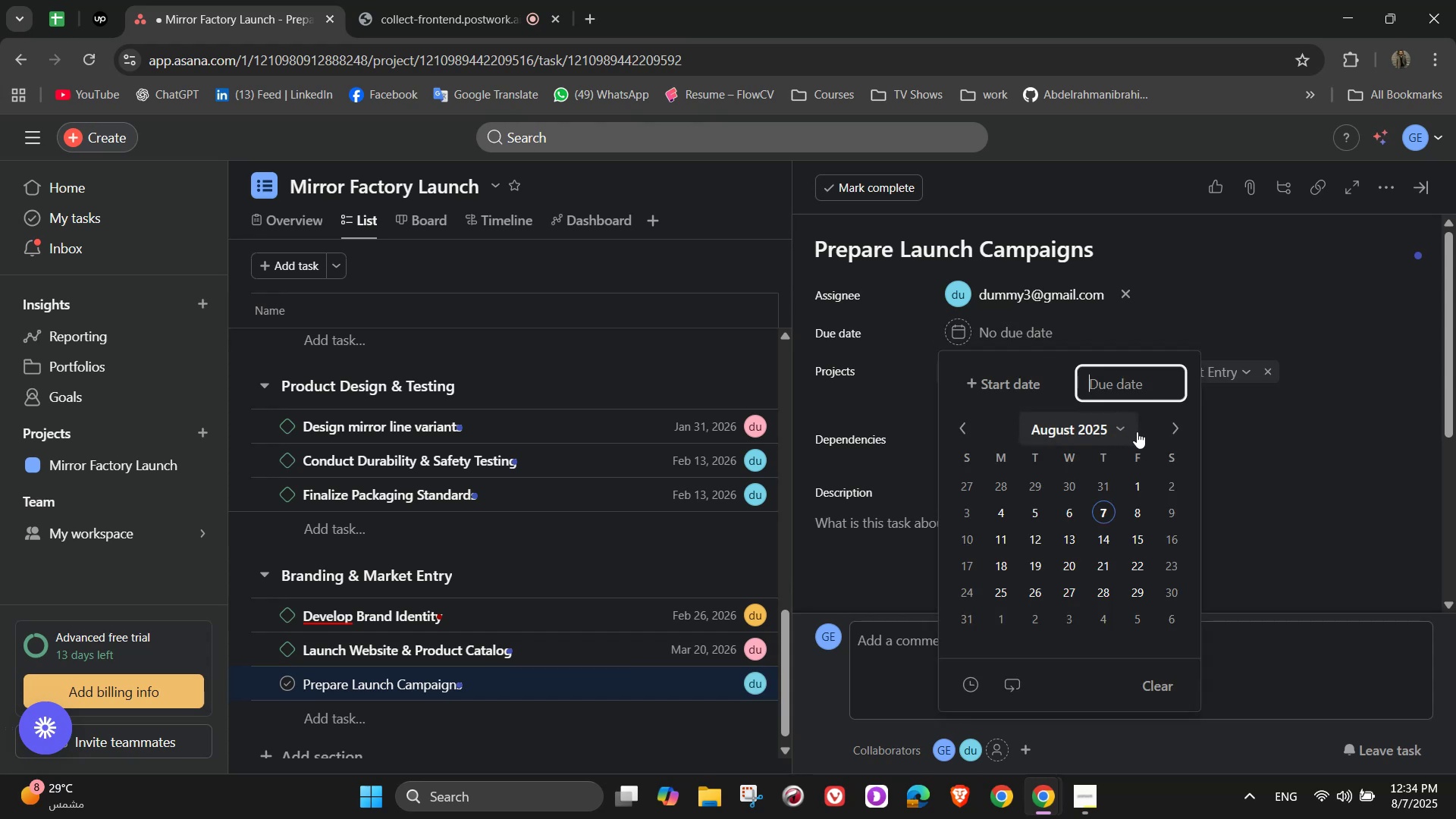 
double_click([1177, 427])
 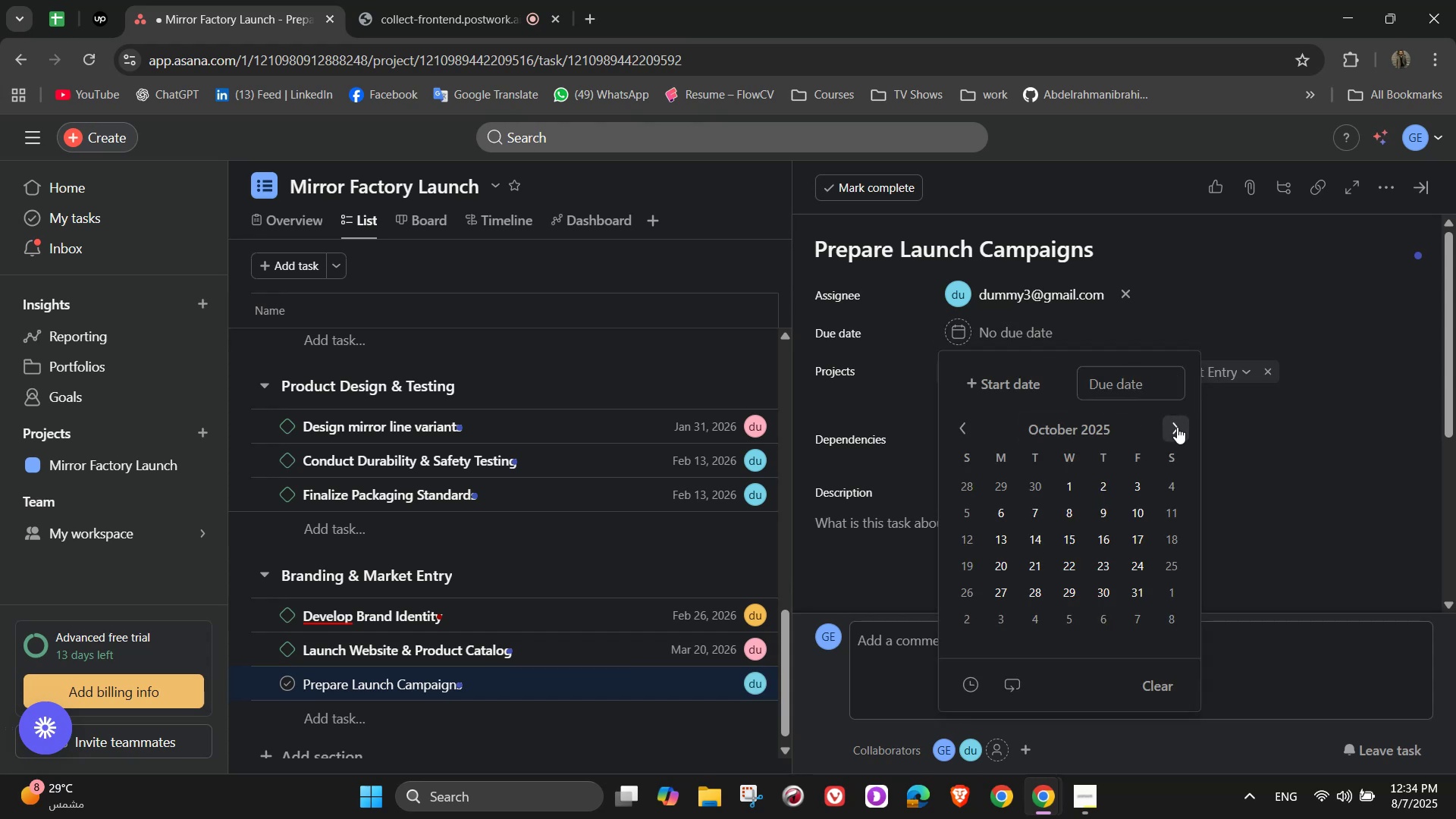 
triple_click([1177, 427])
 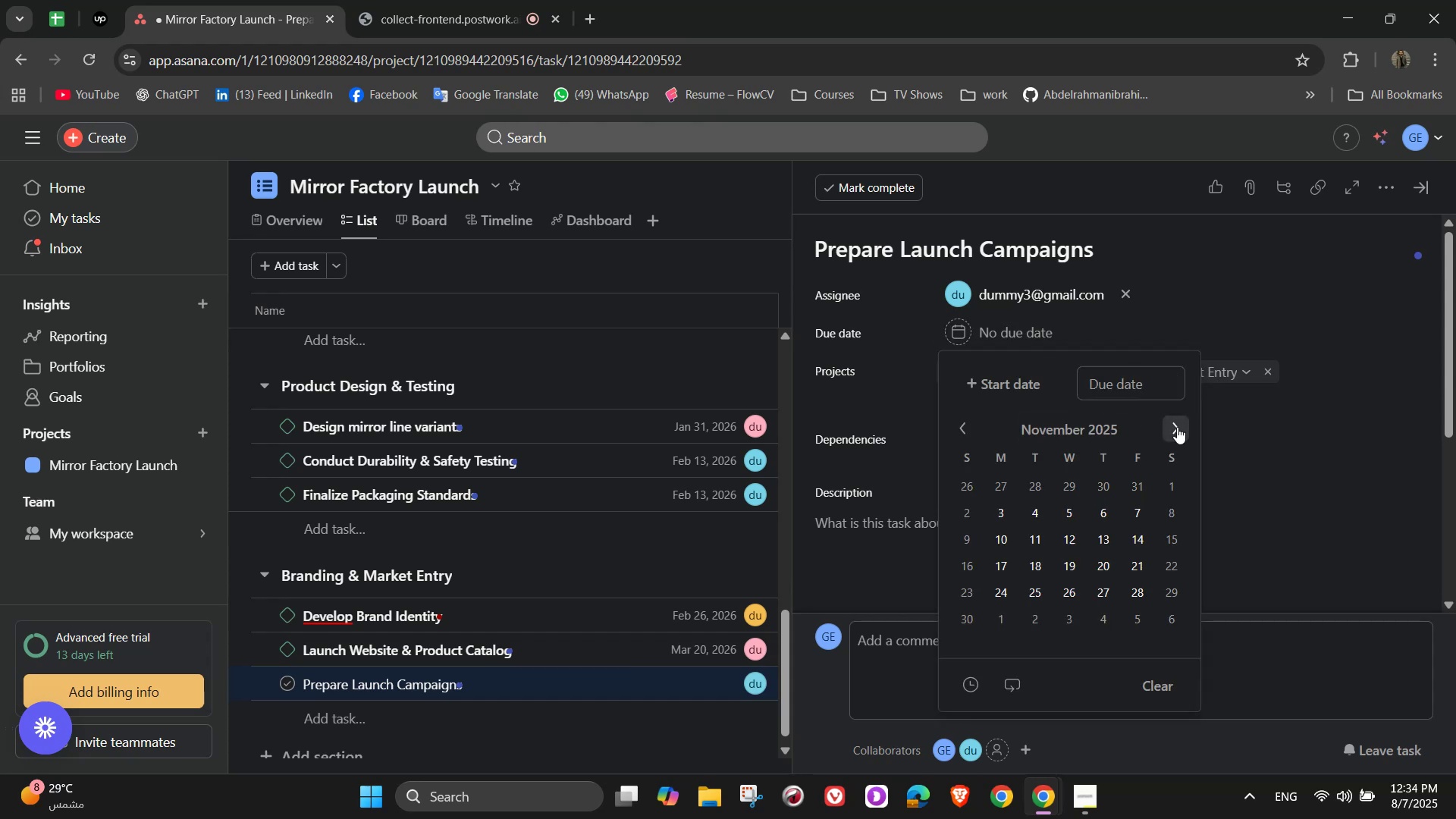 
triple_click([1177, 427])
 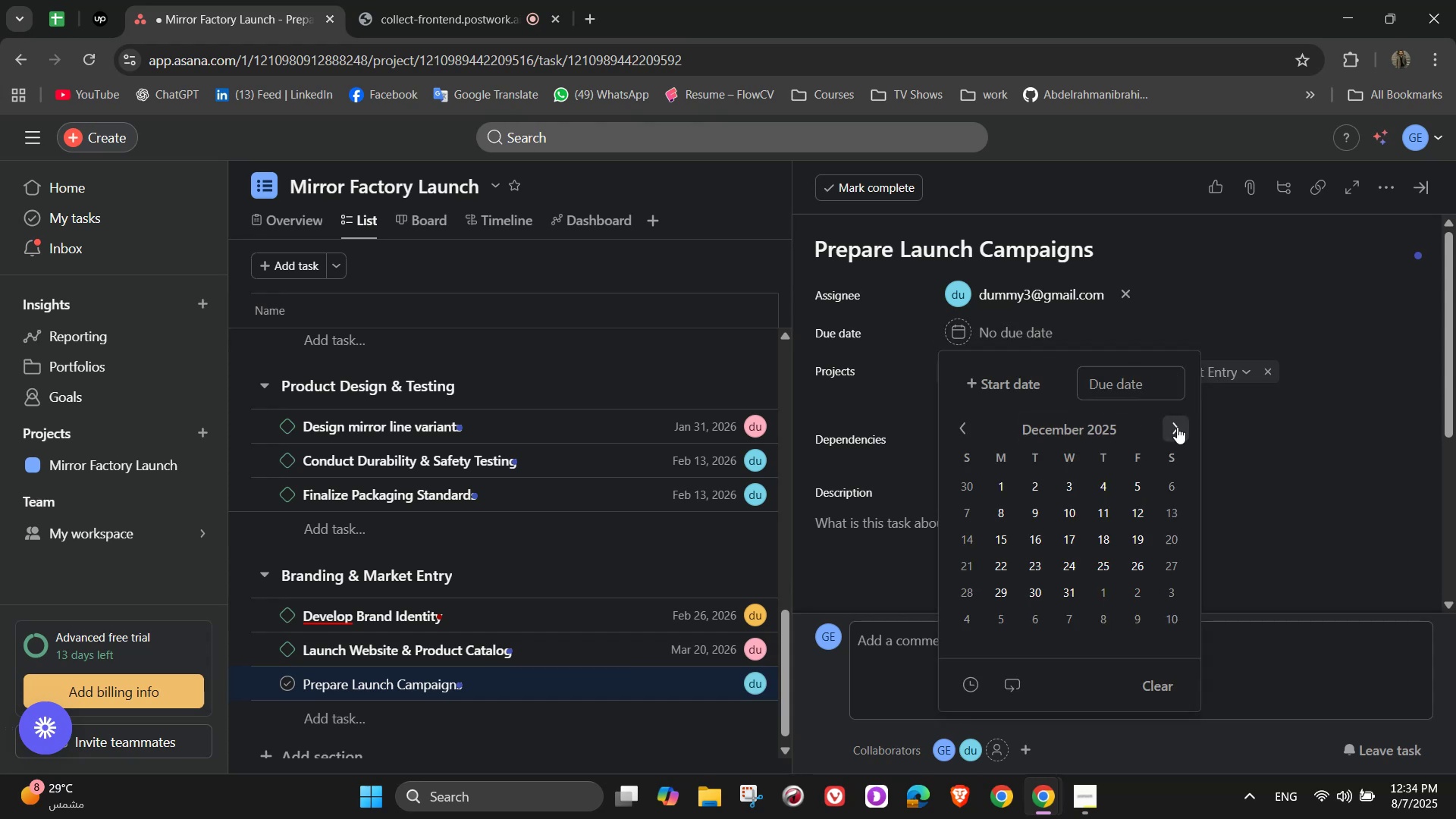 
triple_click([1177, 427])
 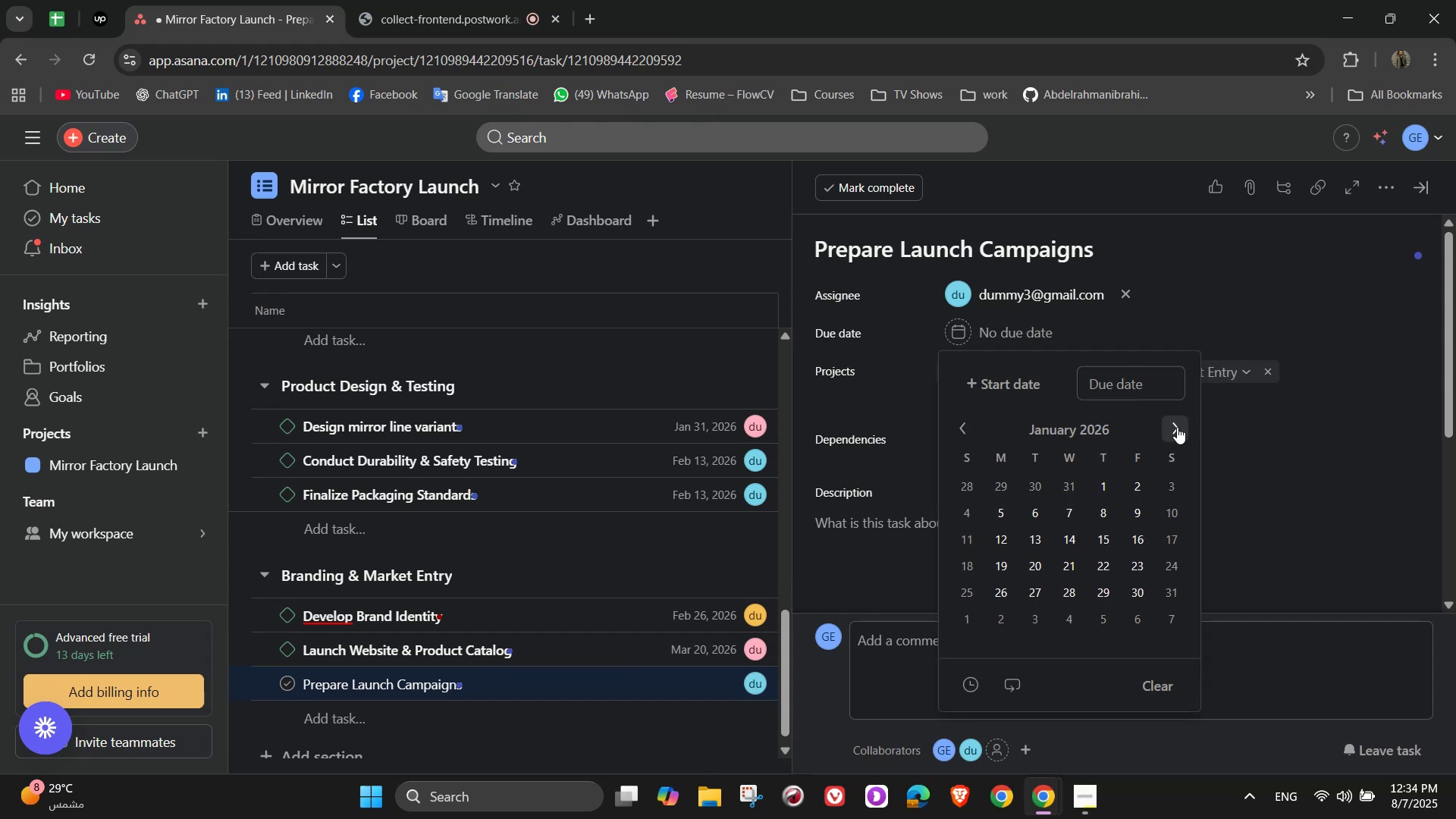 
double_click([1177, 427])
 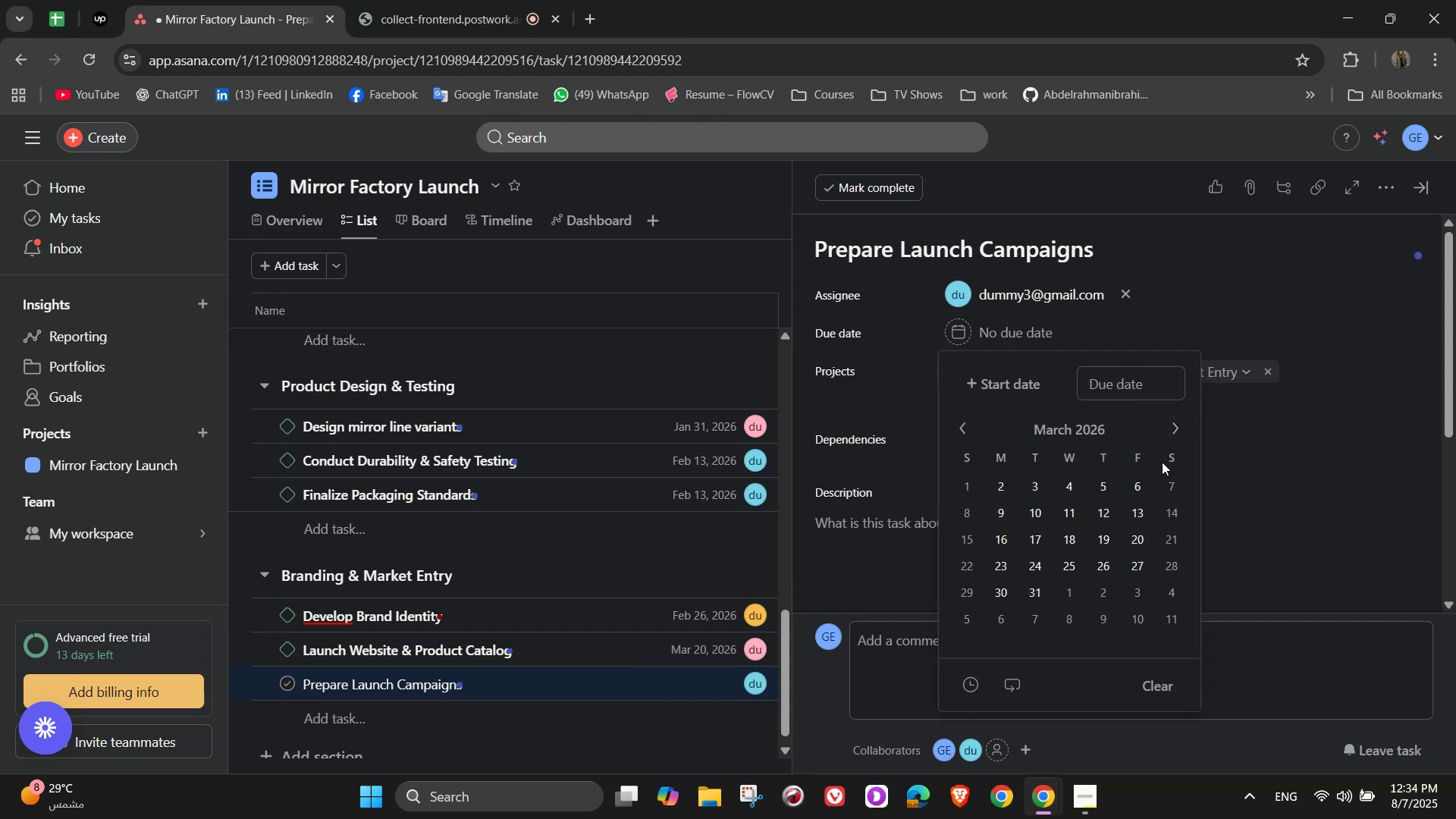 
left_click([1027, 601])
 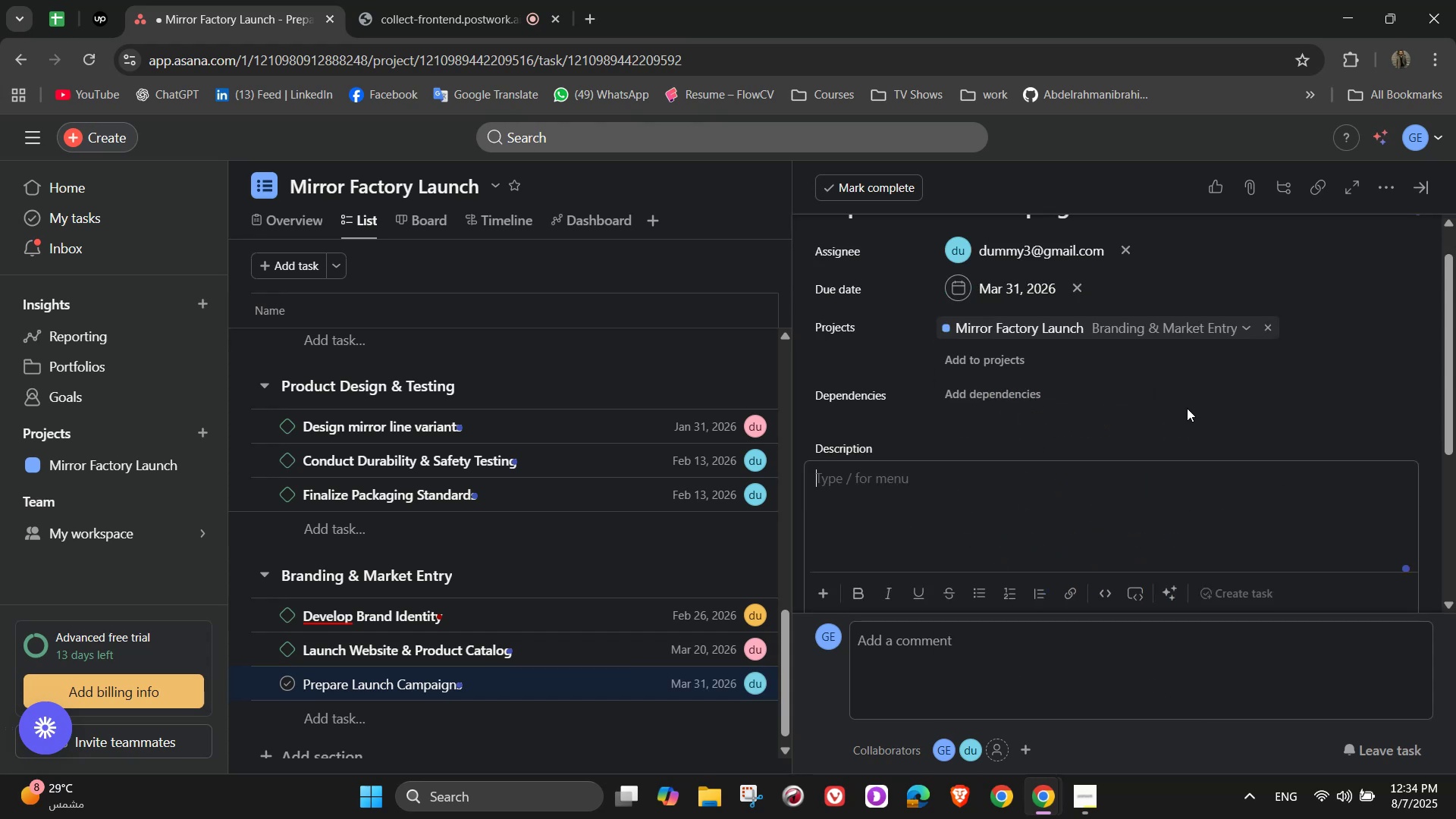 
scroll: coordinate [1254, 410], scroll_direction: up, amount: 2.0
 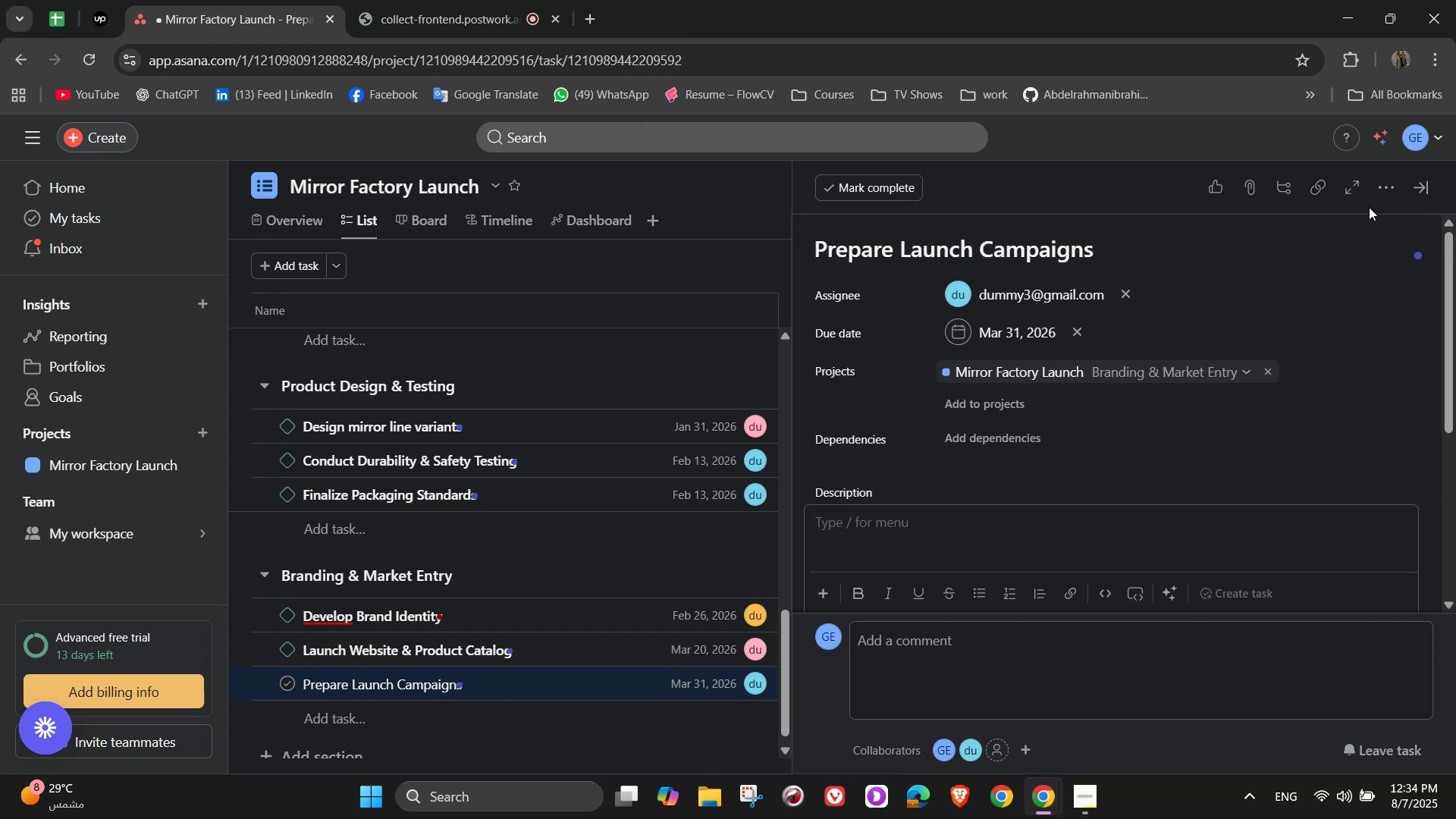 
left_click([1379, 194])
 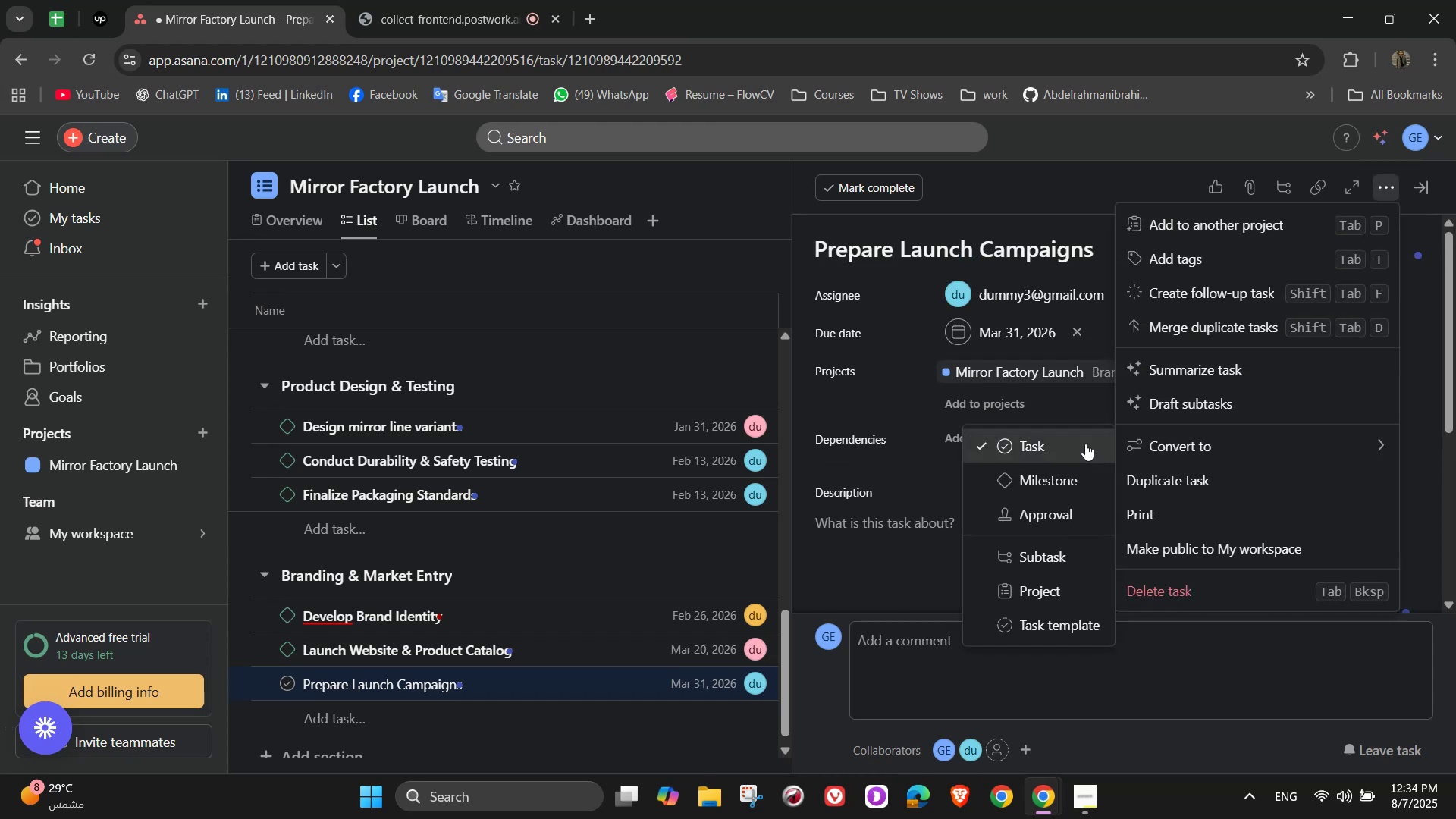 
left_click([1037, 492])
 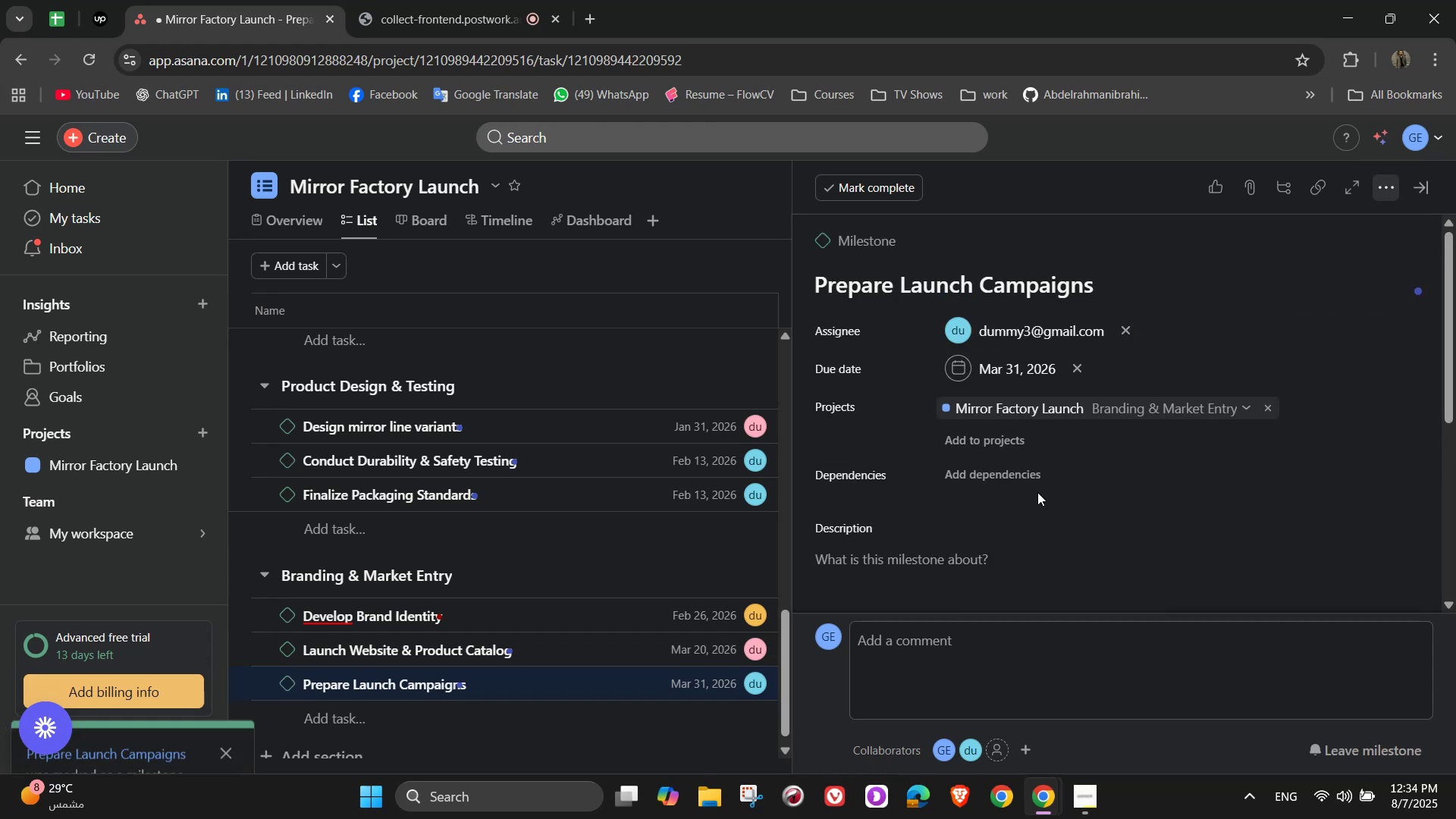 
scroll: coordinate [1025, 516], scroll_direction: down, amount: 2.0
 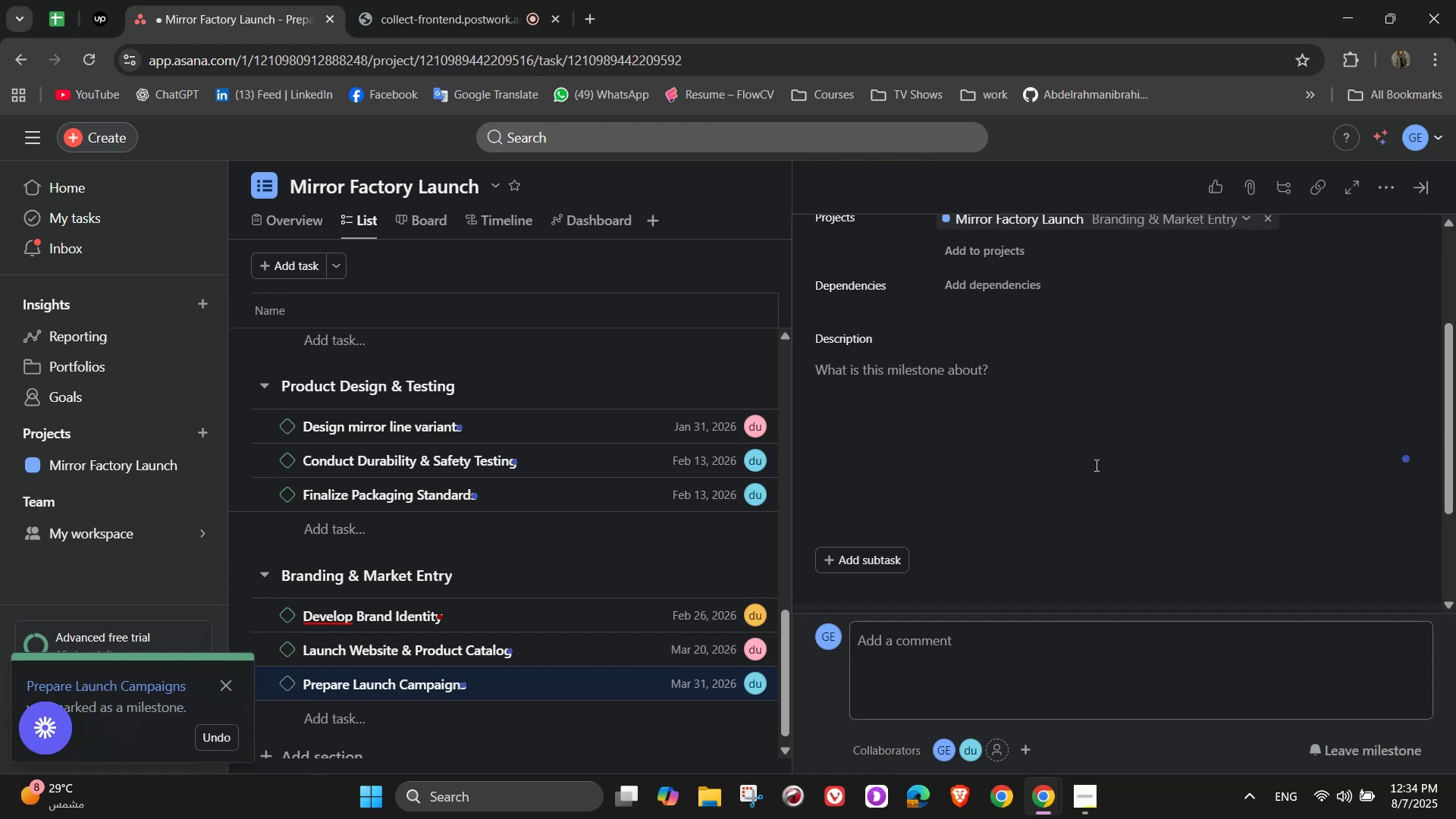 
left_click([993, 426])
 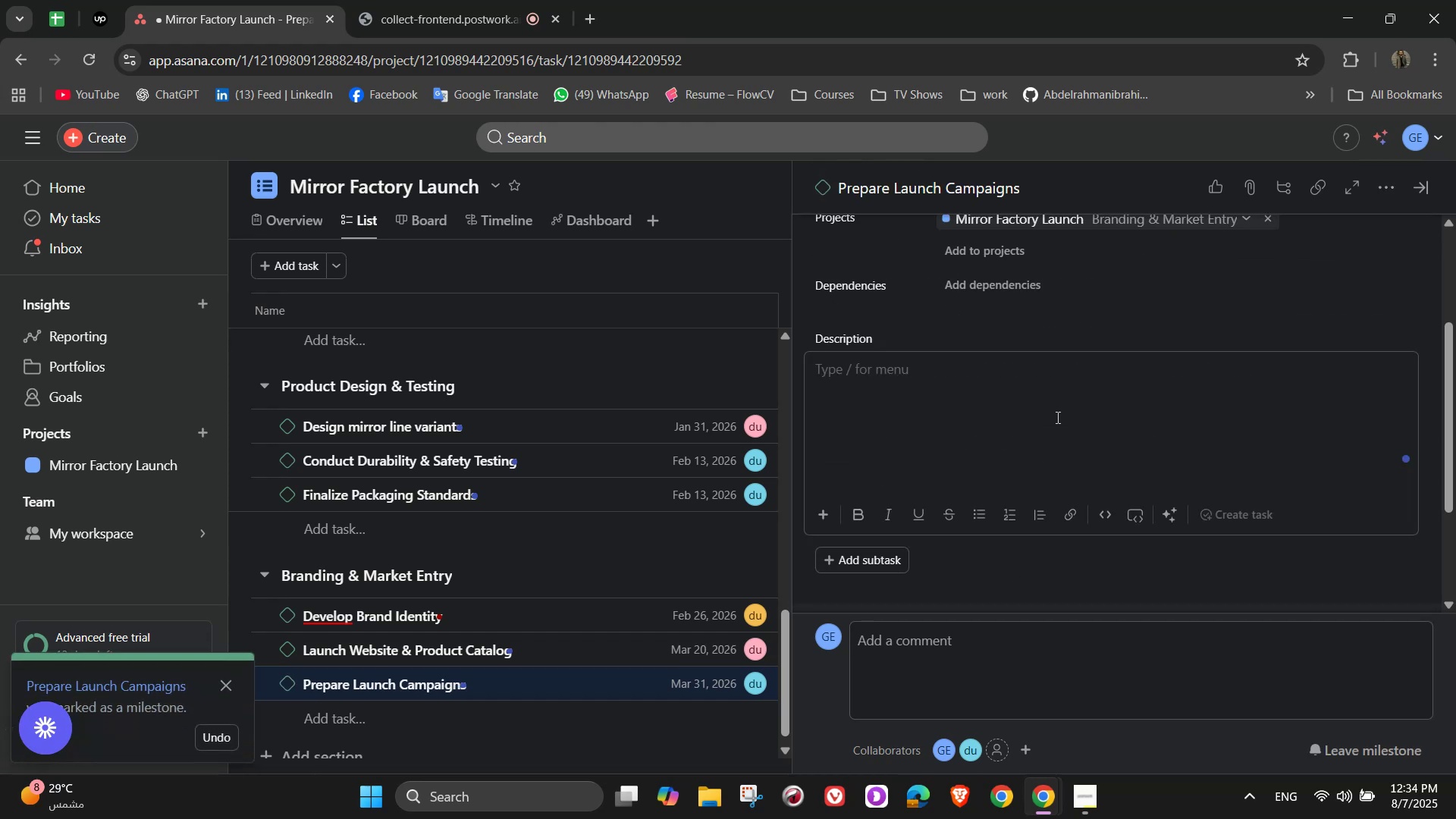 
type(Schedule digital ads, influencer )
 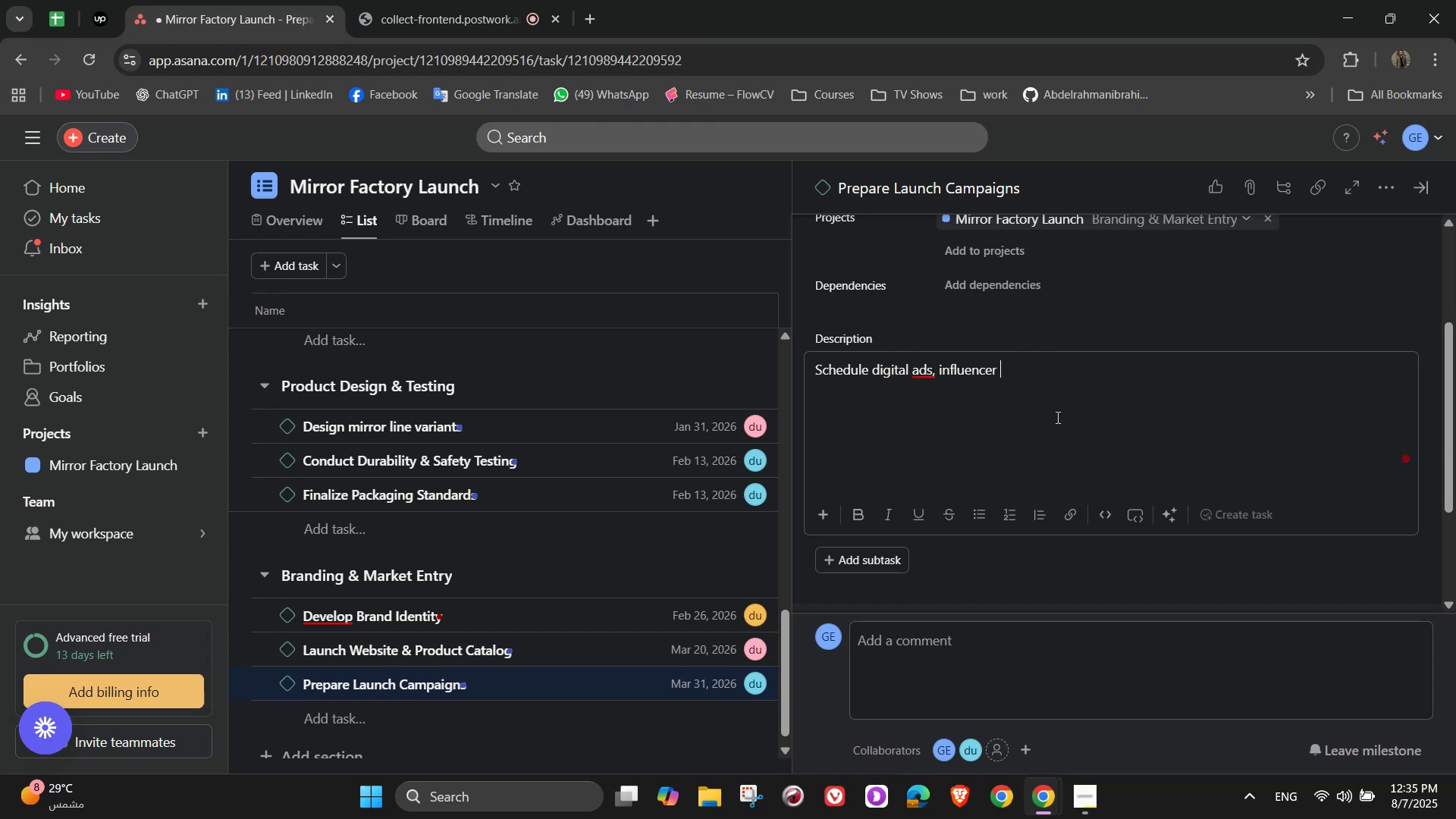 
wait(5.89)
 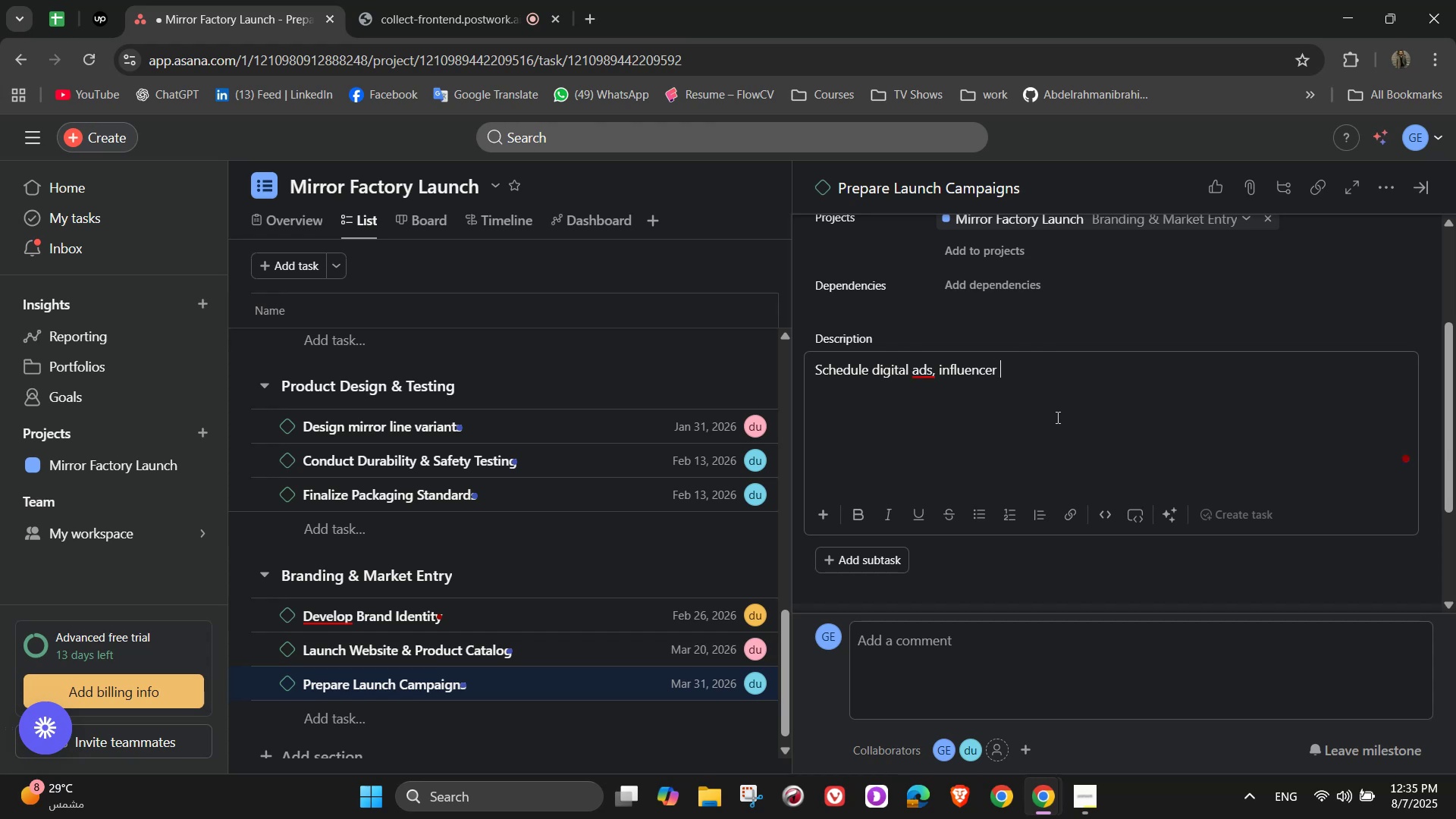 
type(partnershipsm)
key(Backspace)
type(, trade shows, n)
key(Backspace)
type(and press releases)
 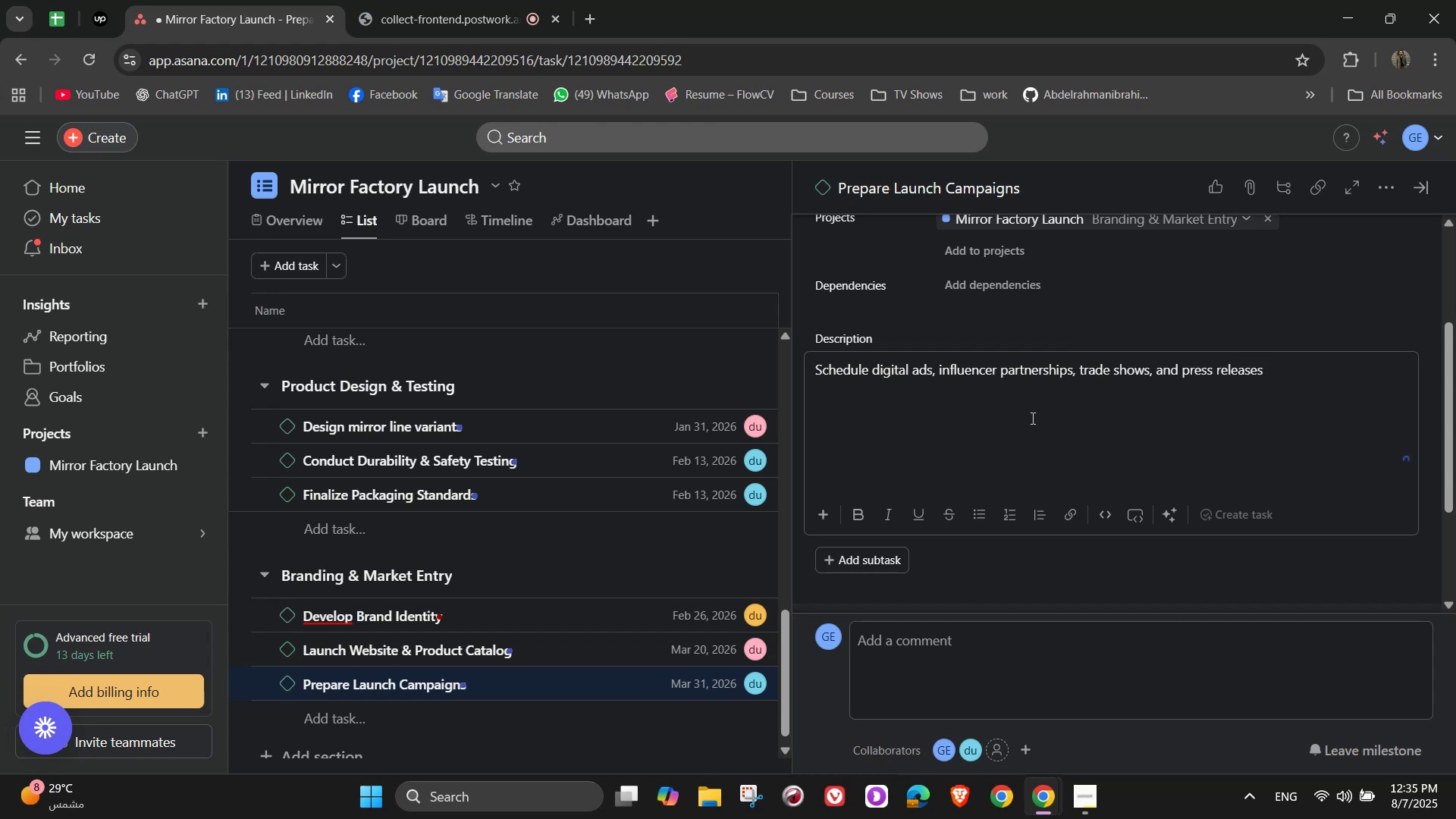 
scroll: coordinate [1094, 438], scroll_direction: up, amount: 5.0
 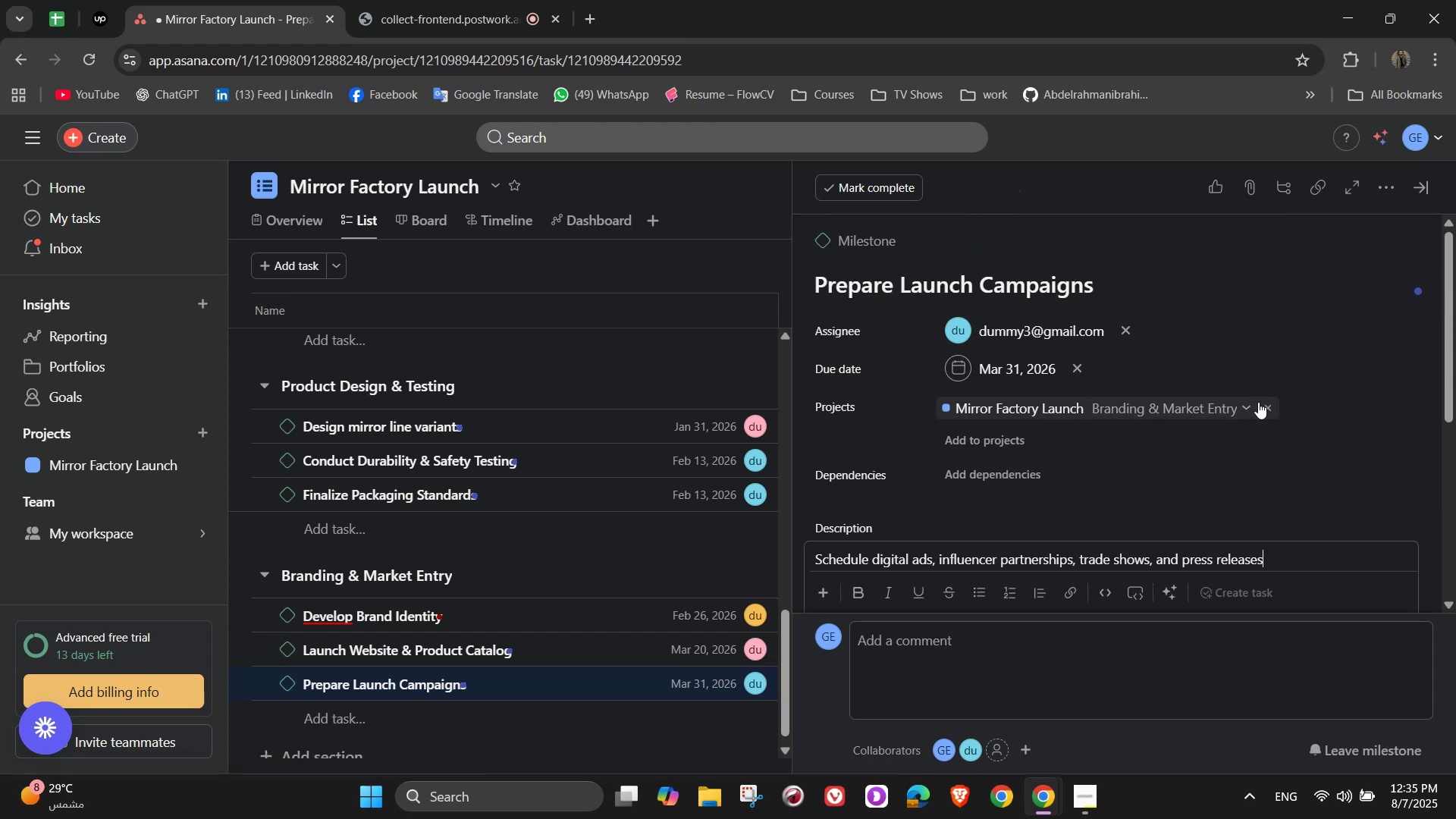 
scroll: coordinate [1257, 409], scroll_direction: down, amount: 4.0
 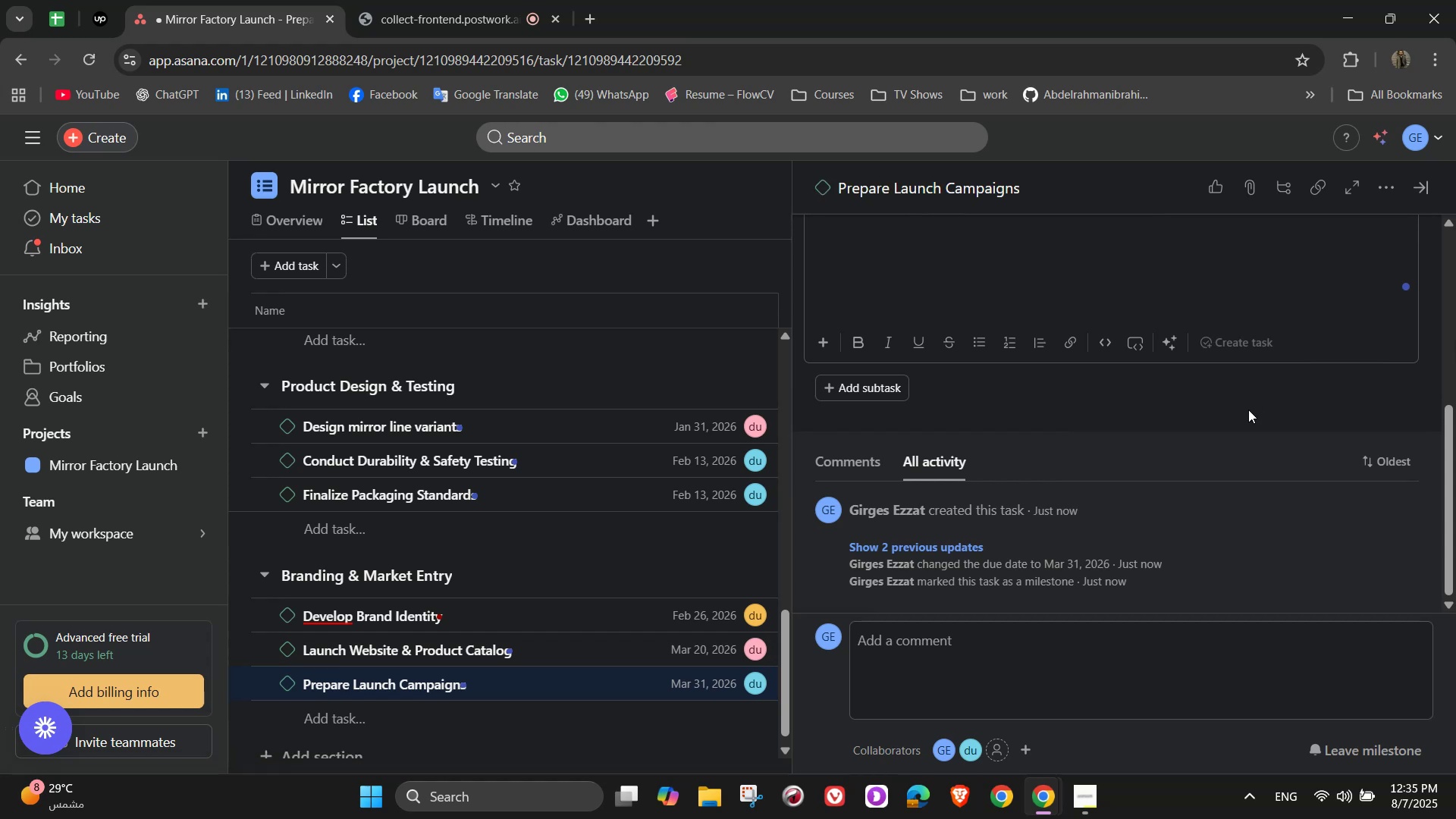 
scroll: coordinate [1159, 406], scroll_direction: up, amount: 4.0
 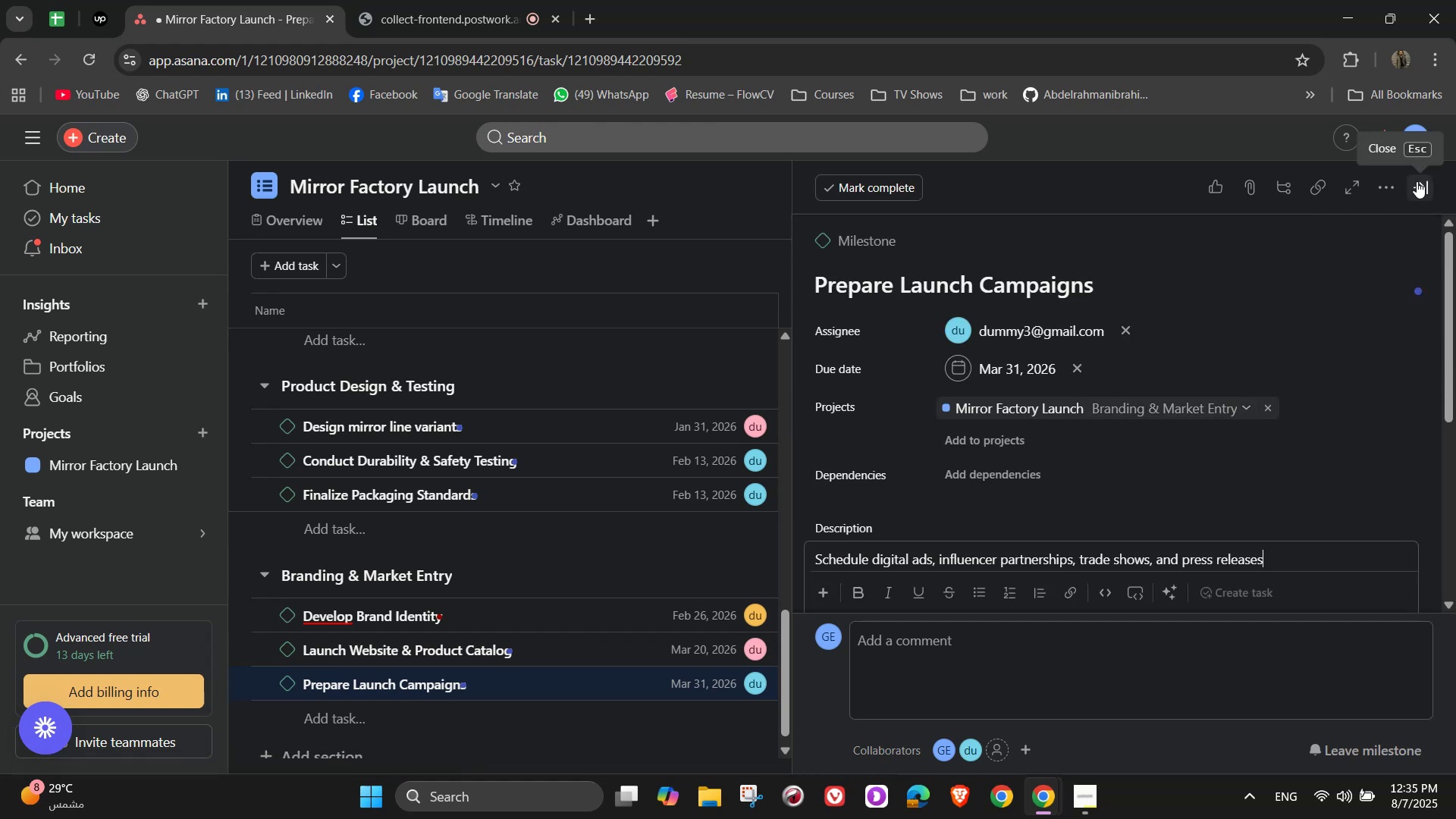 
left_click([1417, 181])
 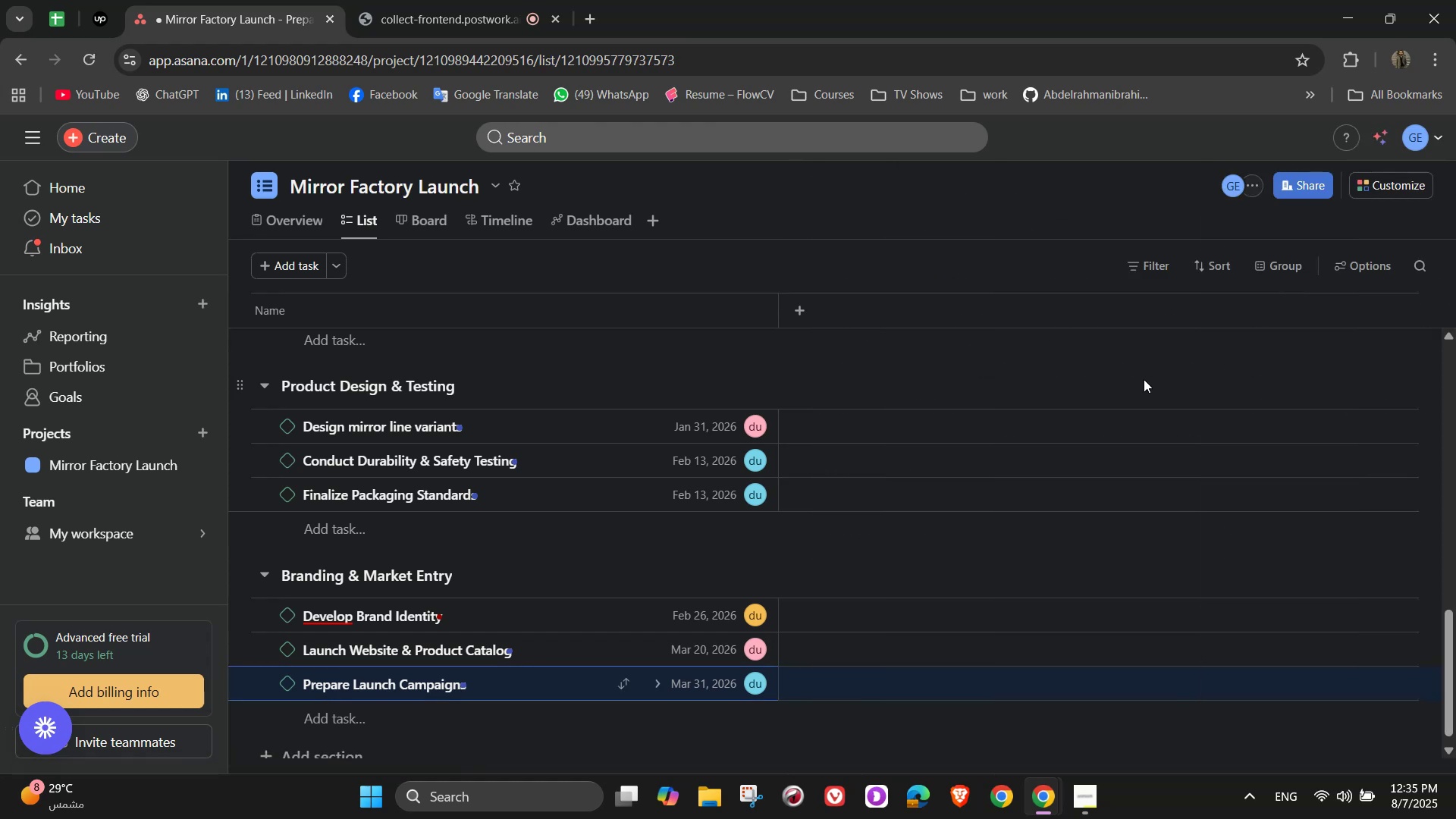 
scroll: coordinate [616, 639], scroll_direction: down, amount: 4.0
 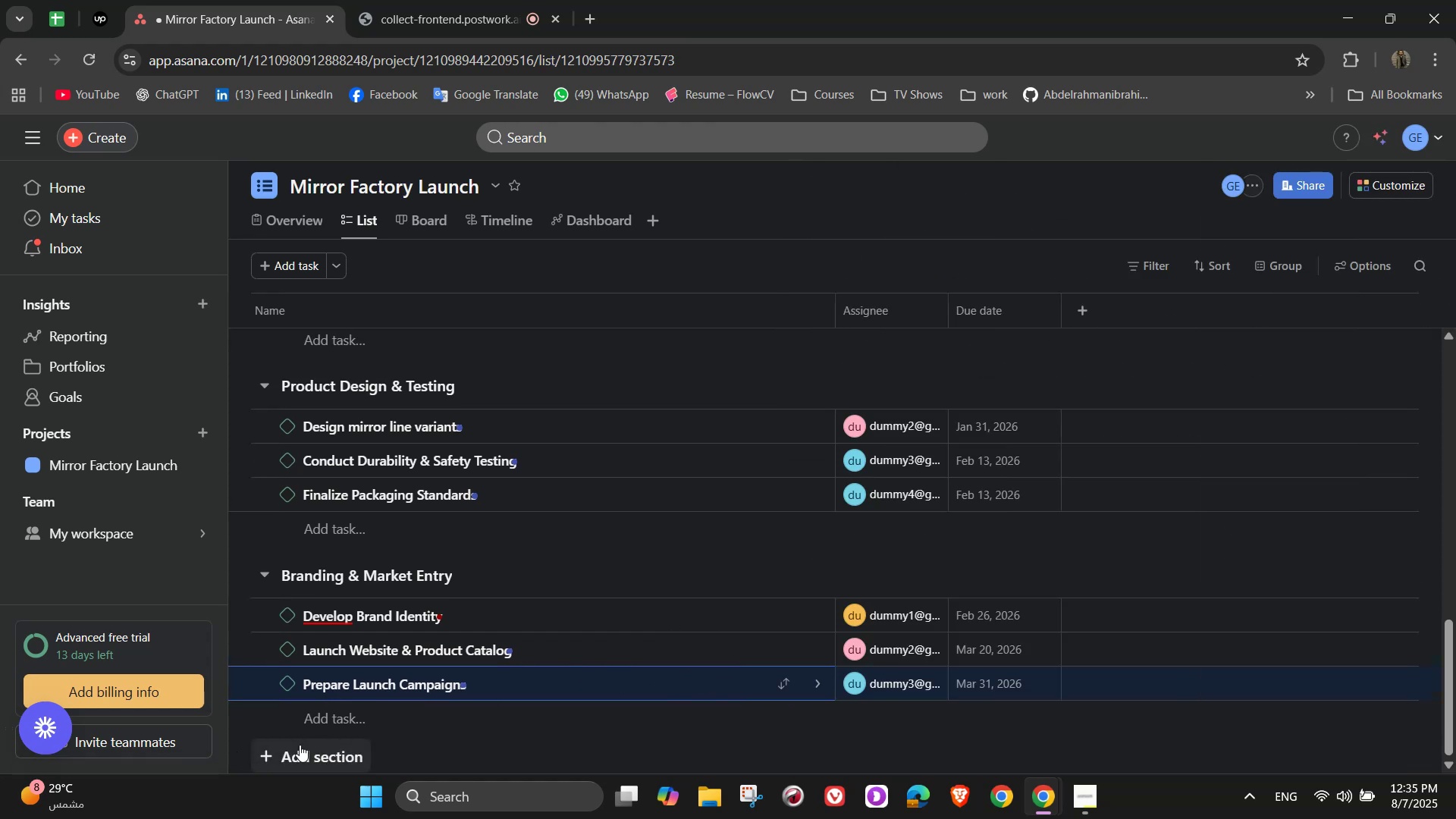 
left_click([300, 745])
 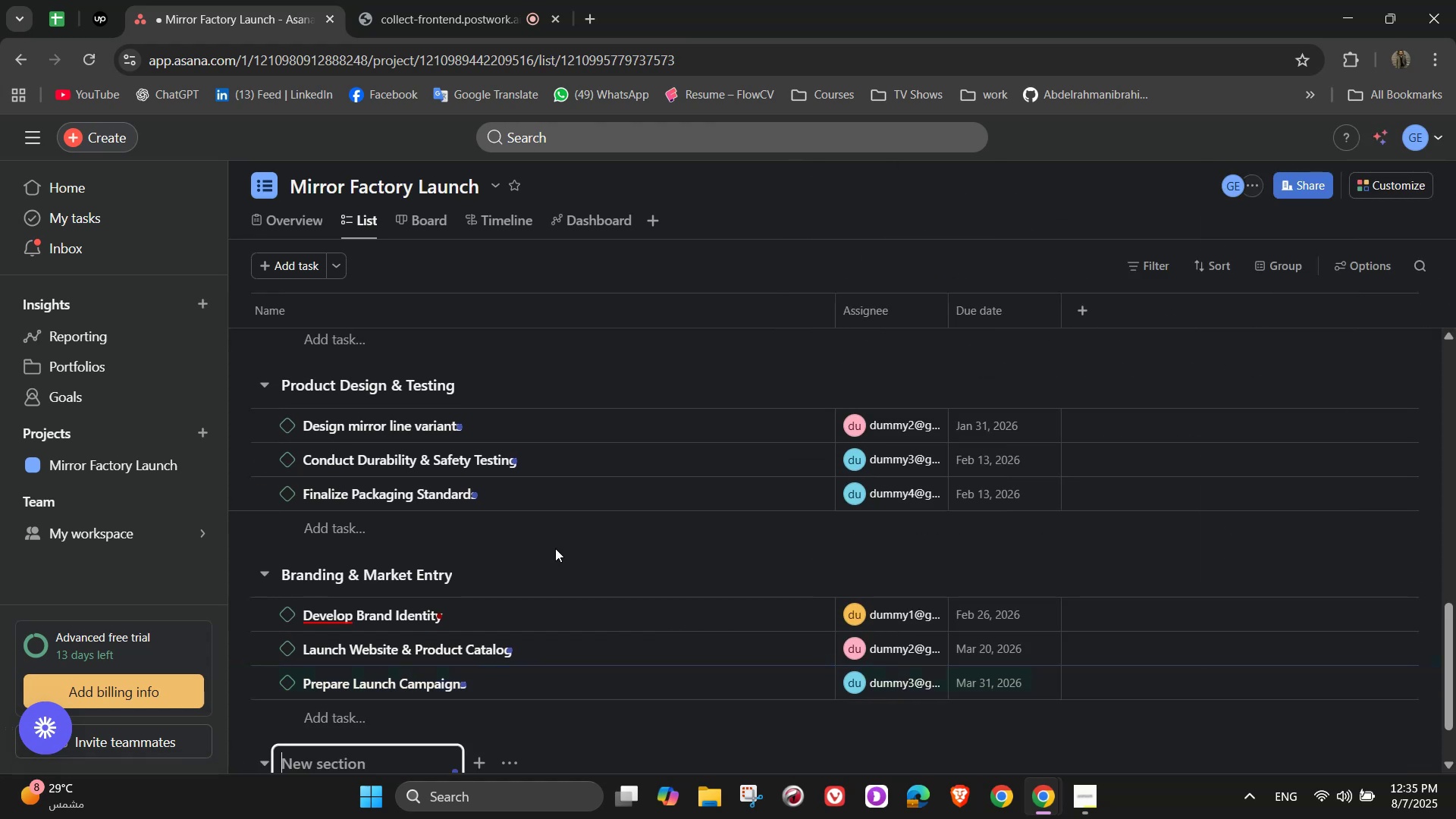 
scroll: coordinate [597, 541], scroll_direction: down, amount: 1.0
 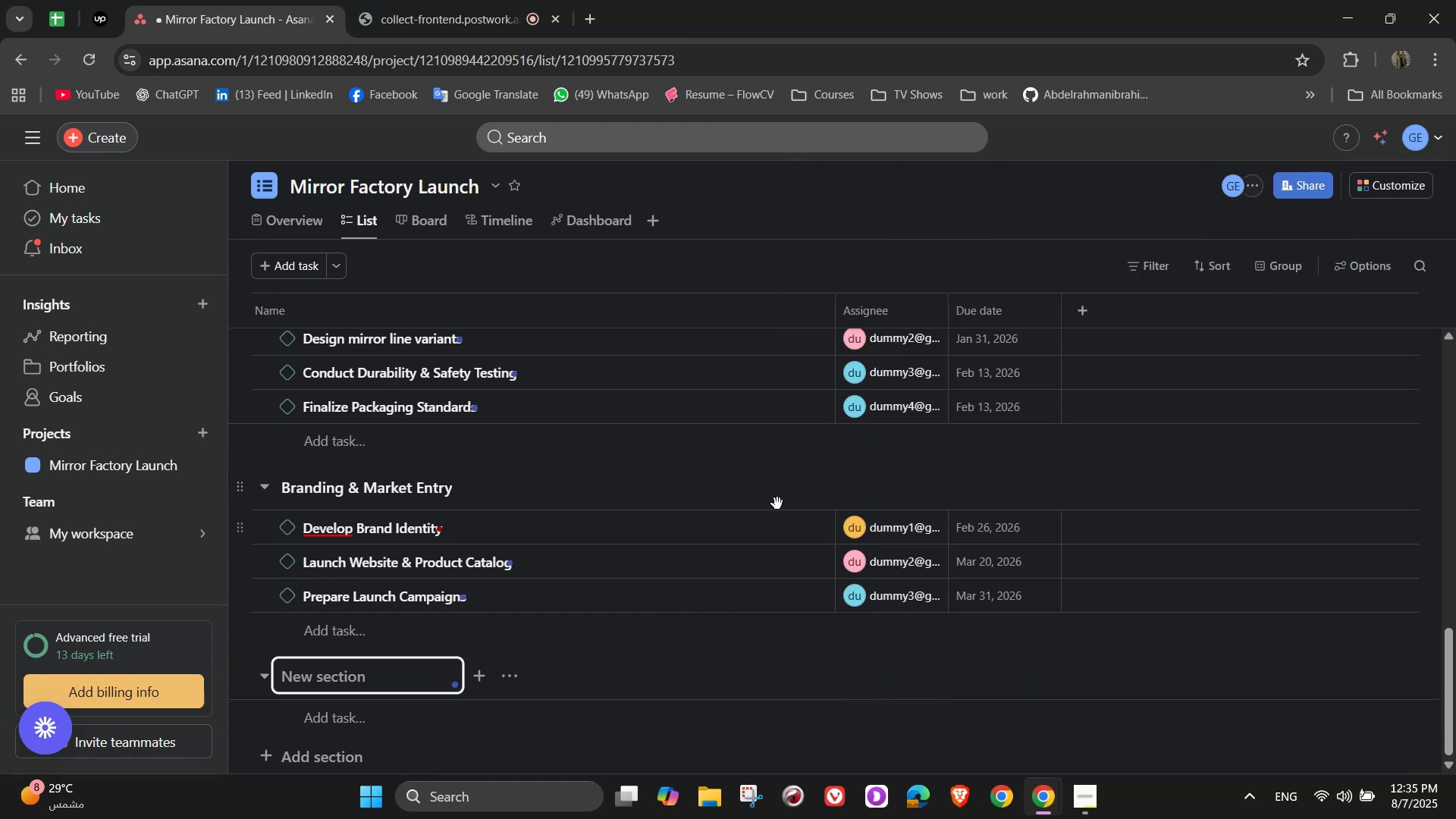 
type(Sales )
 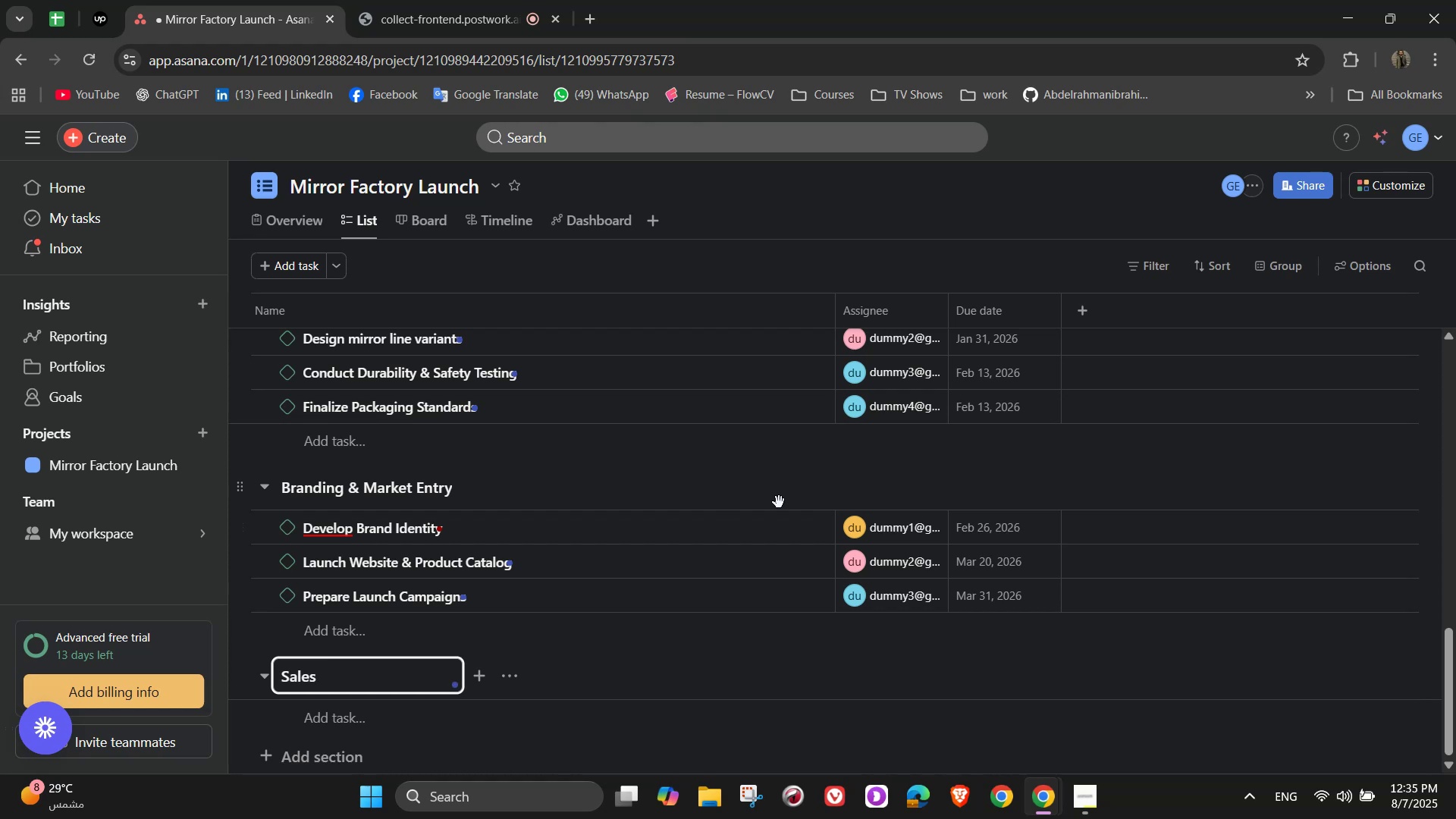 
type(& Distribution Rollout)
 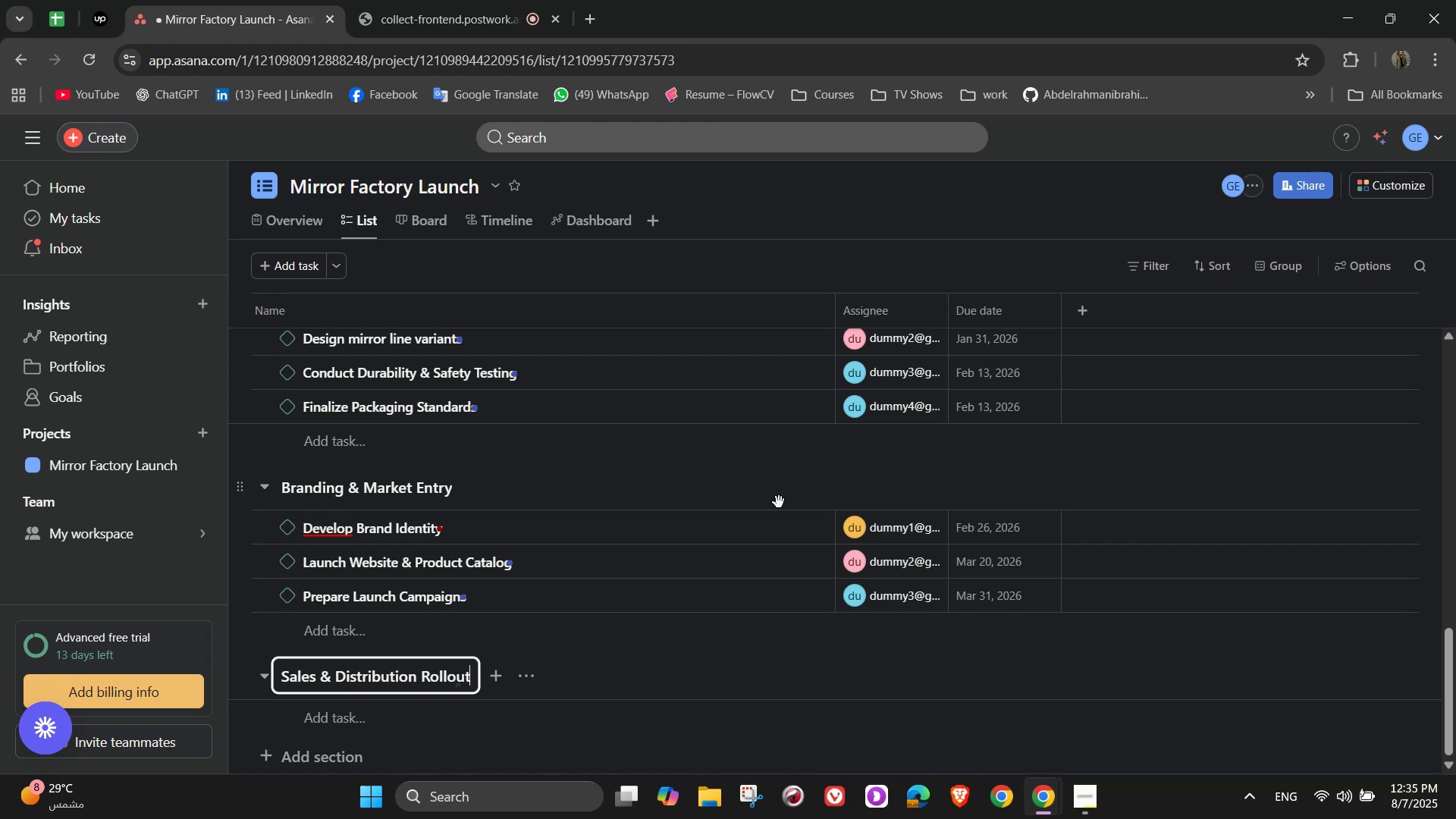 
scroll: coordinate [610, 668], scroll_direction: down, amount: 2.0
 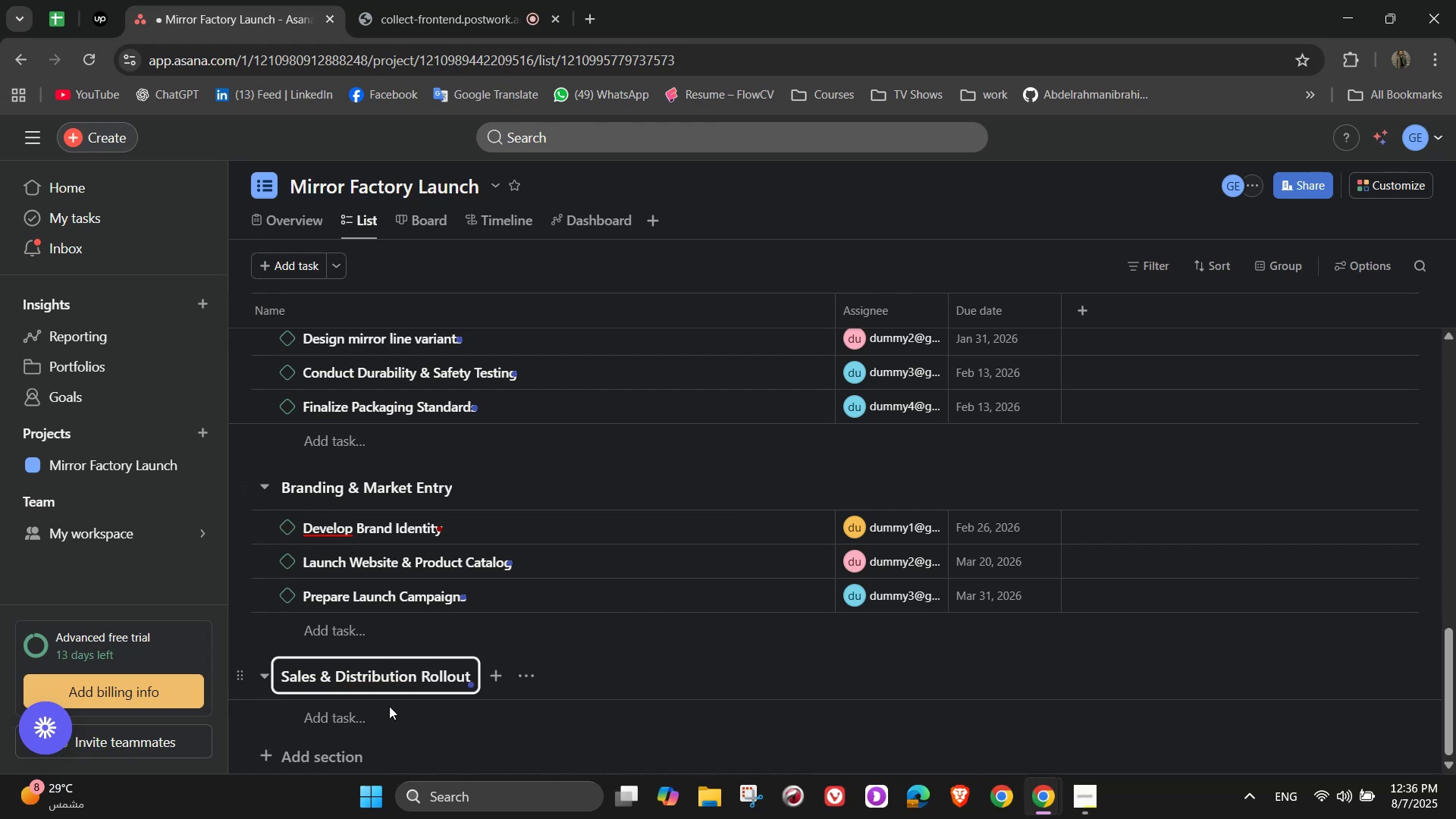 
left_click([366, 714])
 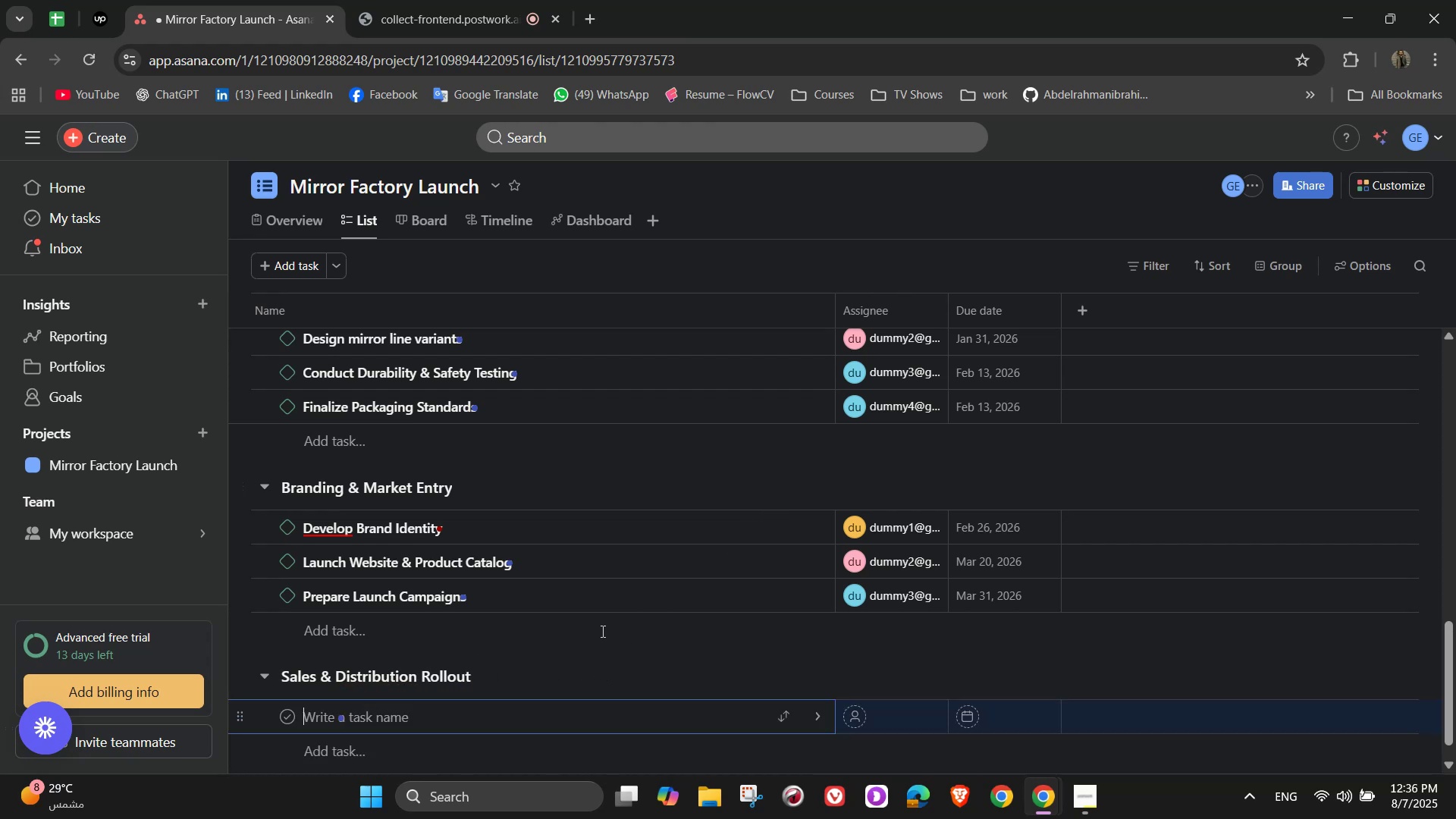 
scroll: coordinate [638, 592], scroll_direction: down, amount: 2.0
 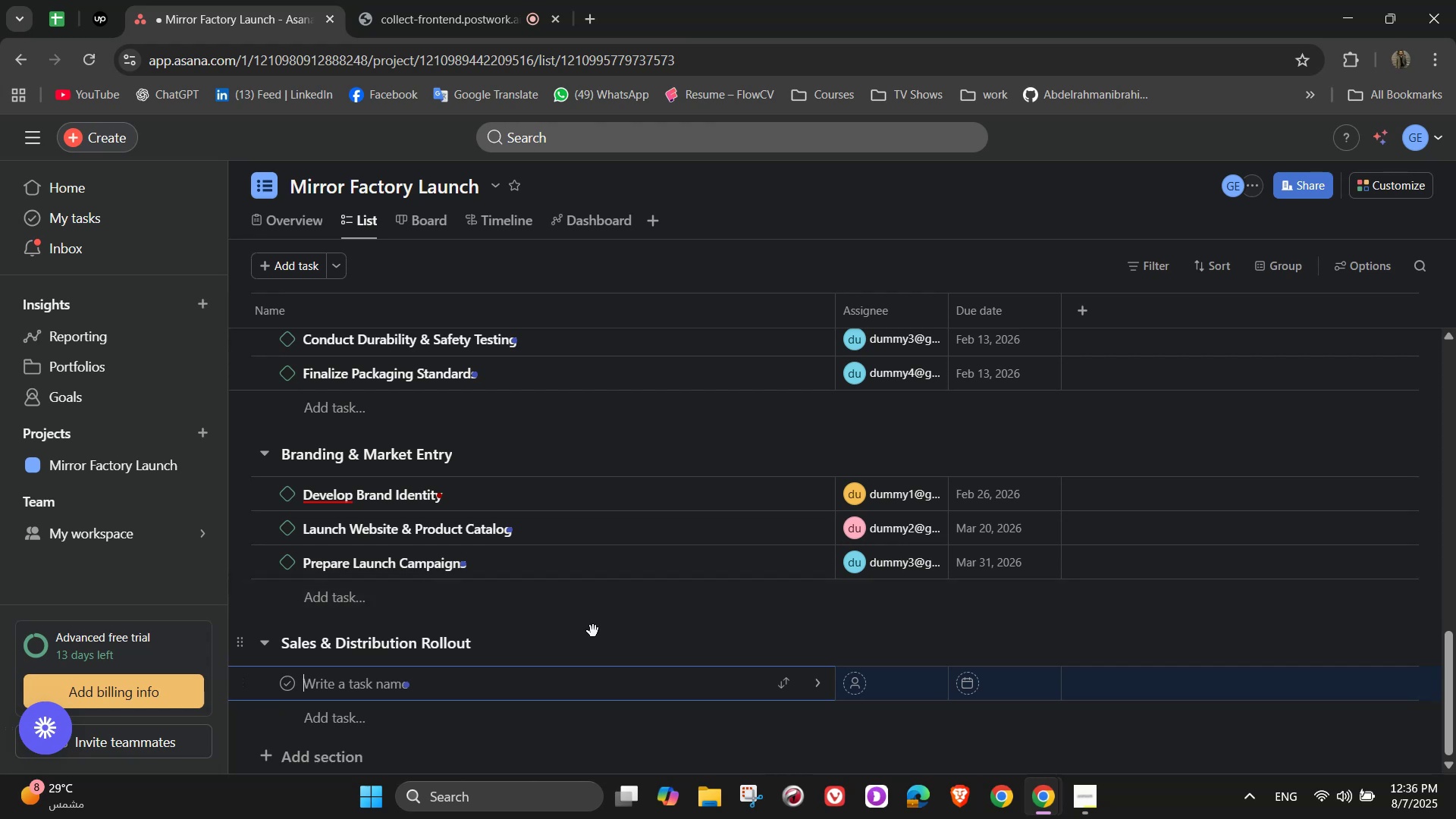 
type(Sign Distribution Agreement)
 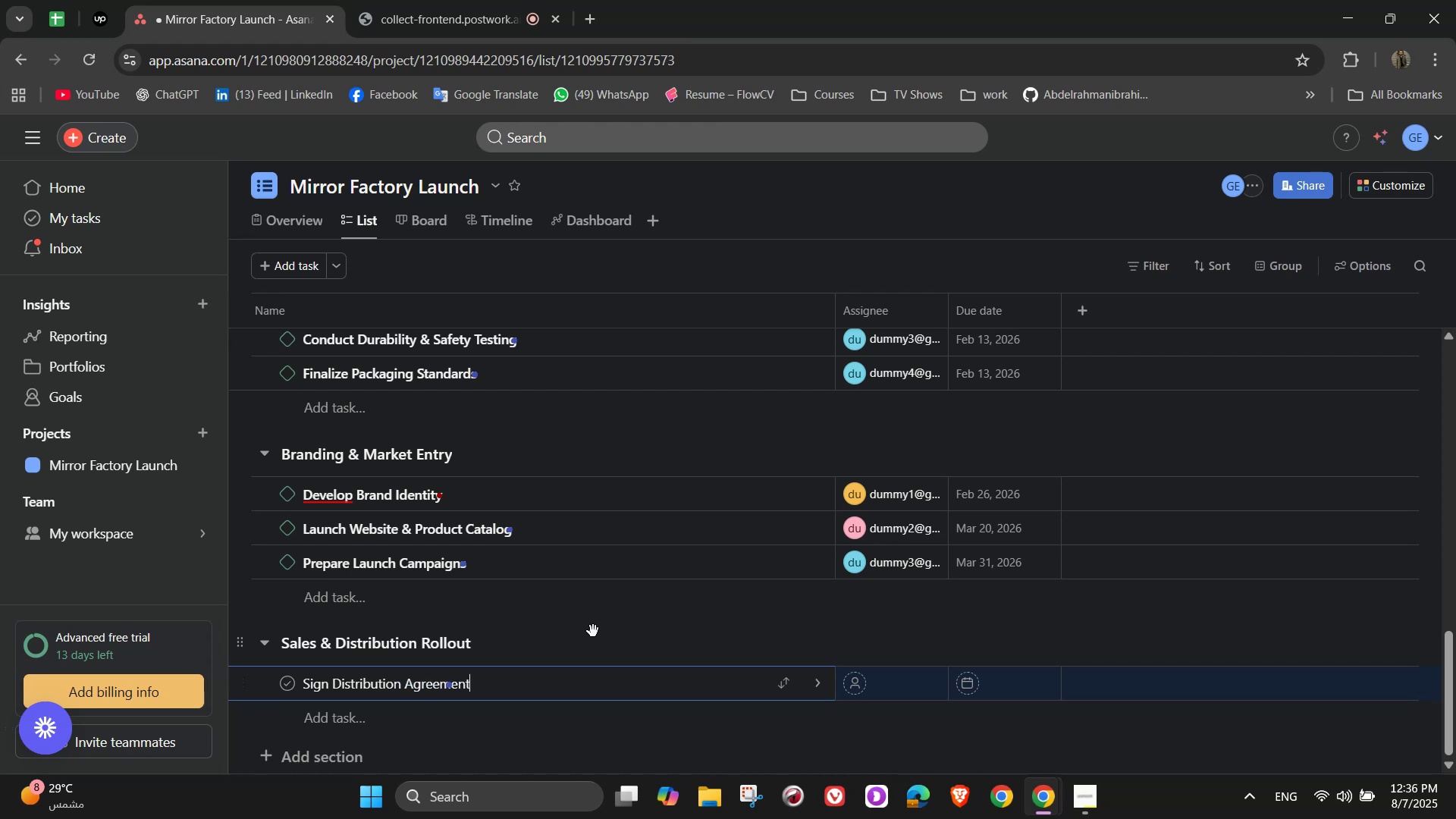 
left_click([827, 691])
 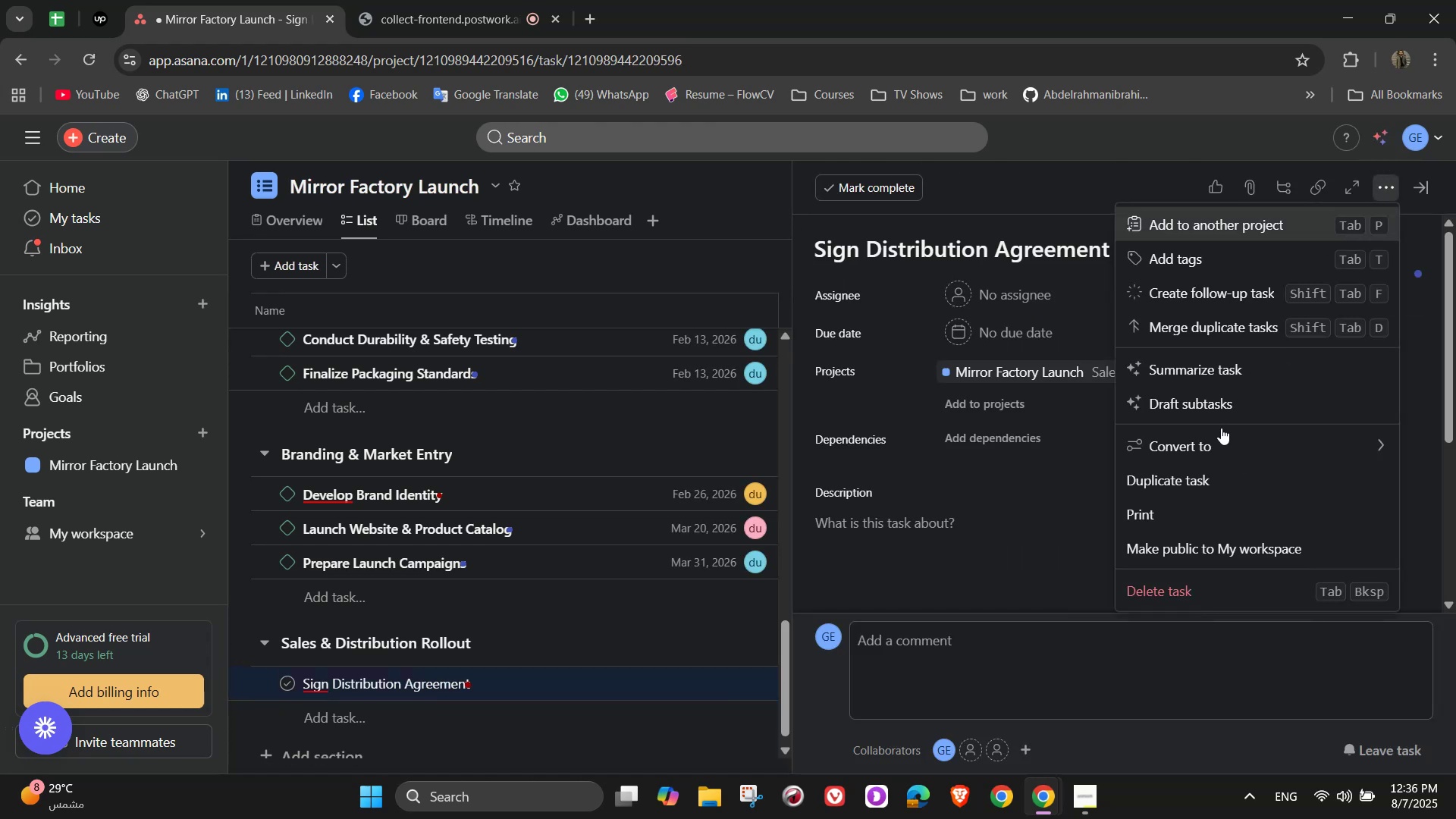 
left_click([1072, 480])
 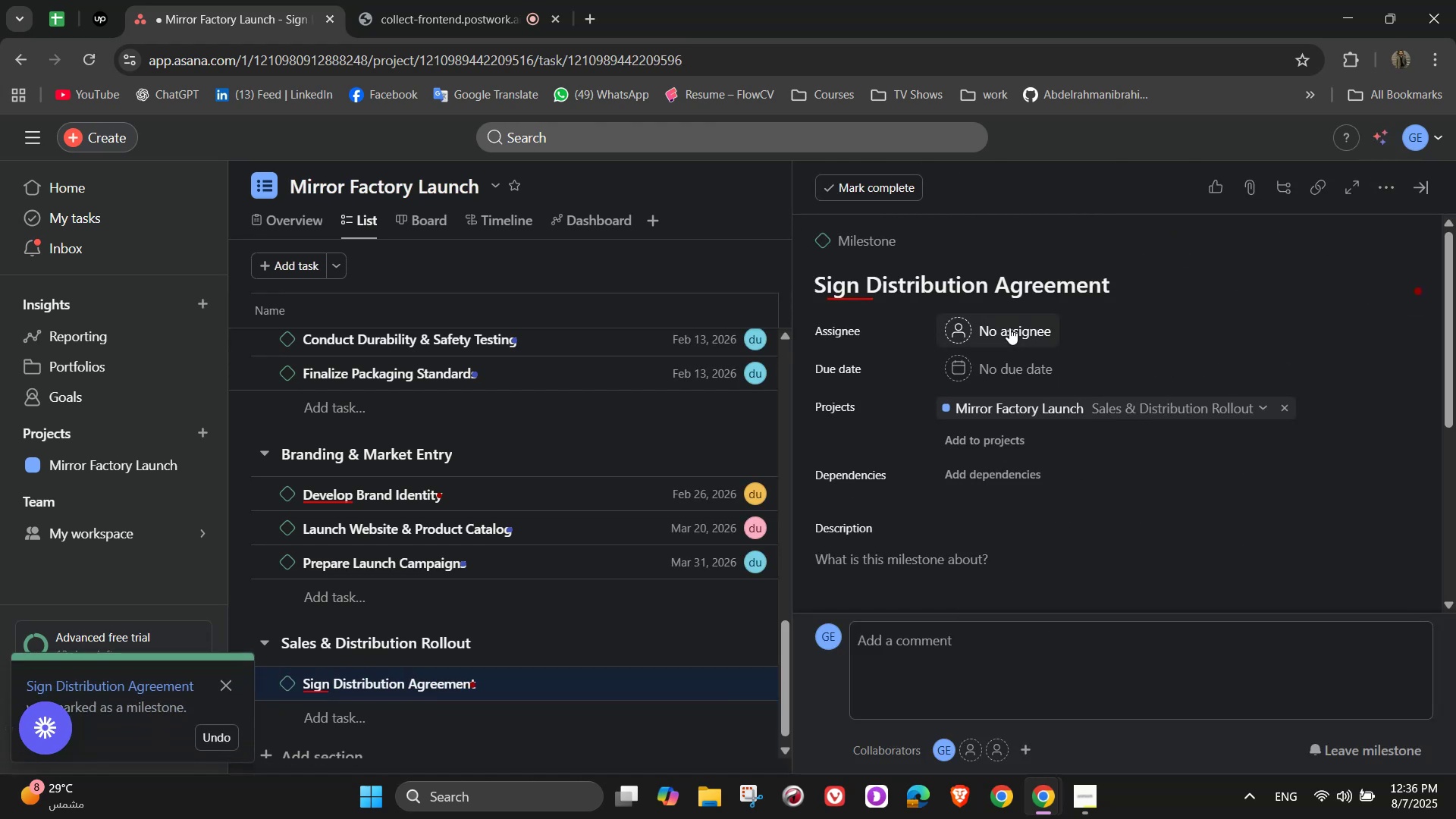 
left_click([1012, 337])
 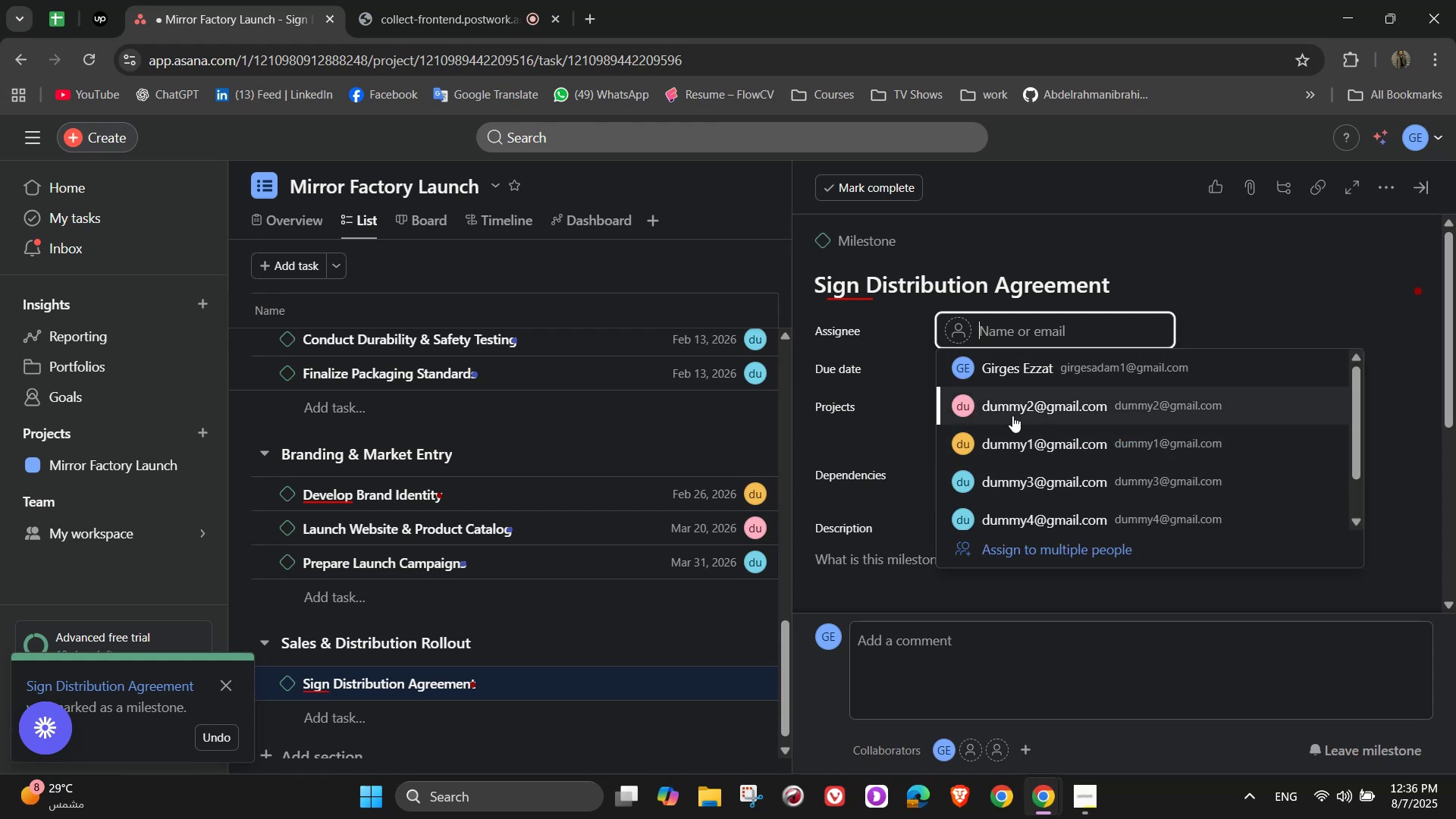 
left_click([1023, 416])
 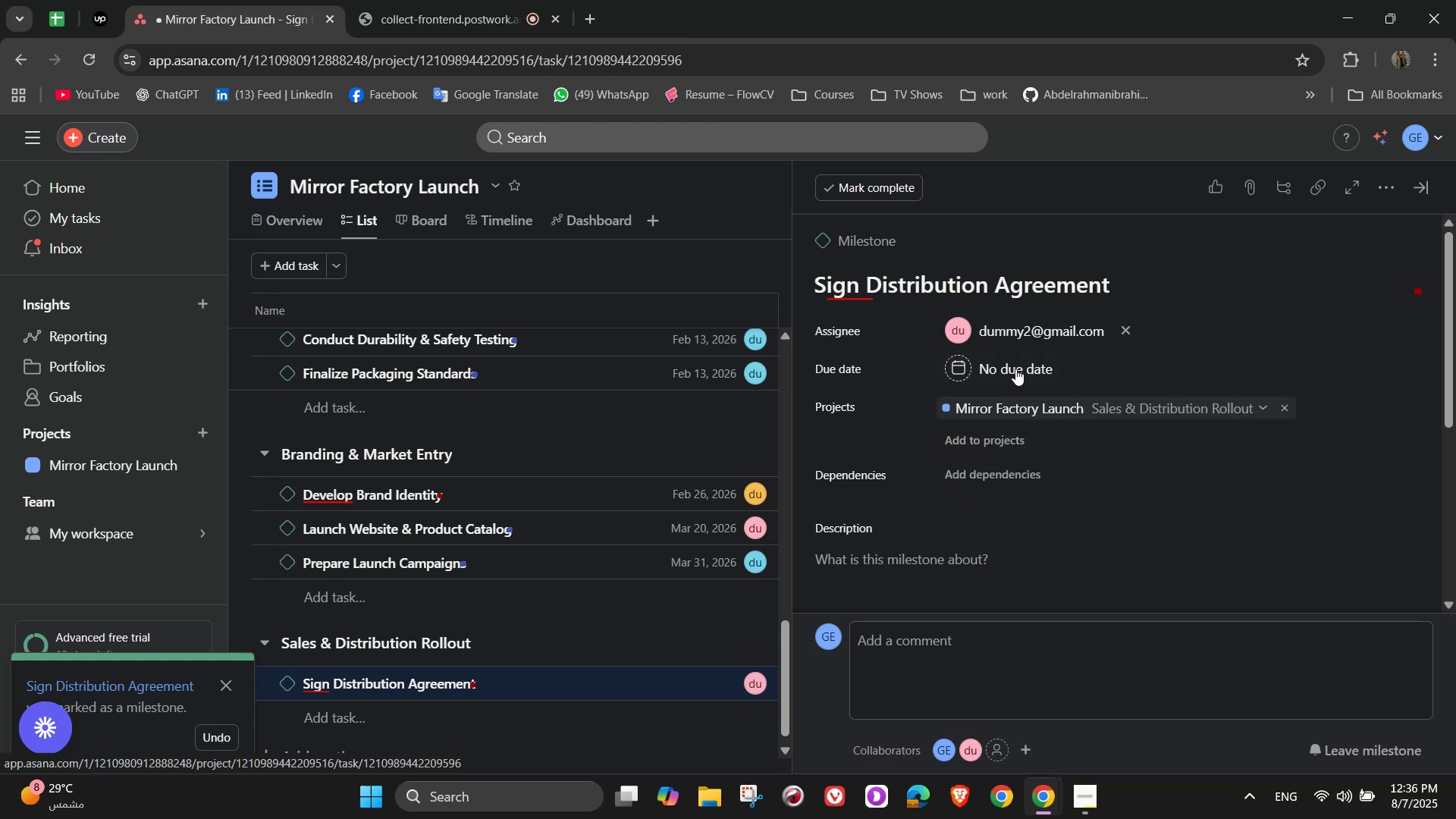 
left_click([1015, 369])
 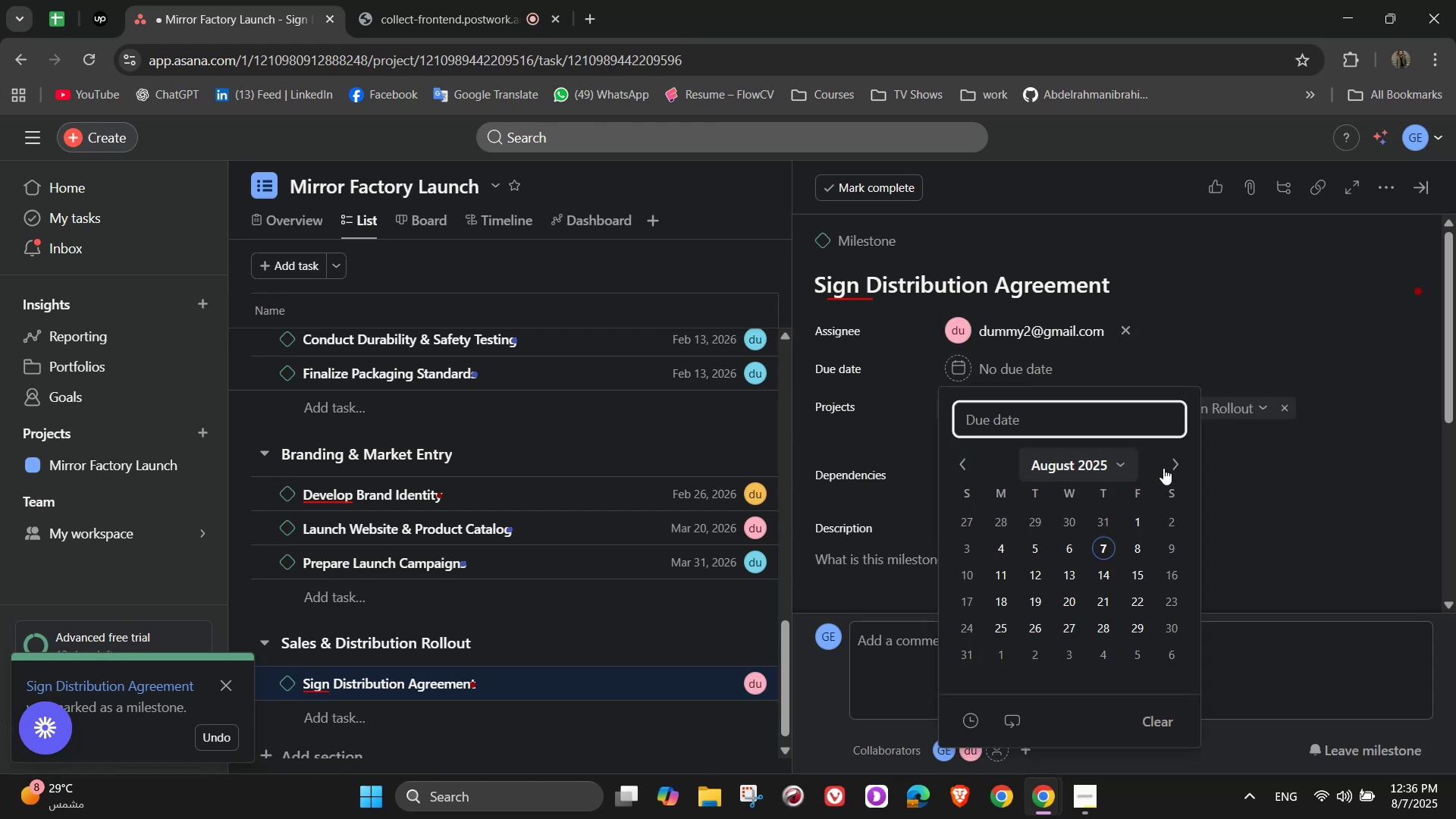 
double_click([1165, 461])
 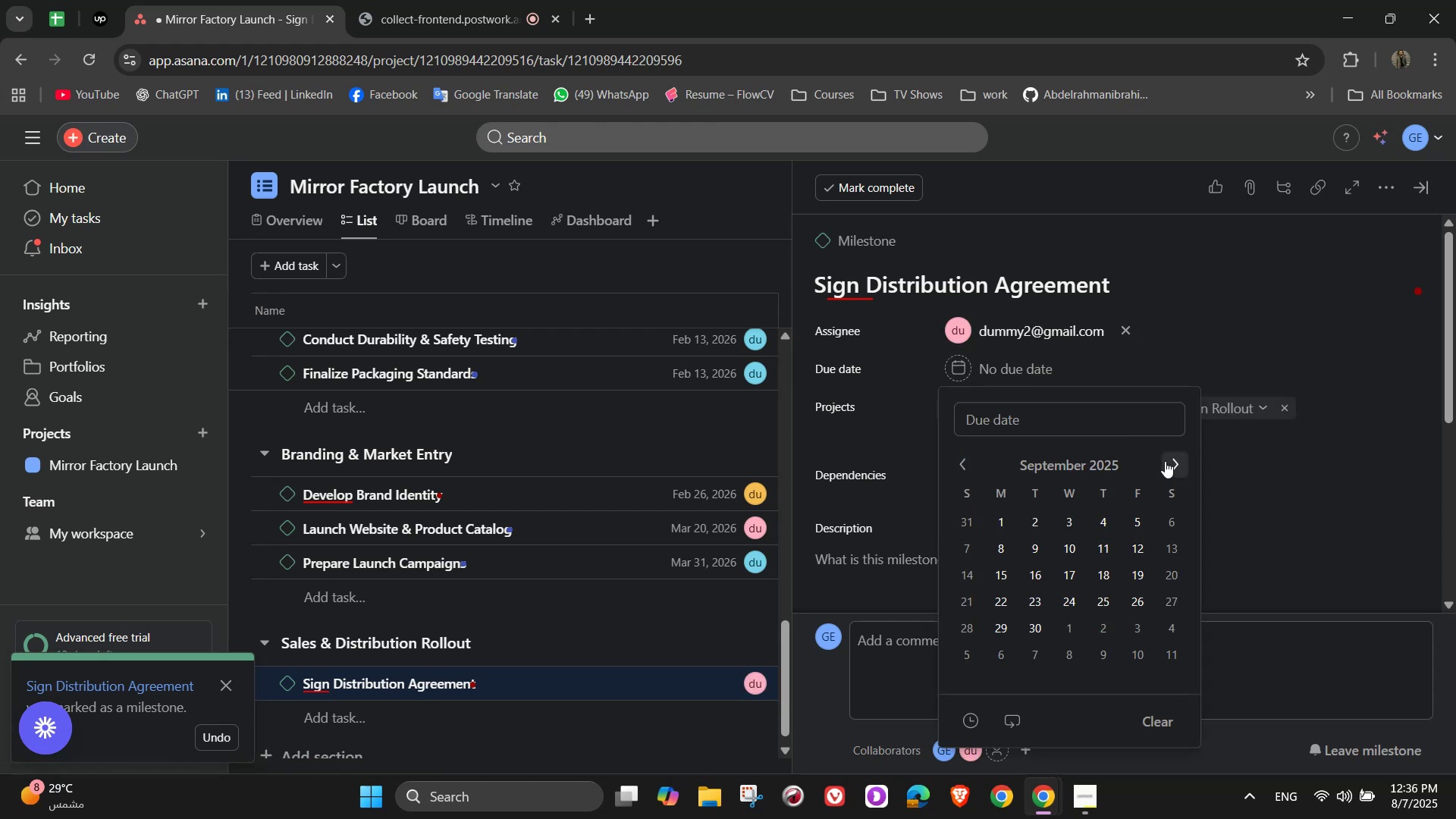 
triple_click([1165, 461])
 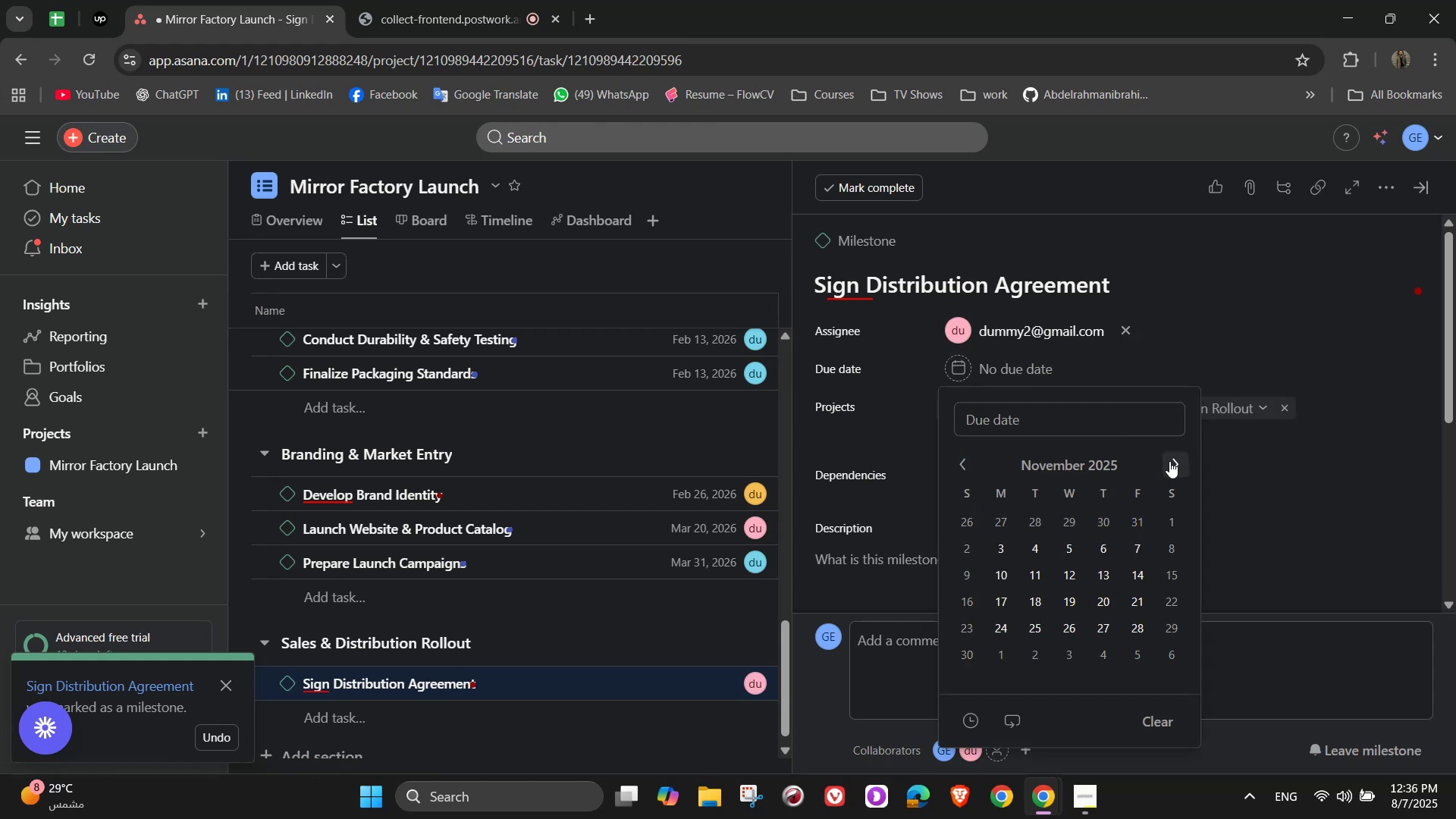 
triple_click([1169, 461])
 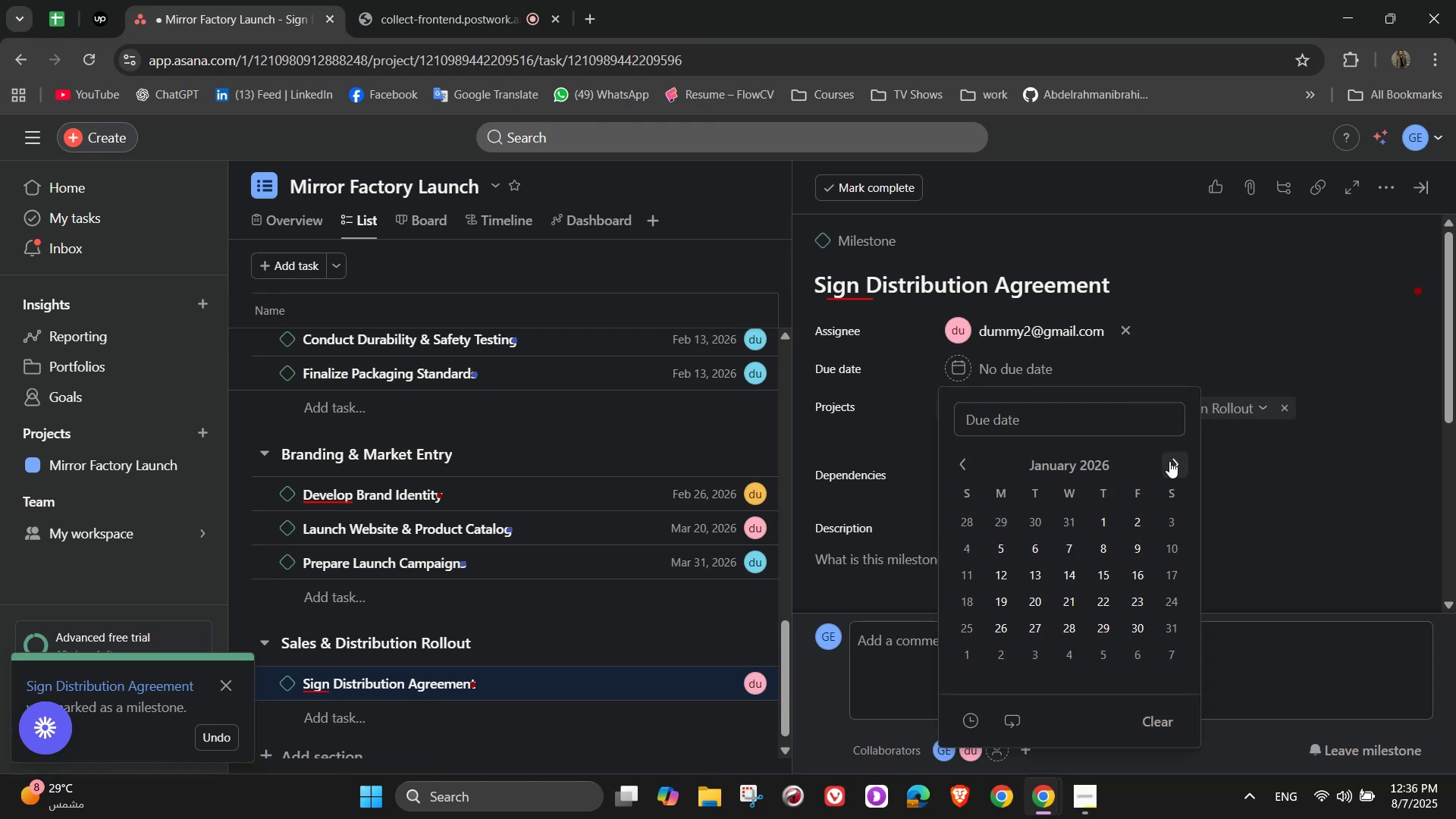 
triple_click([1169, 461])
 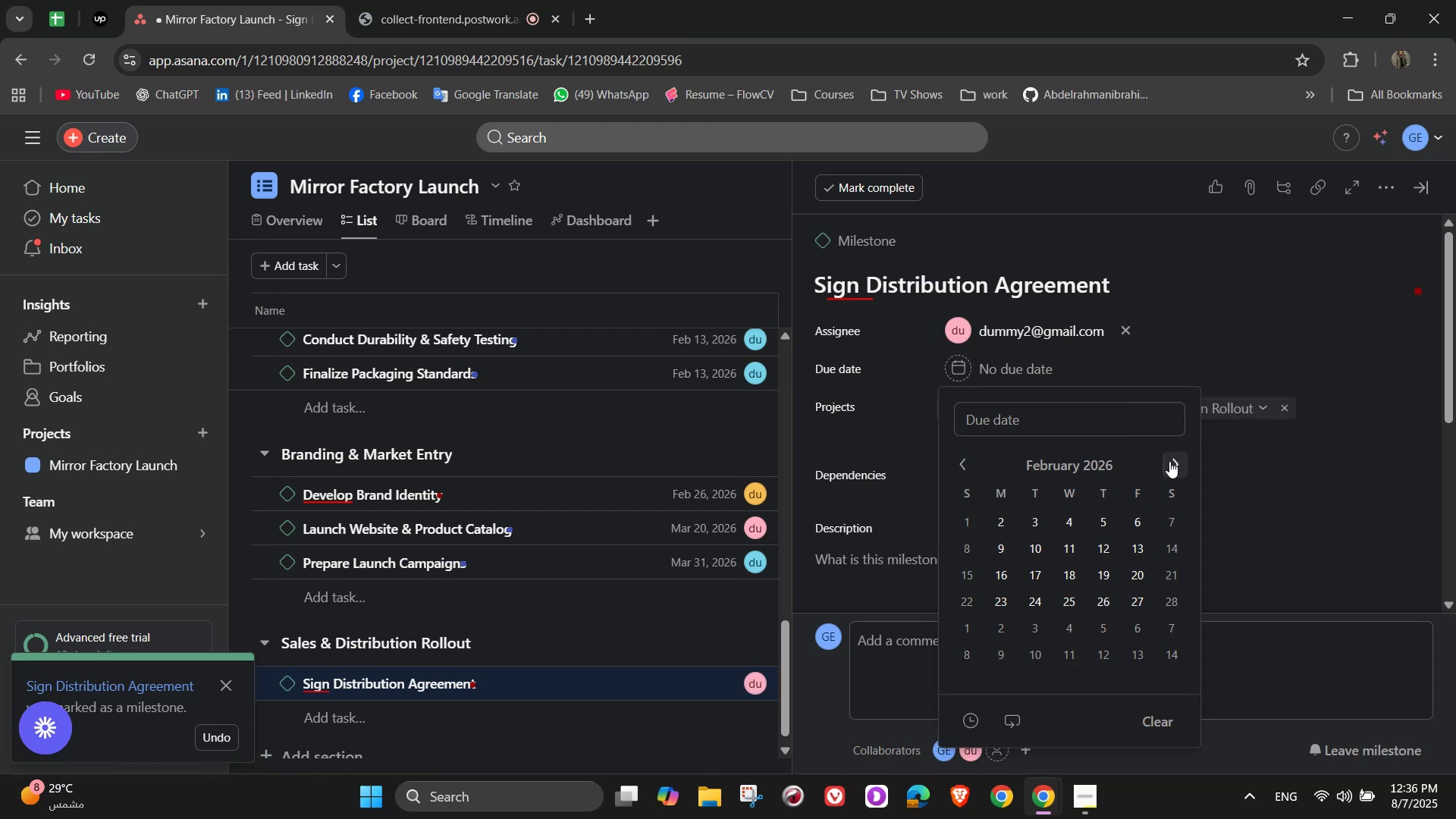 
triple_click([1169, 461])
 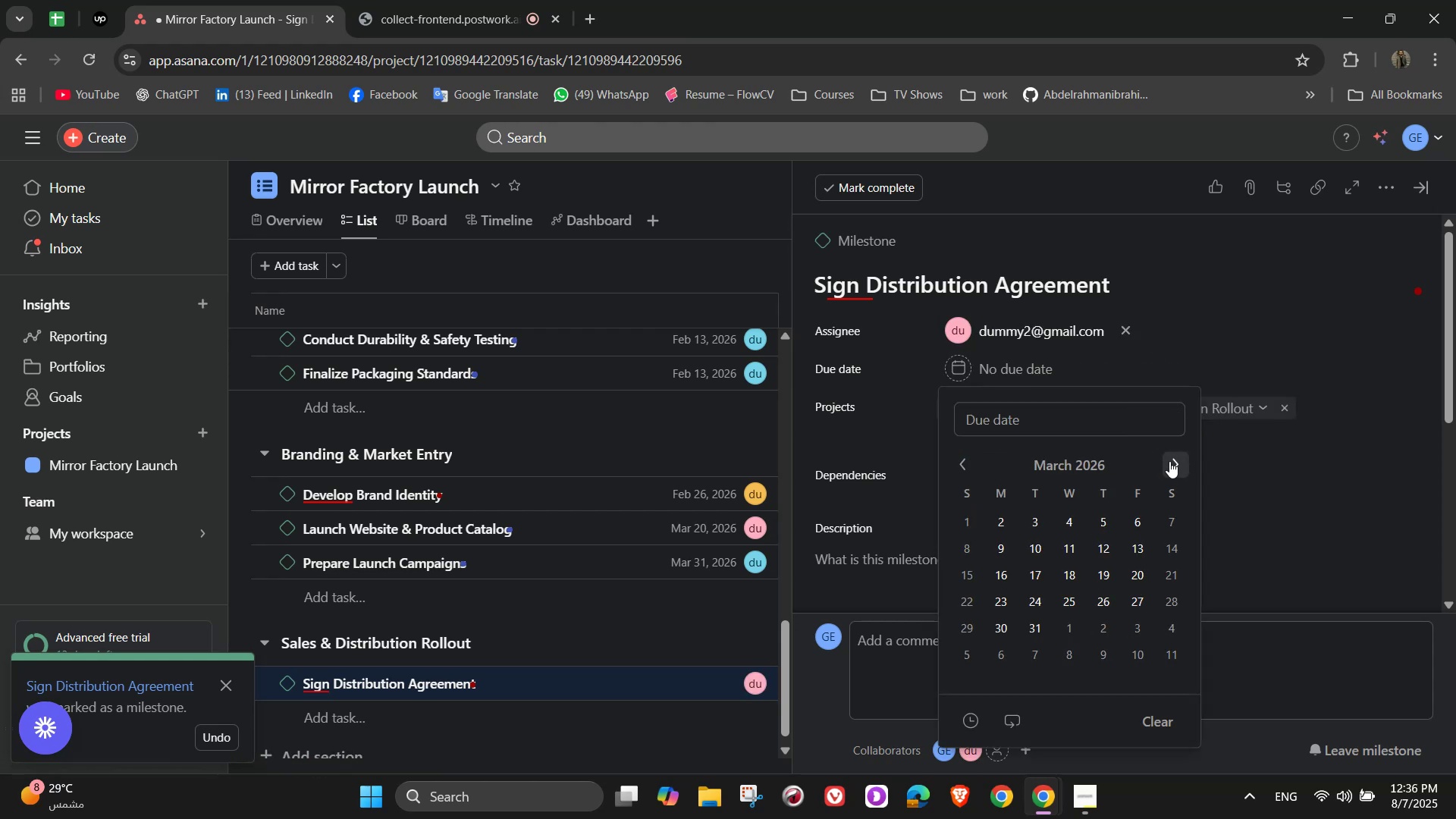 
triple_click([1169, 461])
 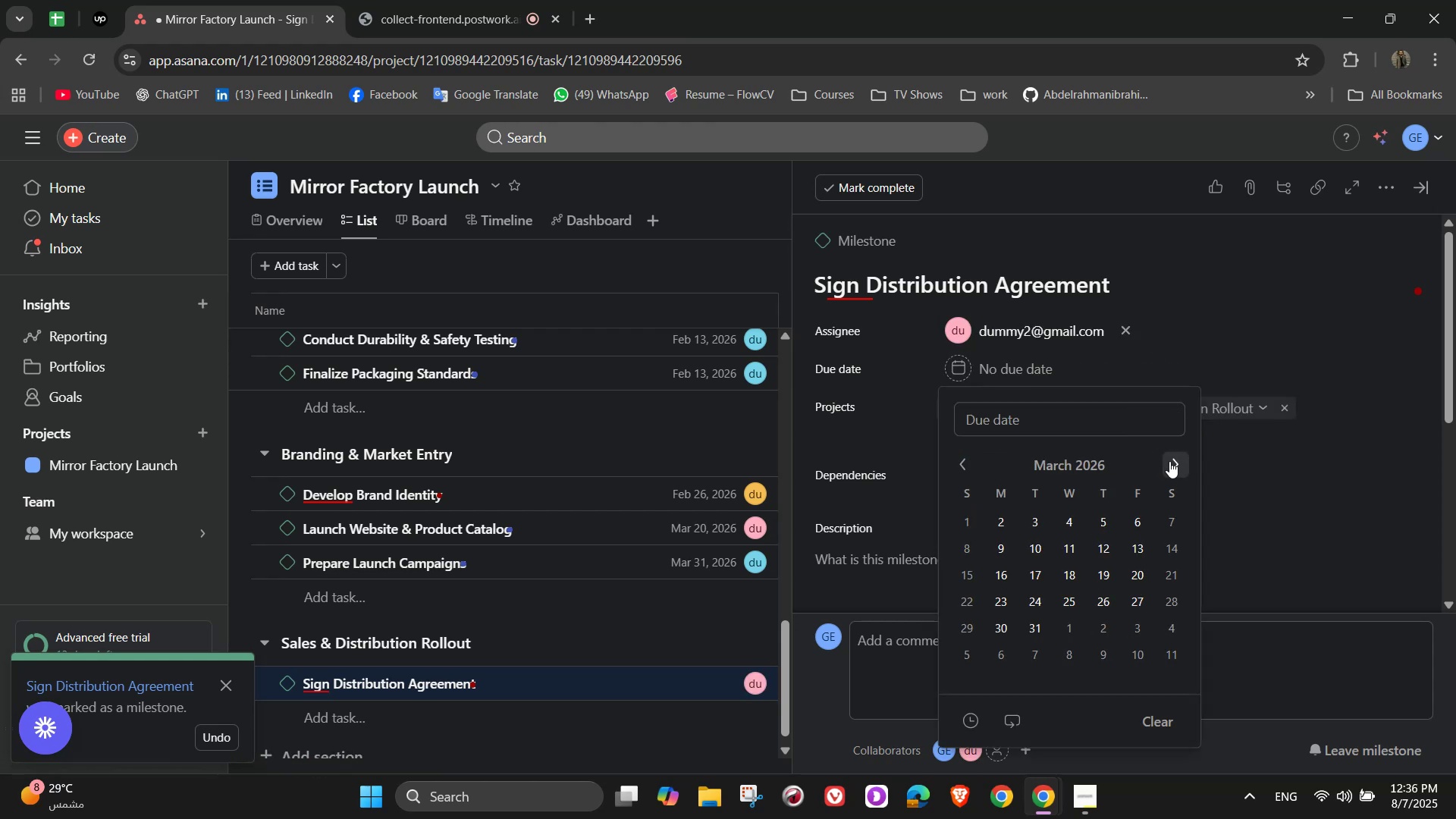 
triple_click([1169, 461])
 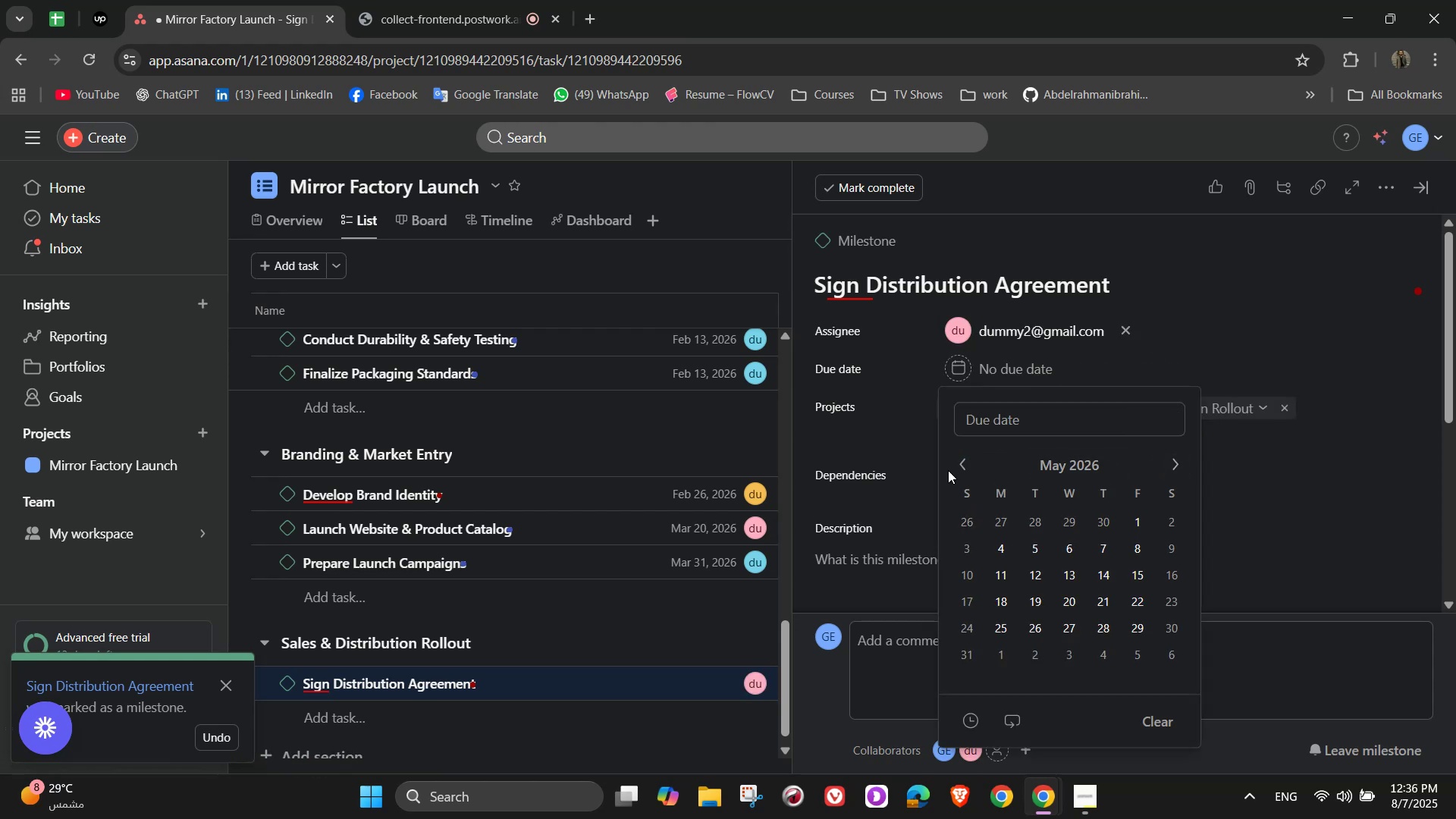 
double_click([956, 469])
 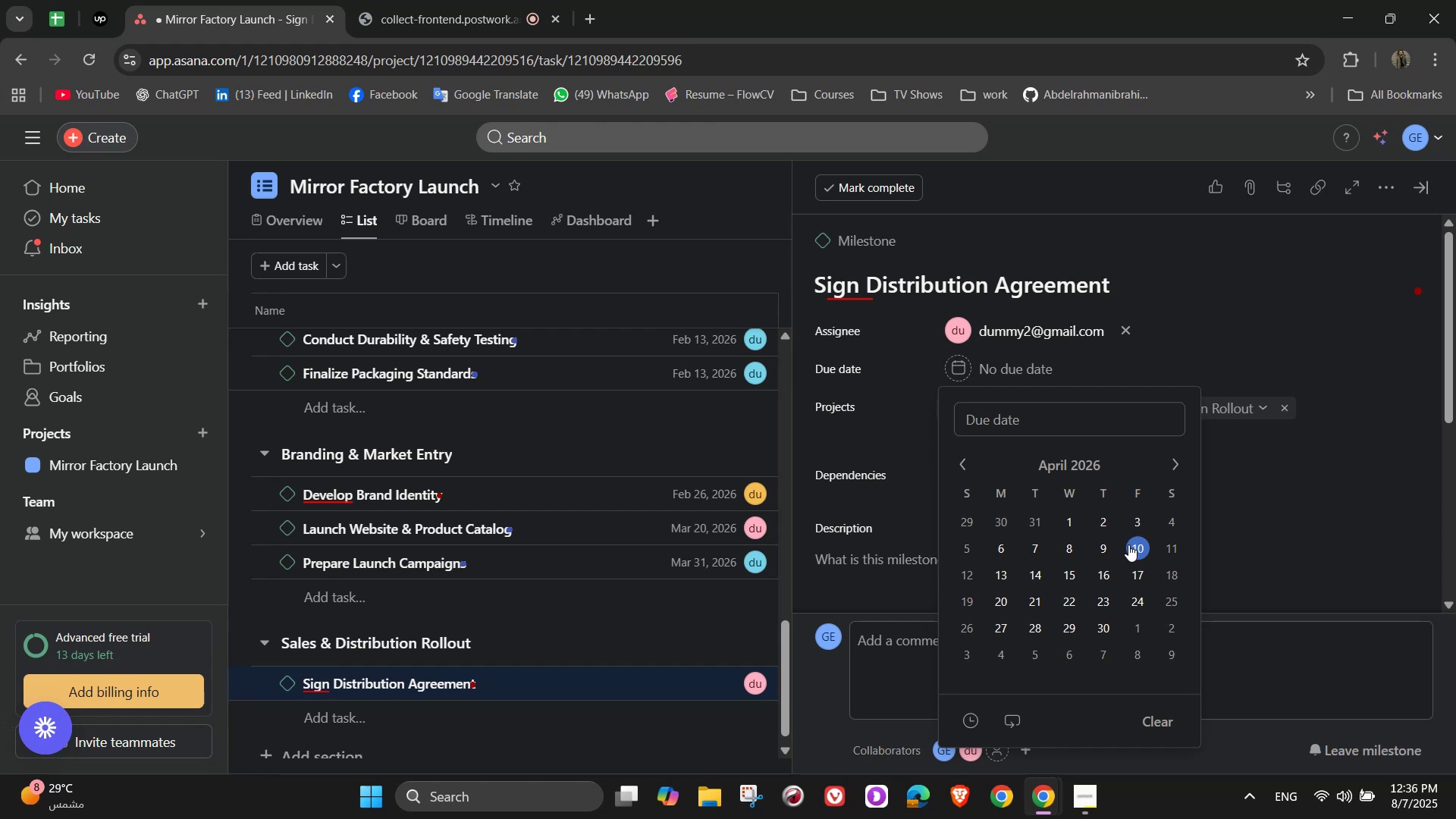 
left_click([1128, 544])
 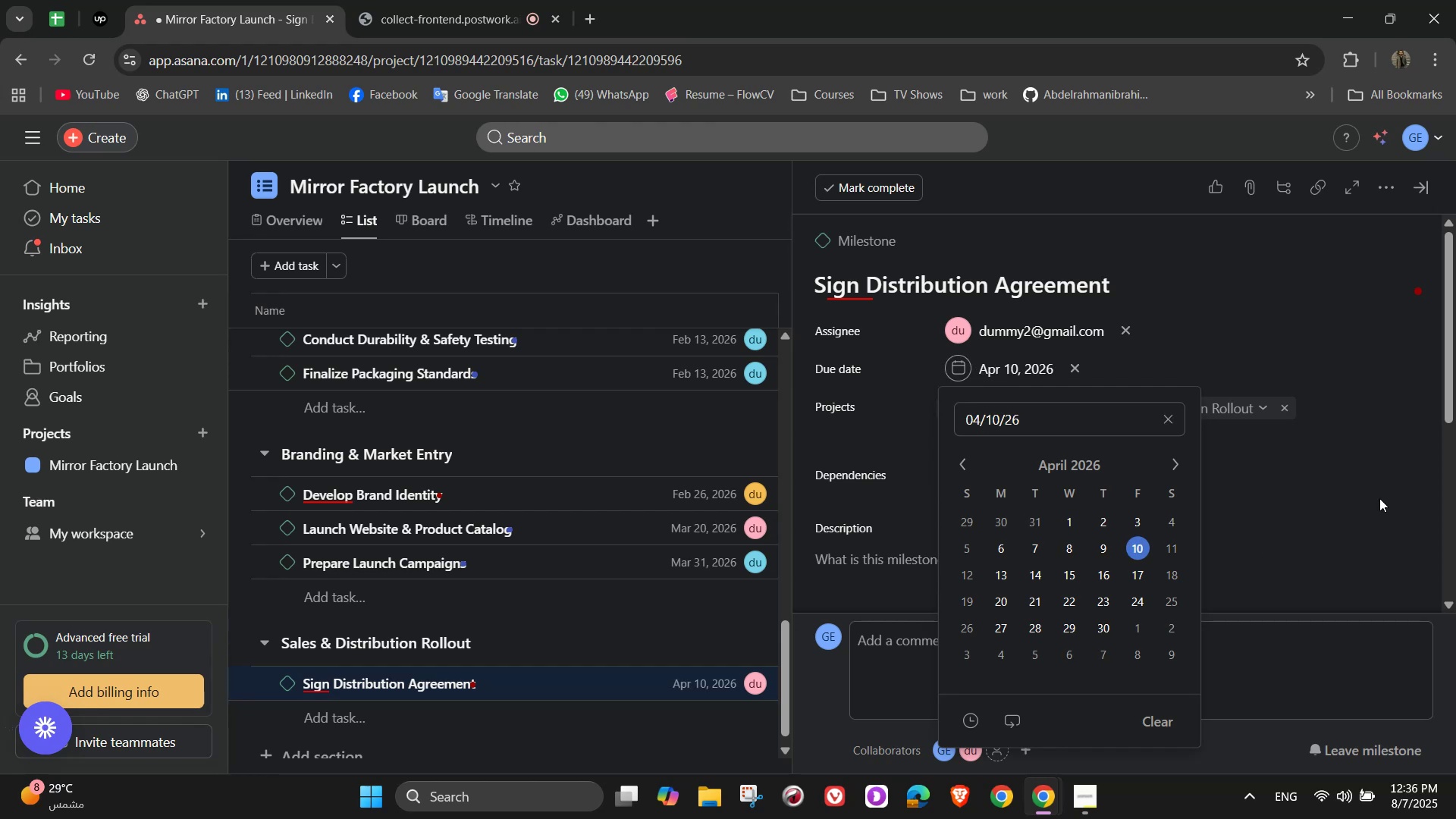 
left_click([1320, 478])
 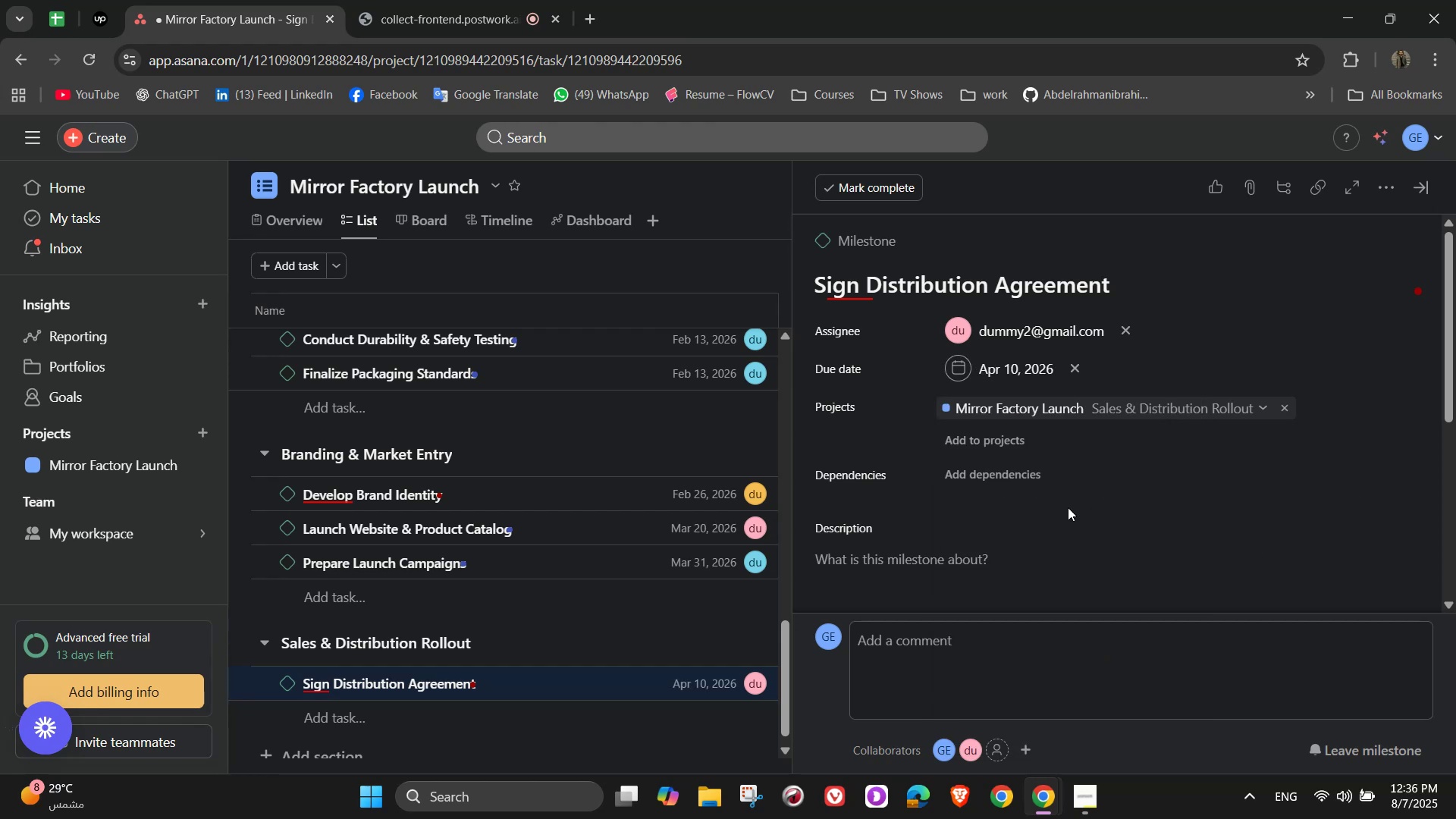 
scroll: coordinate [1068, 507], scroll_direction: down, amount: 2.0
 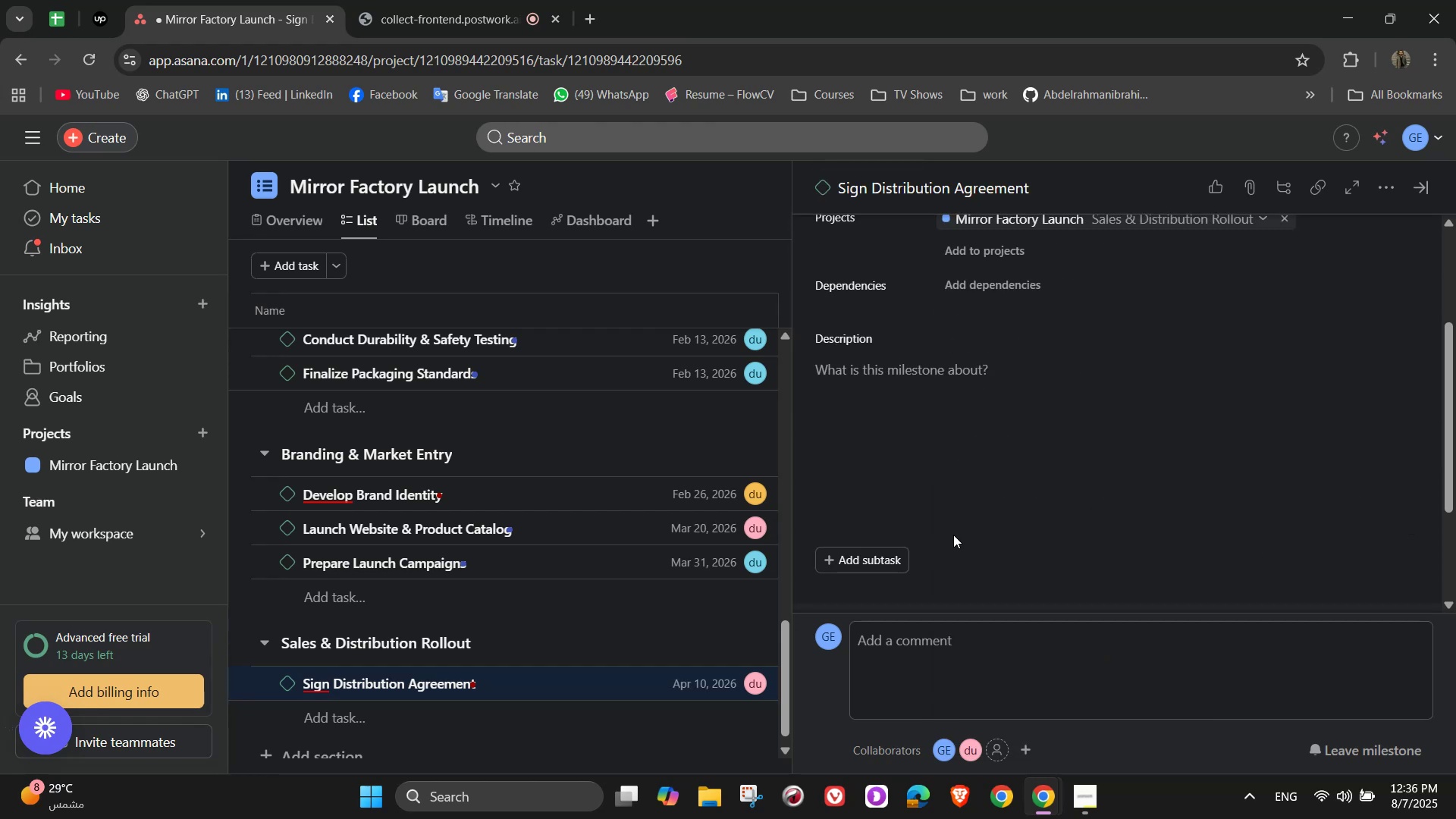 
left_click([948, 428])
 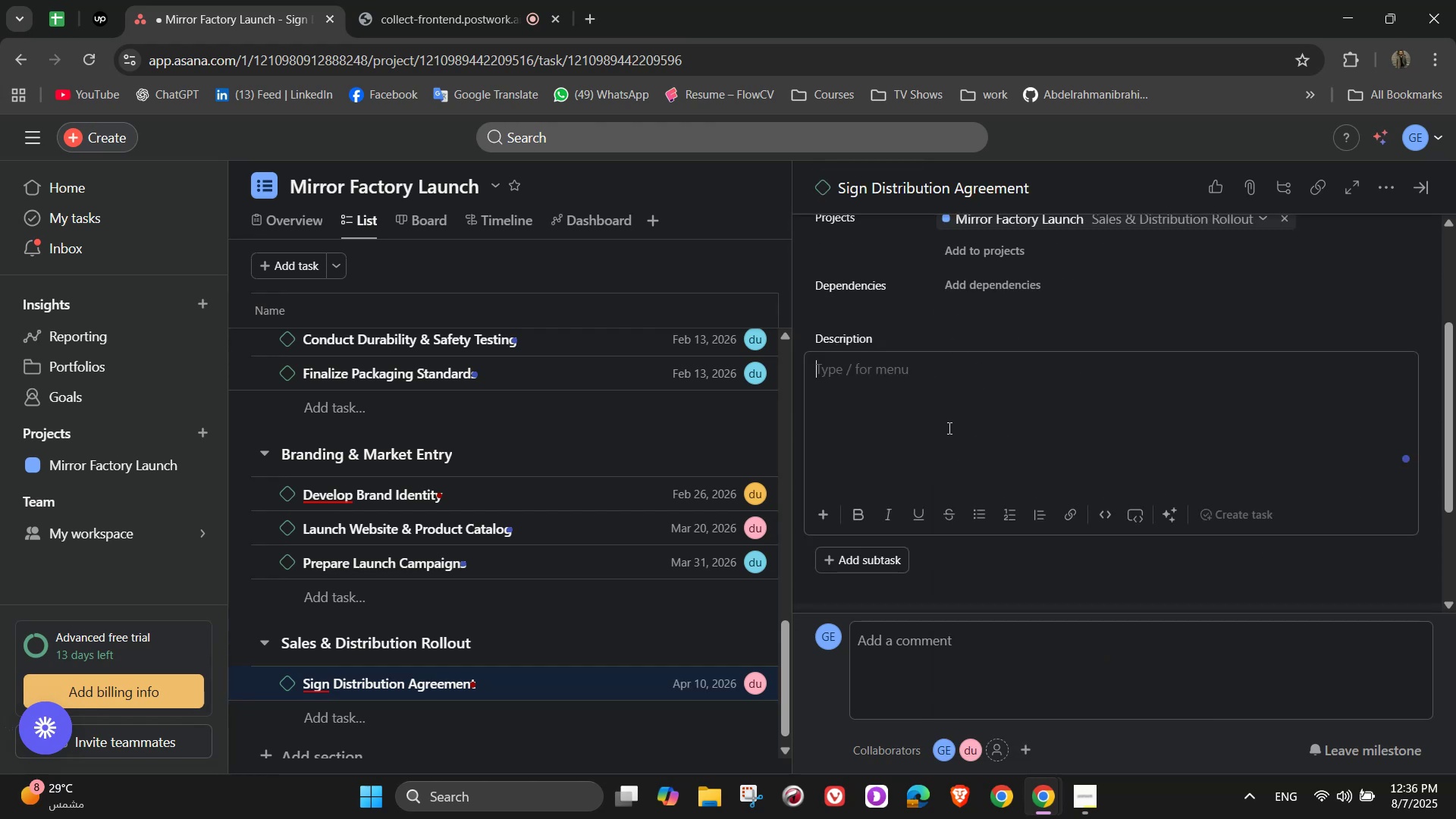 
type(Partner with local and regional retailers, showrooms, and online platform)
 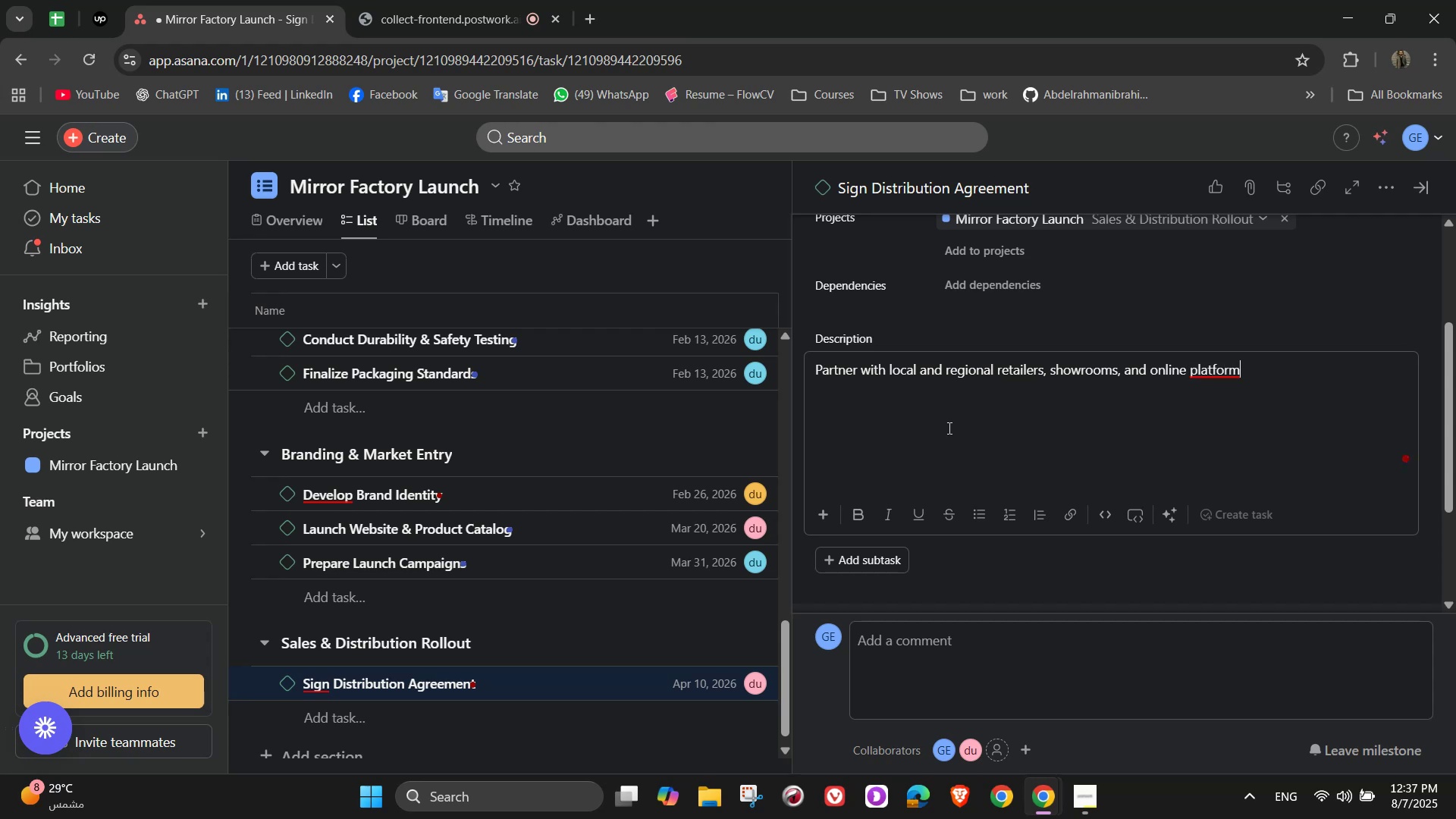 
wait(6.14)
 